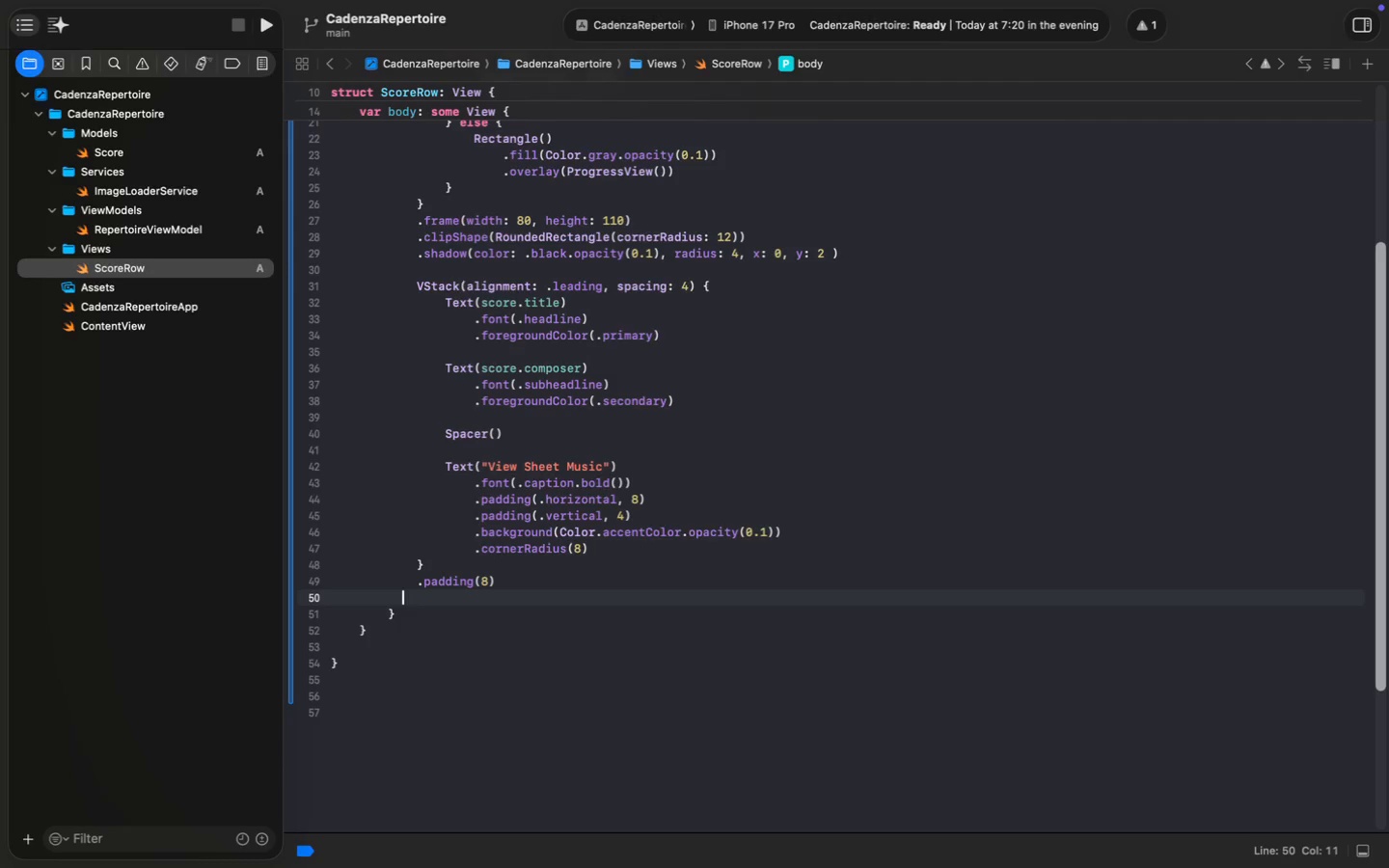 
key(ArrowLeft)
 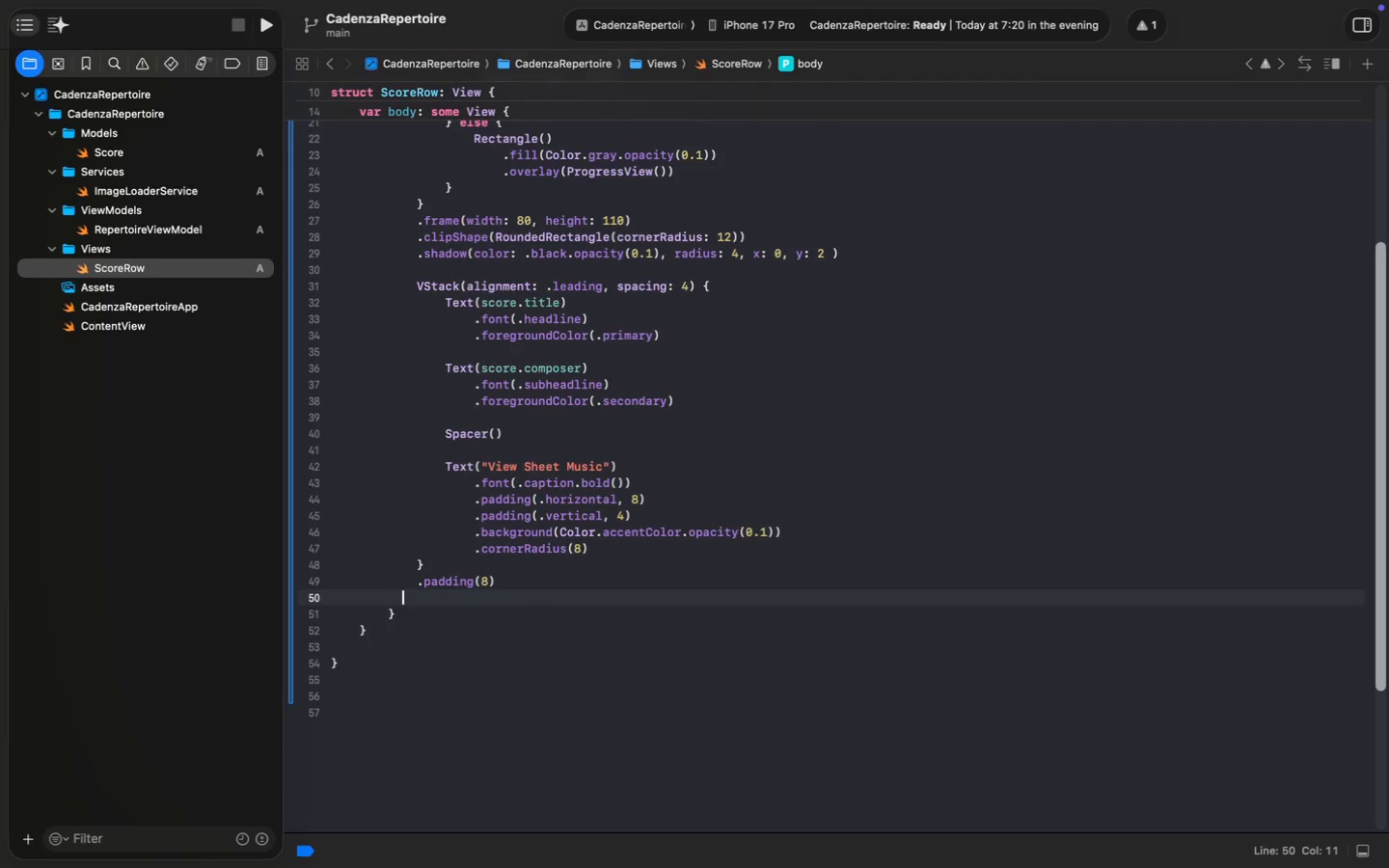 
key(ArrowUp)
 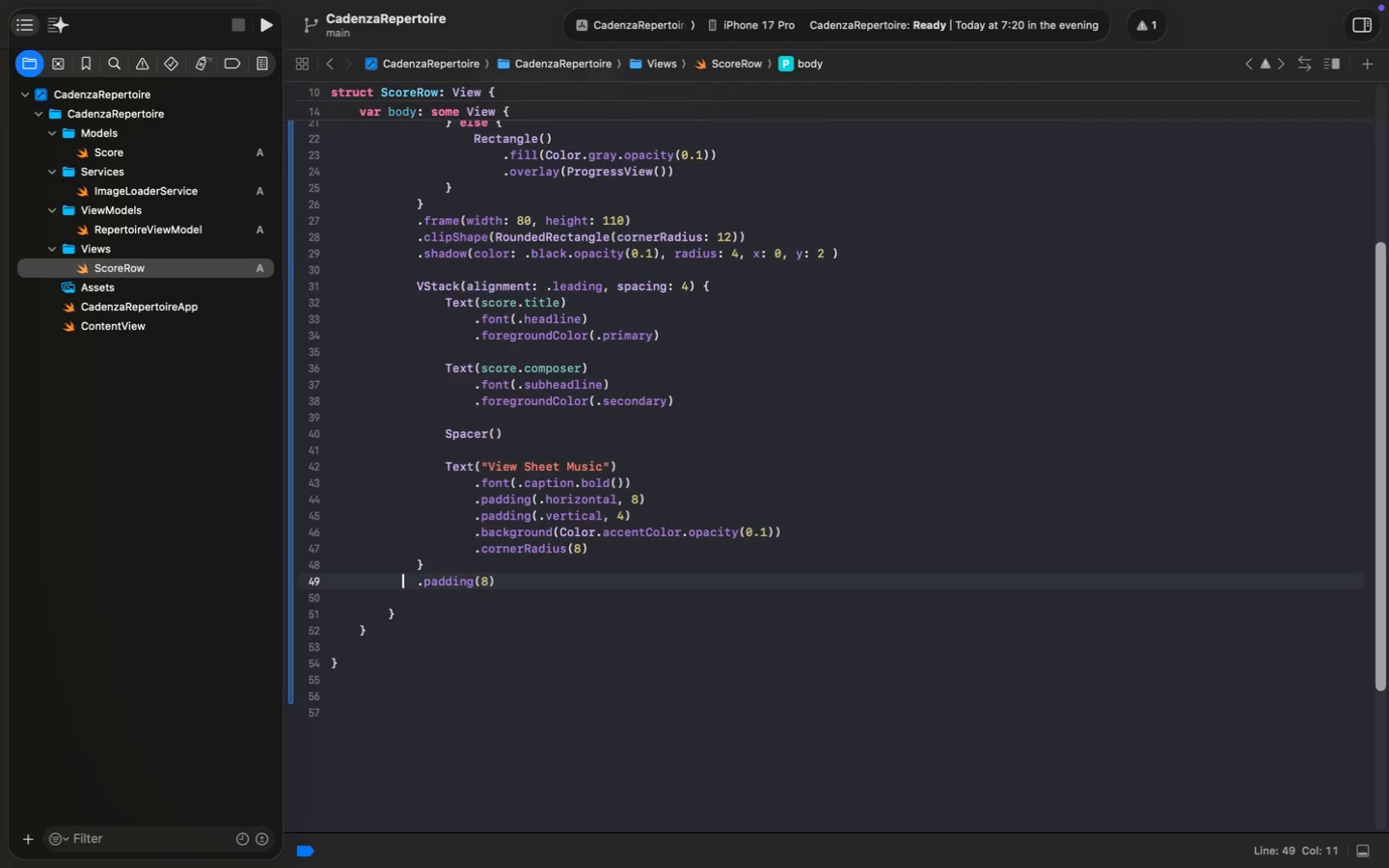 
key(Meta+MetaRight)
 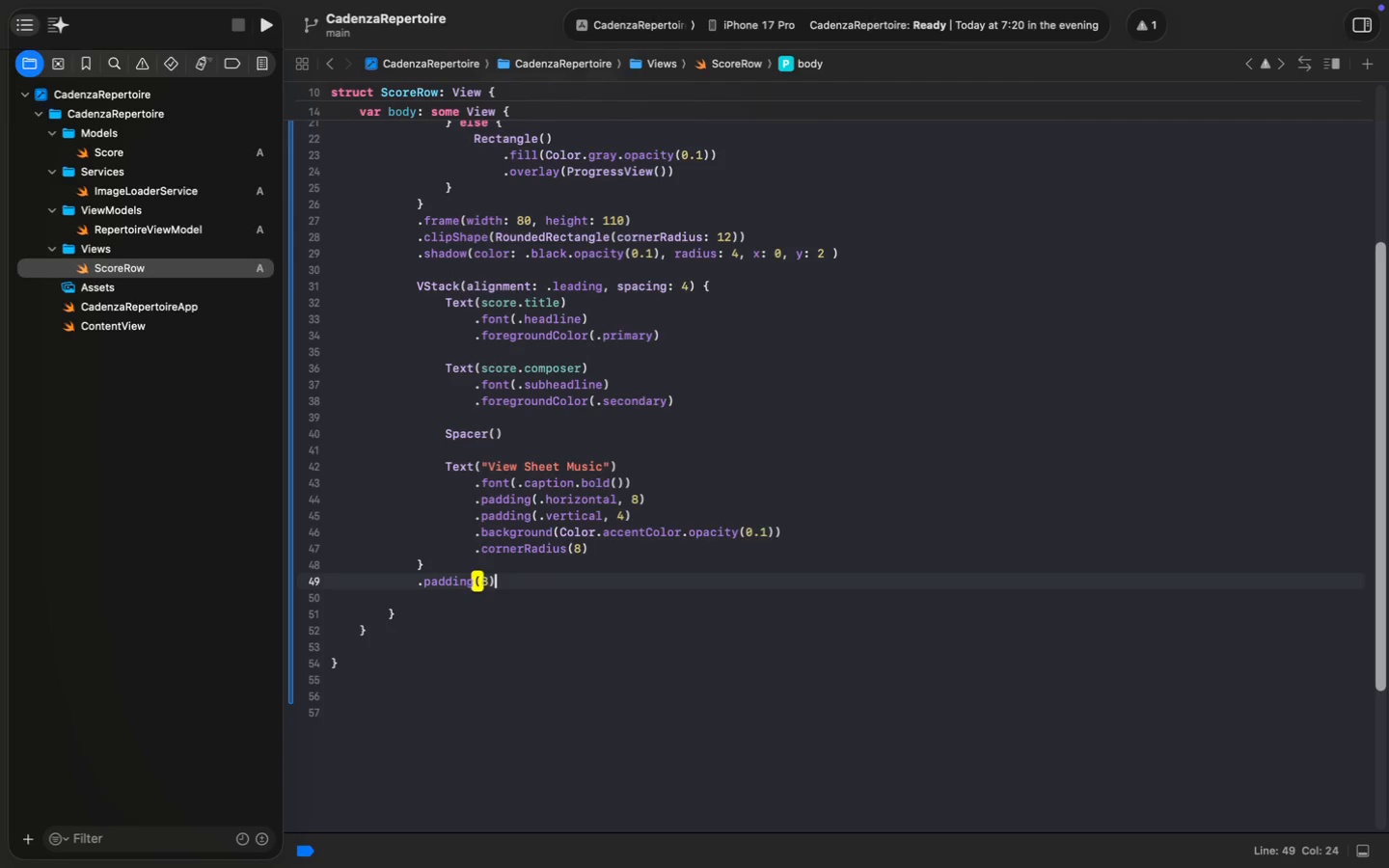 
key(Meta+ArrowRight)
 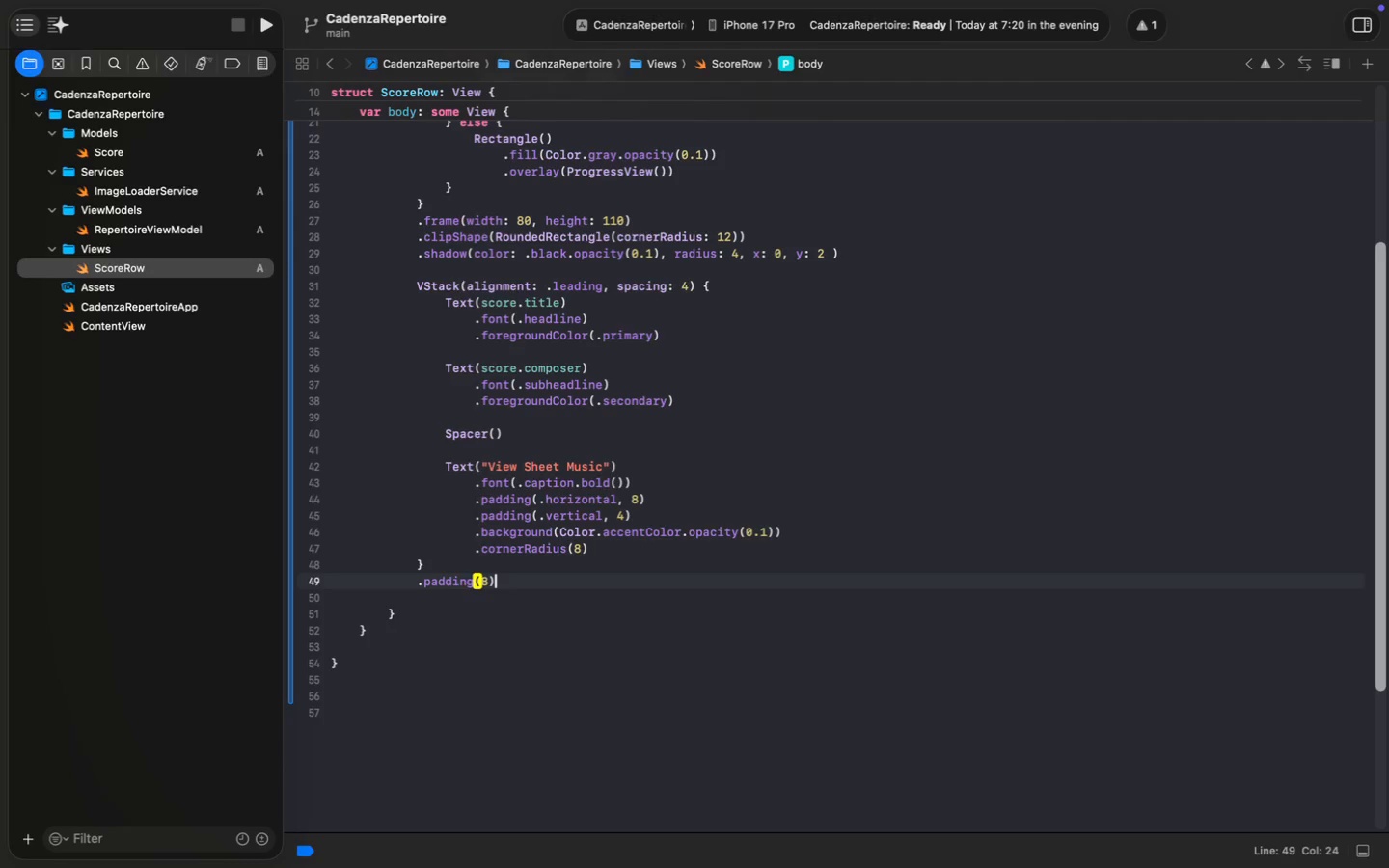 
key(ArrowLeft)
 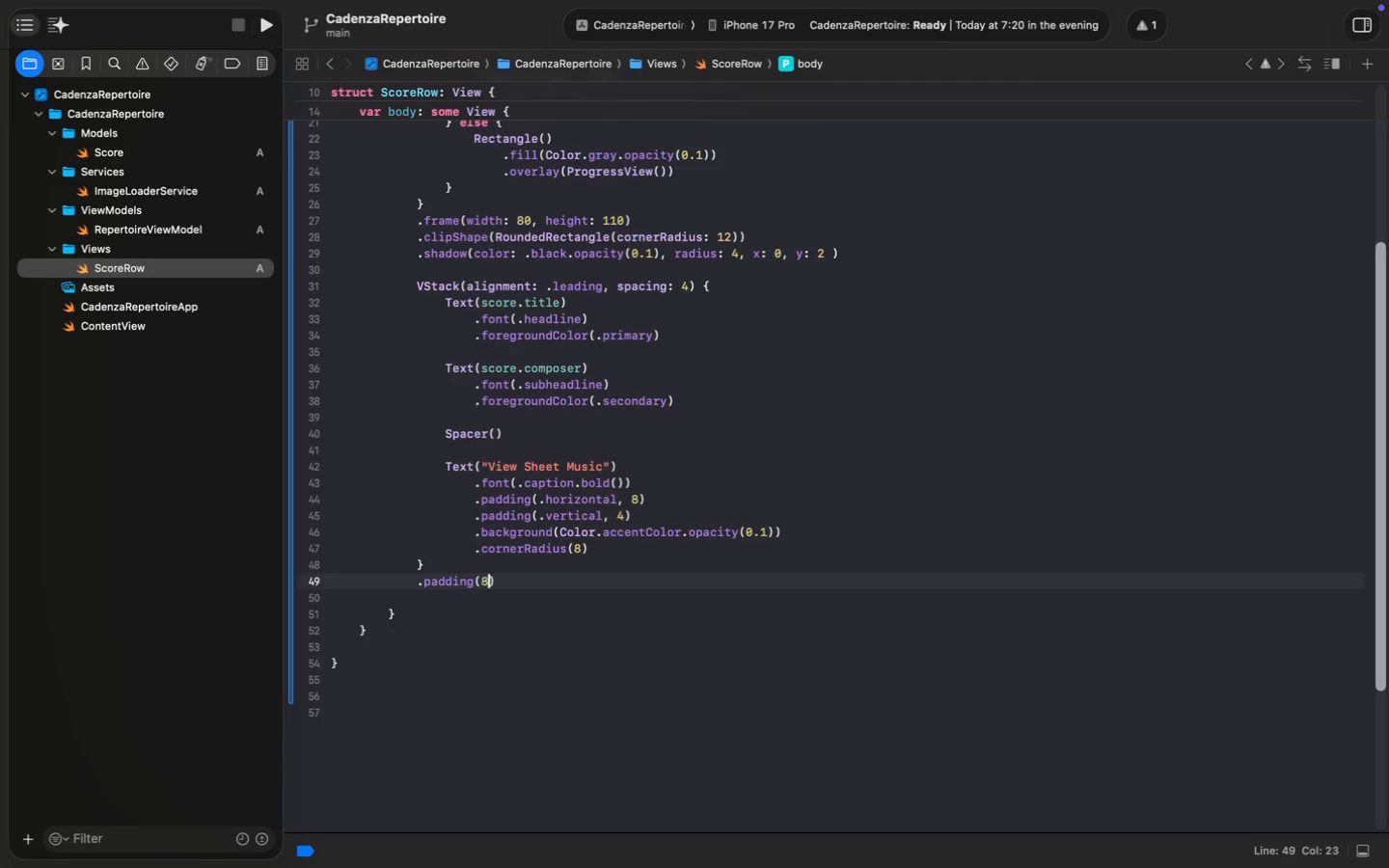 
key(ArrowLeft)
 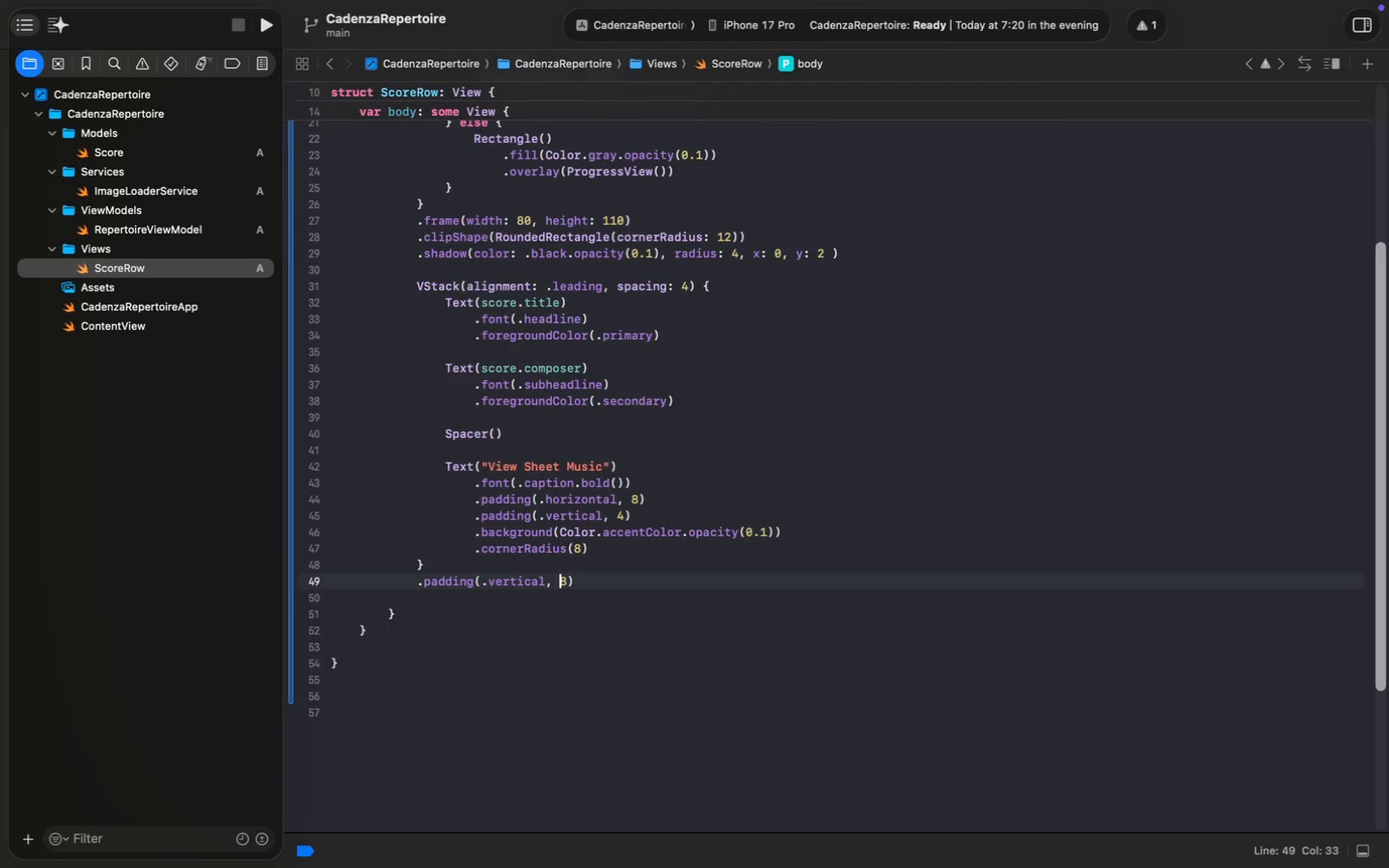 
type(.vertical, )
 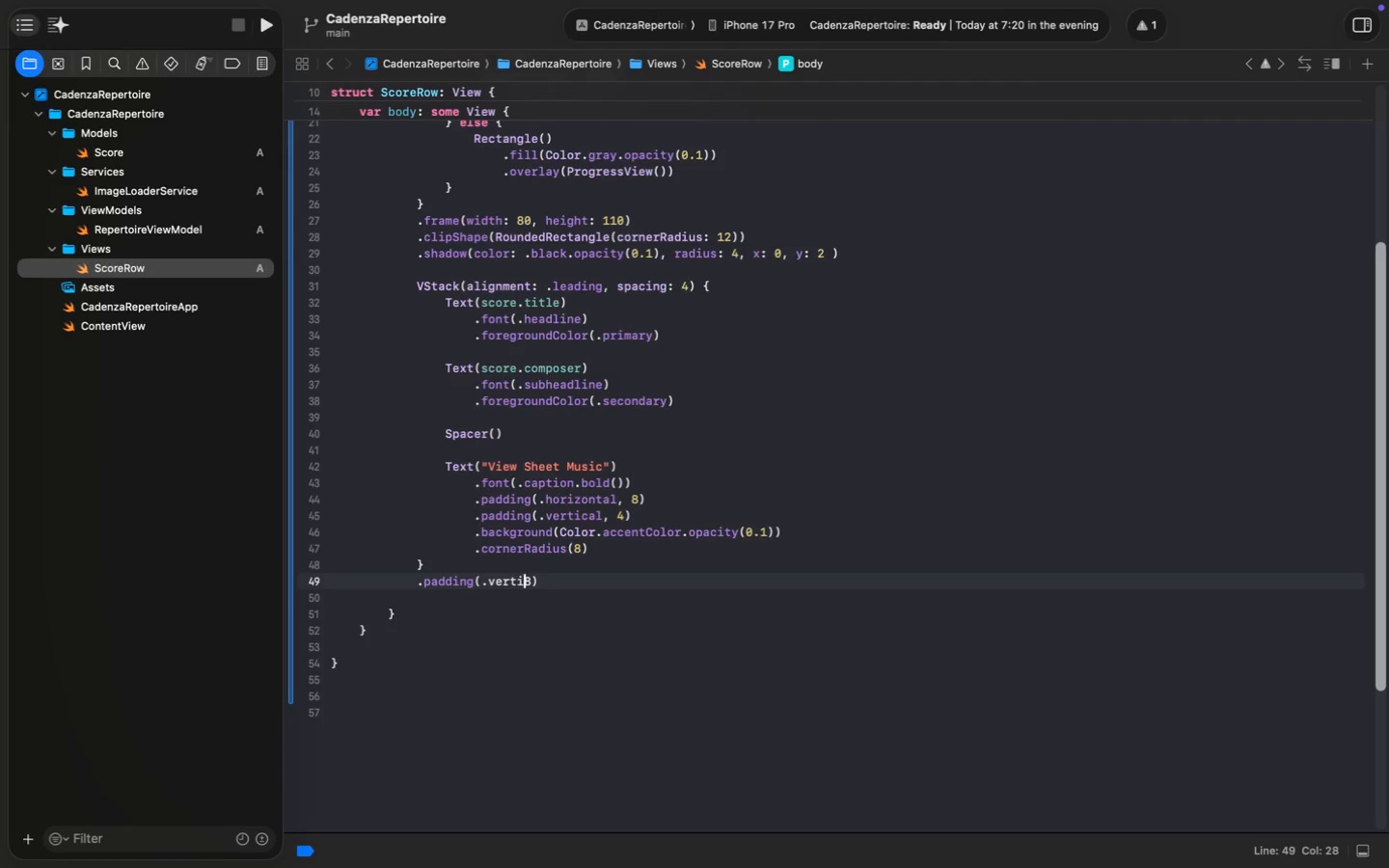 
key(Meta+MetaRight)
 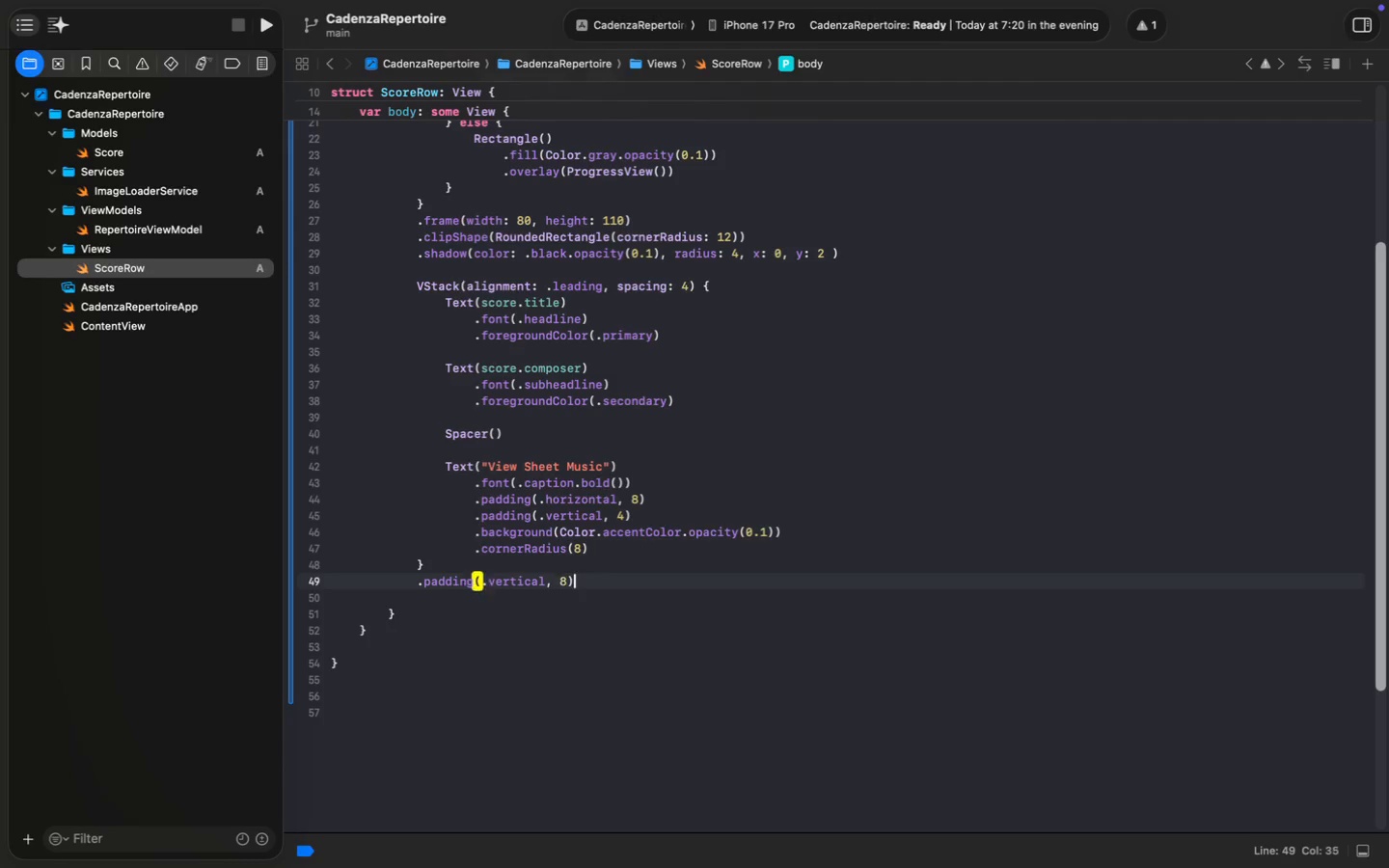 
key(Meta+ArrowRight)
 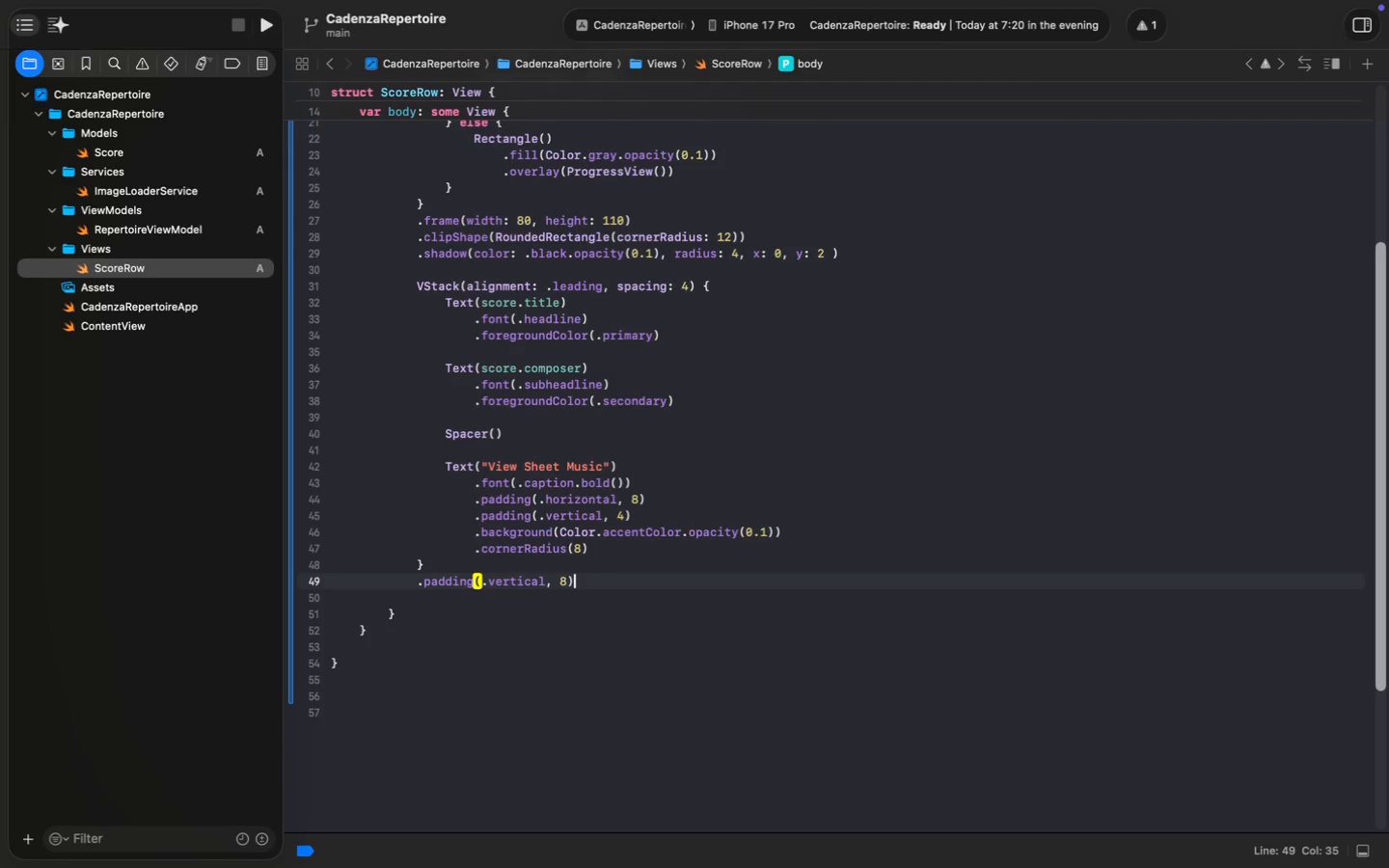 
key(Enter)
 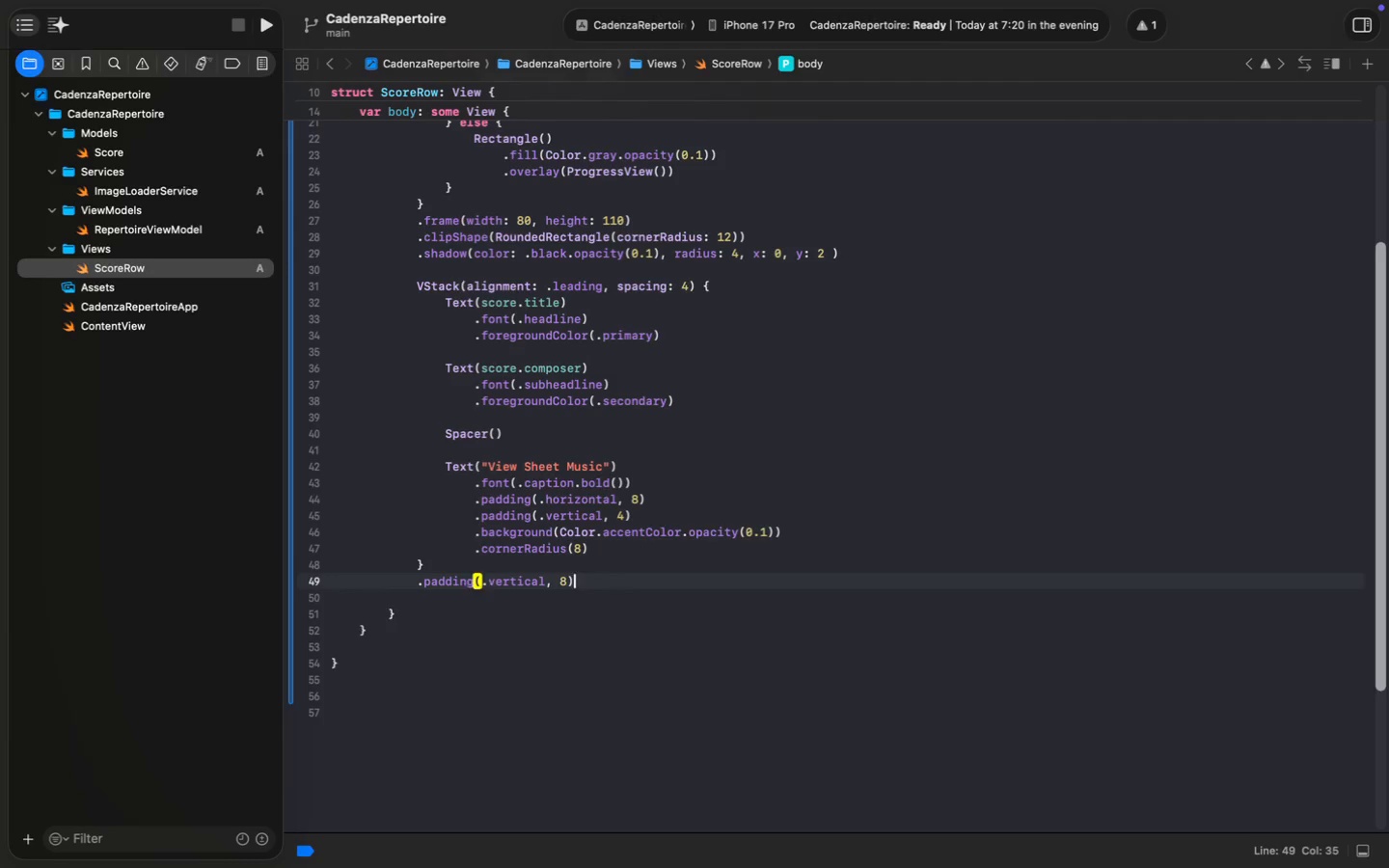 
key(Enter)
 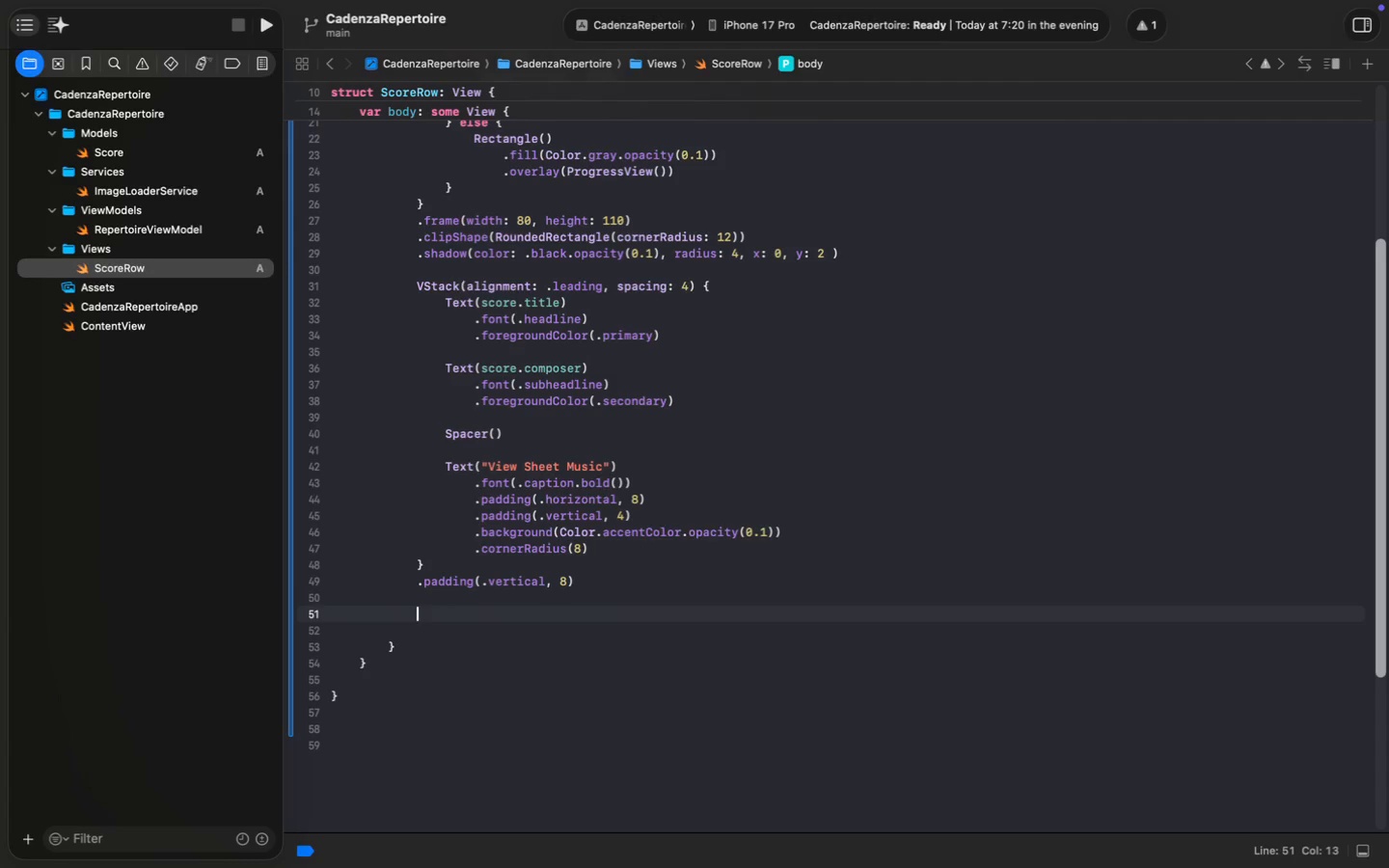 
type(Spacer())
 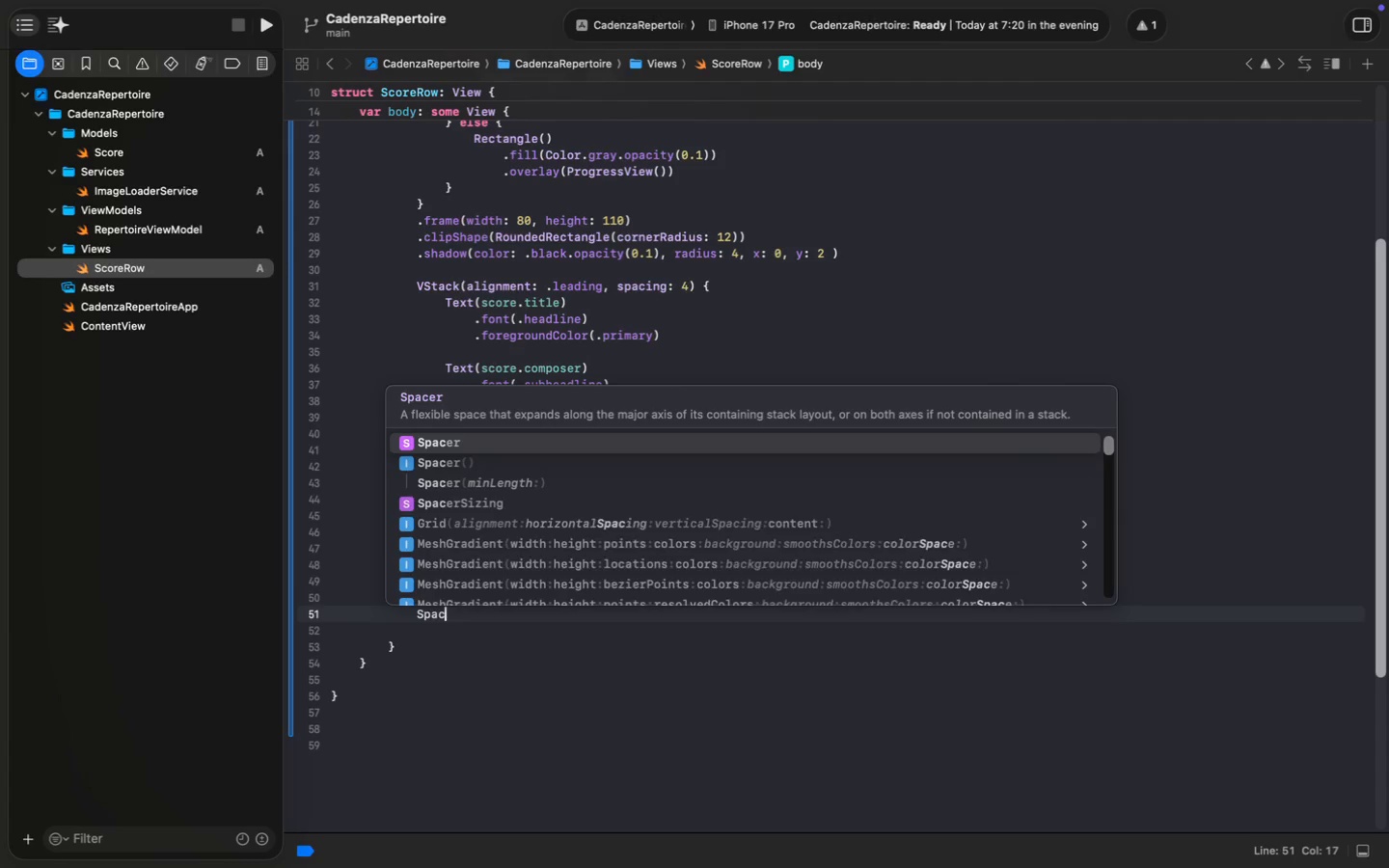 
key(ArrowDown)
 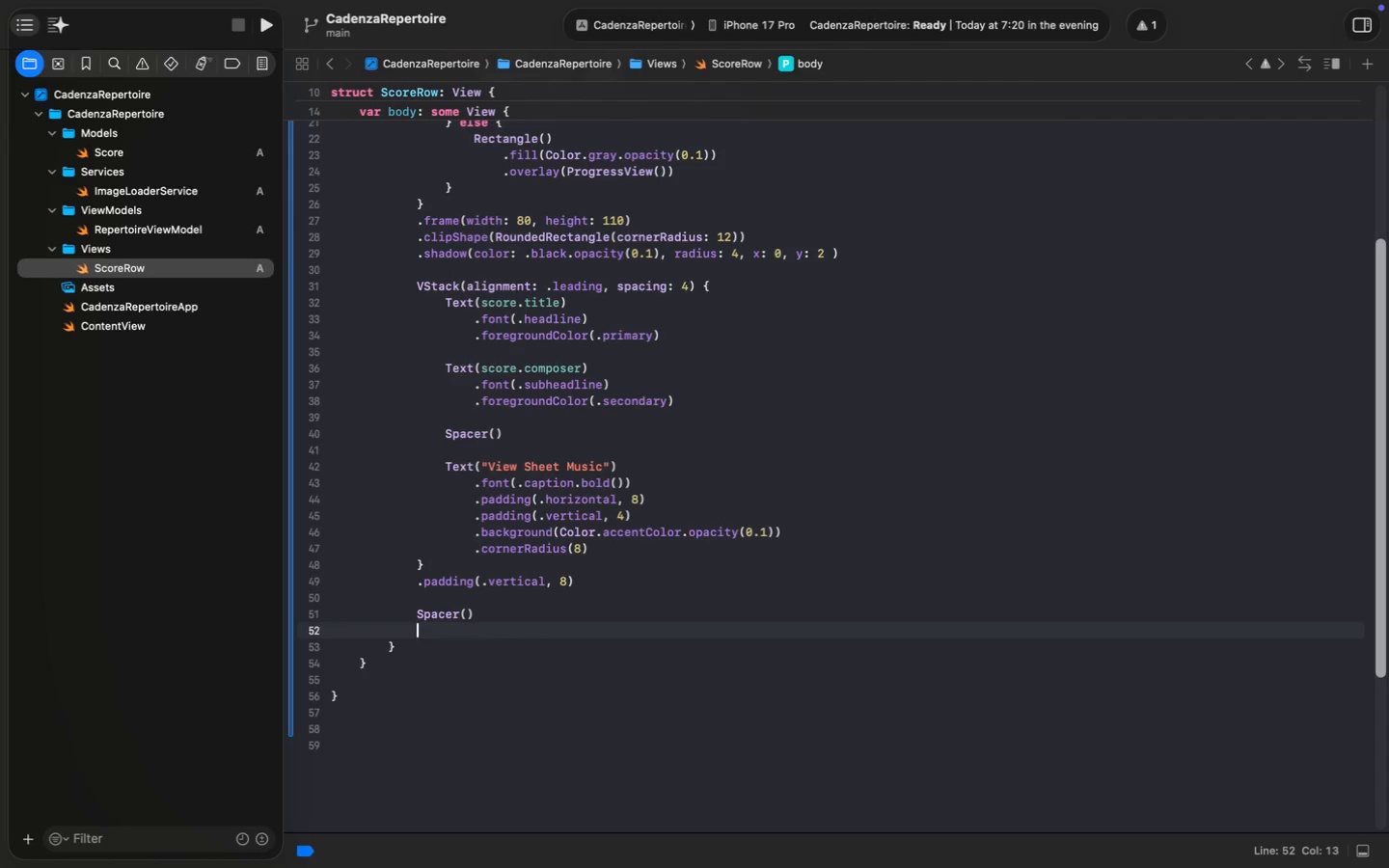 
key(ArrowDown)
 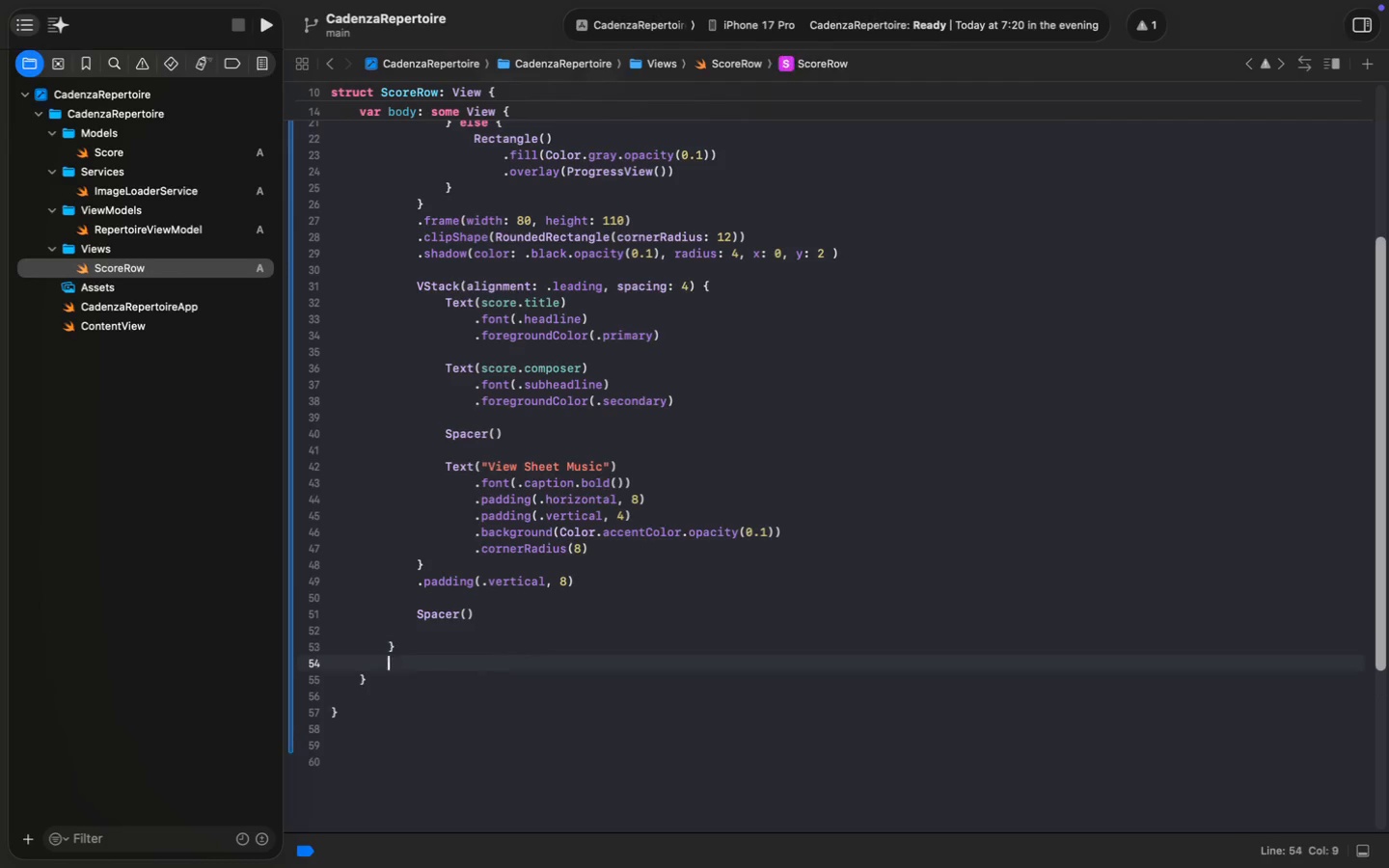 
key(Enter)
 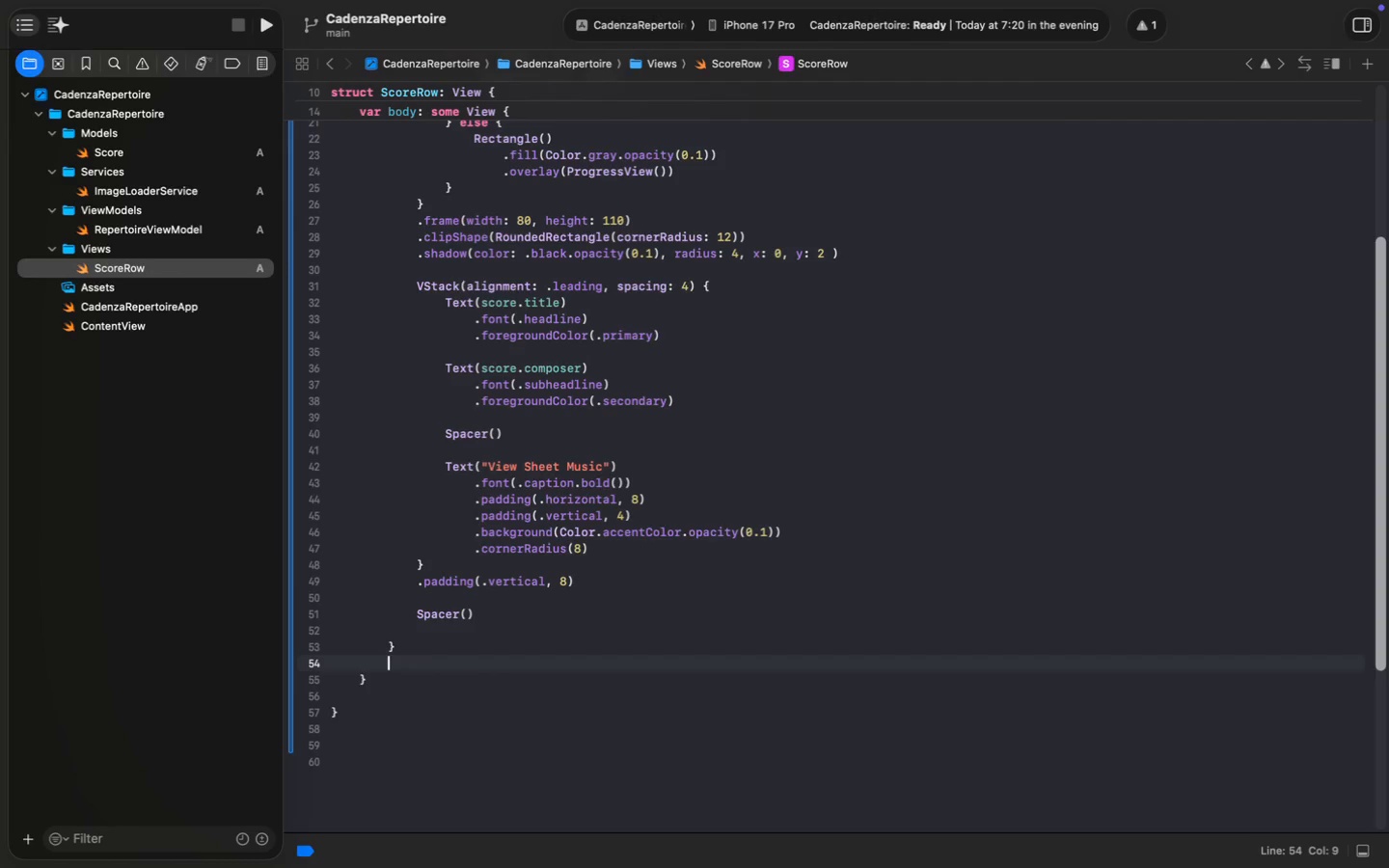 
type(.padd)
 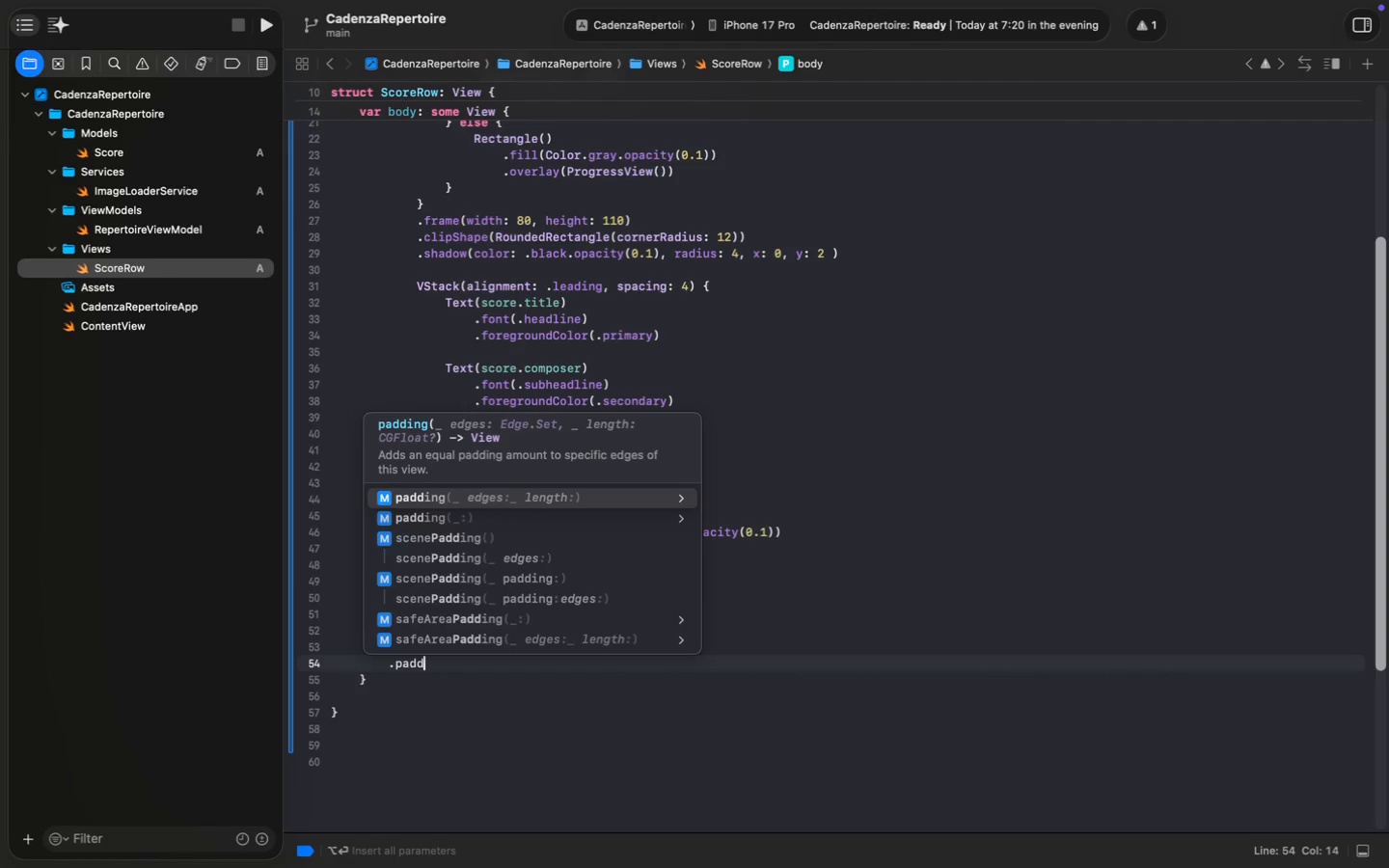 
key(Enter)
 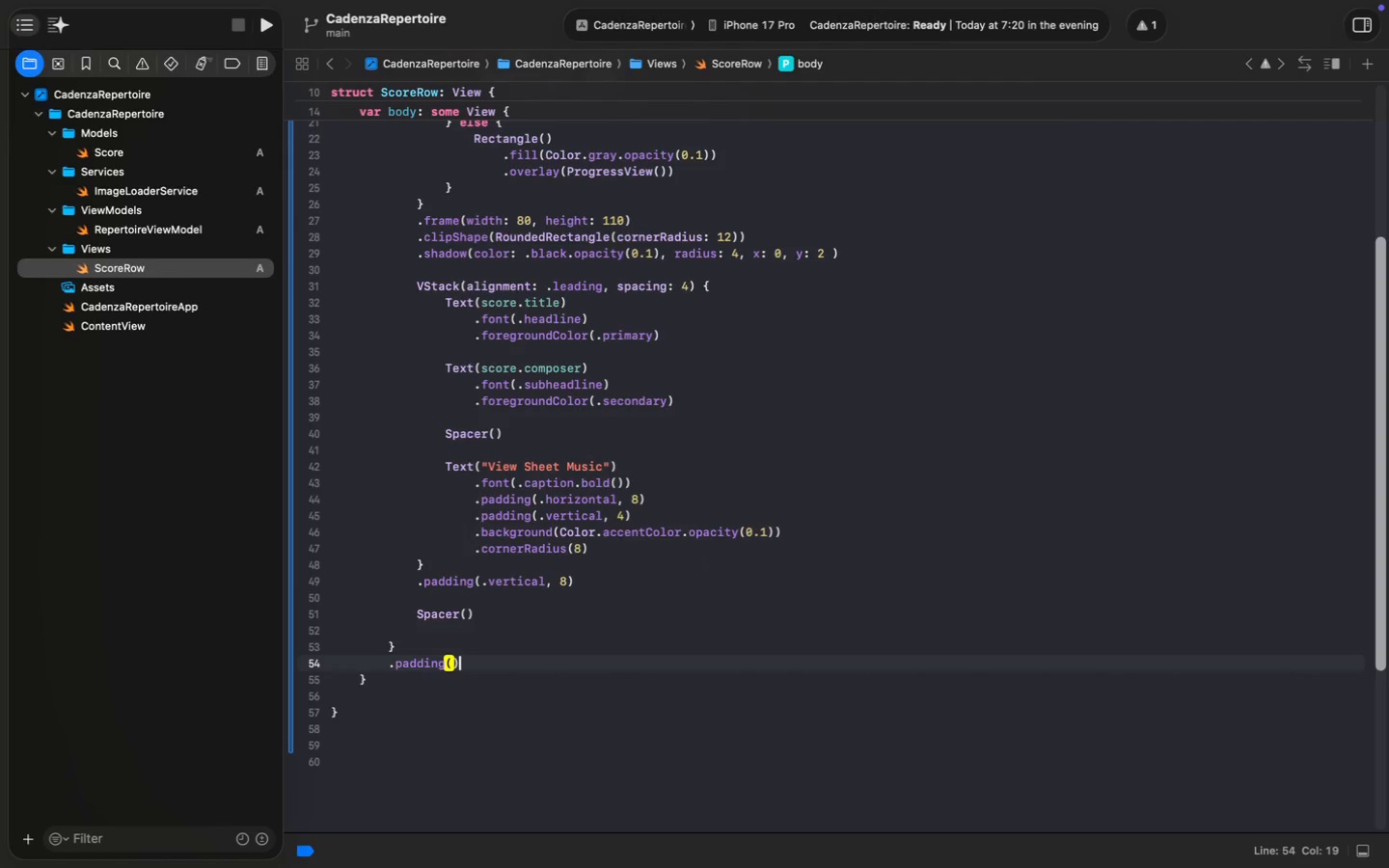 
key(Enter)
 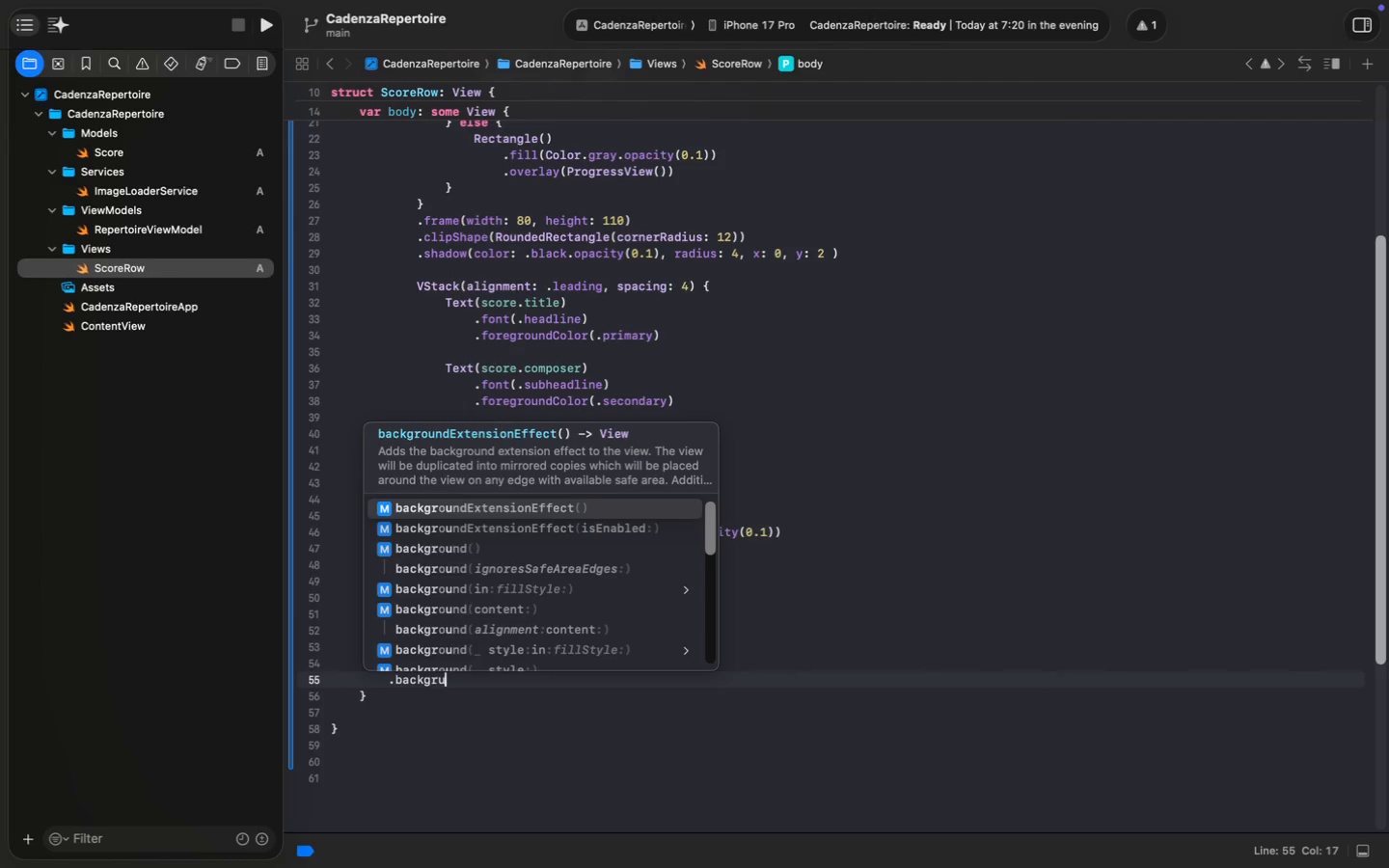 
type(.backgru)
 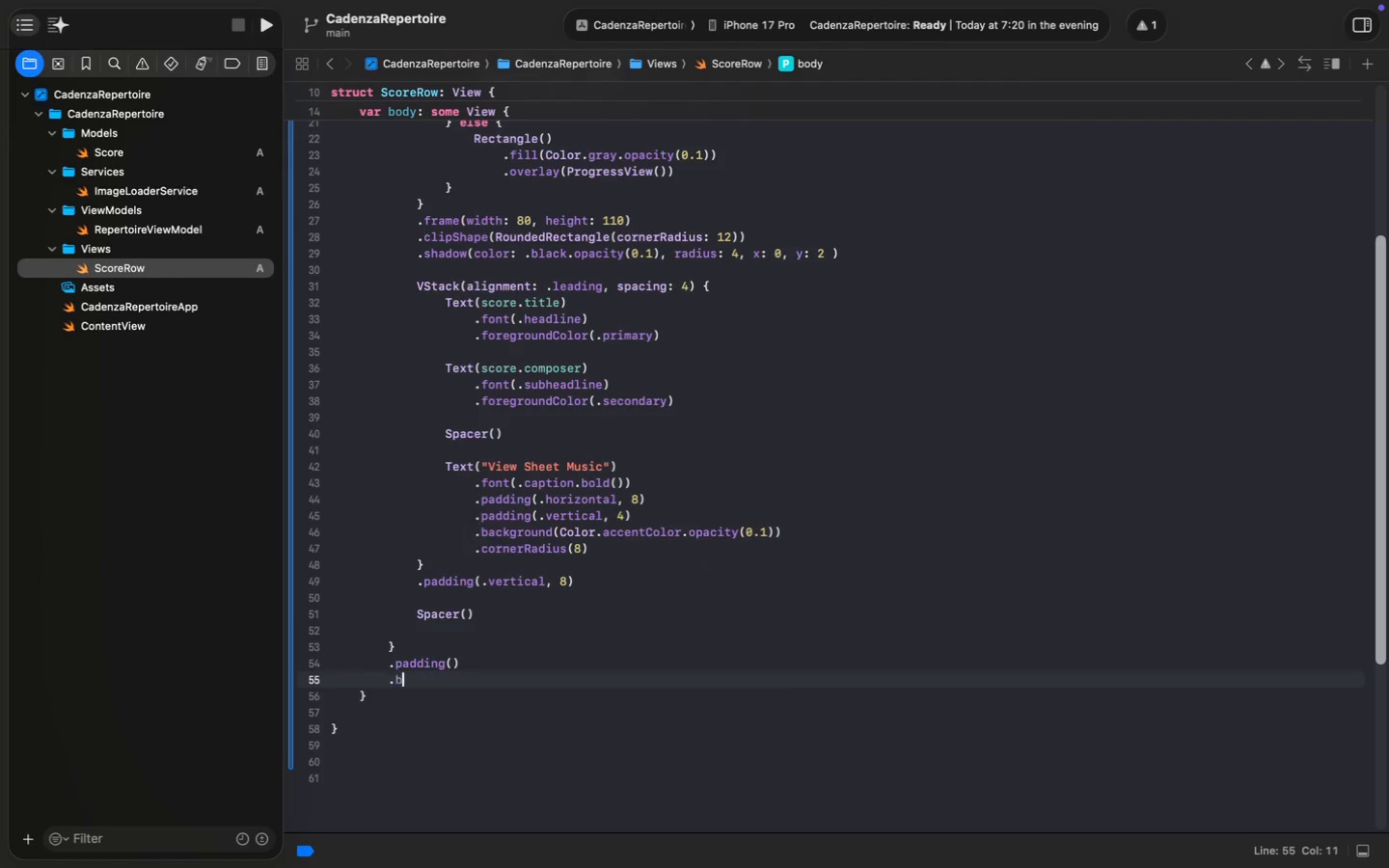 
key(ArrowDown)
 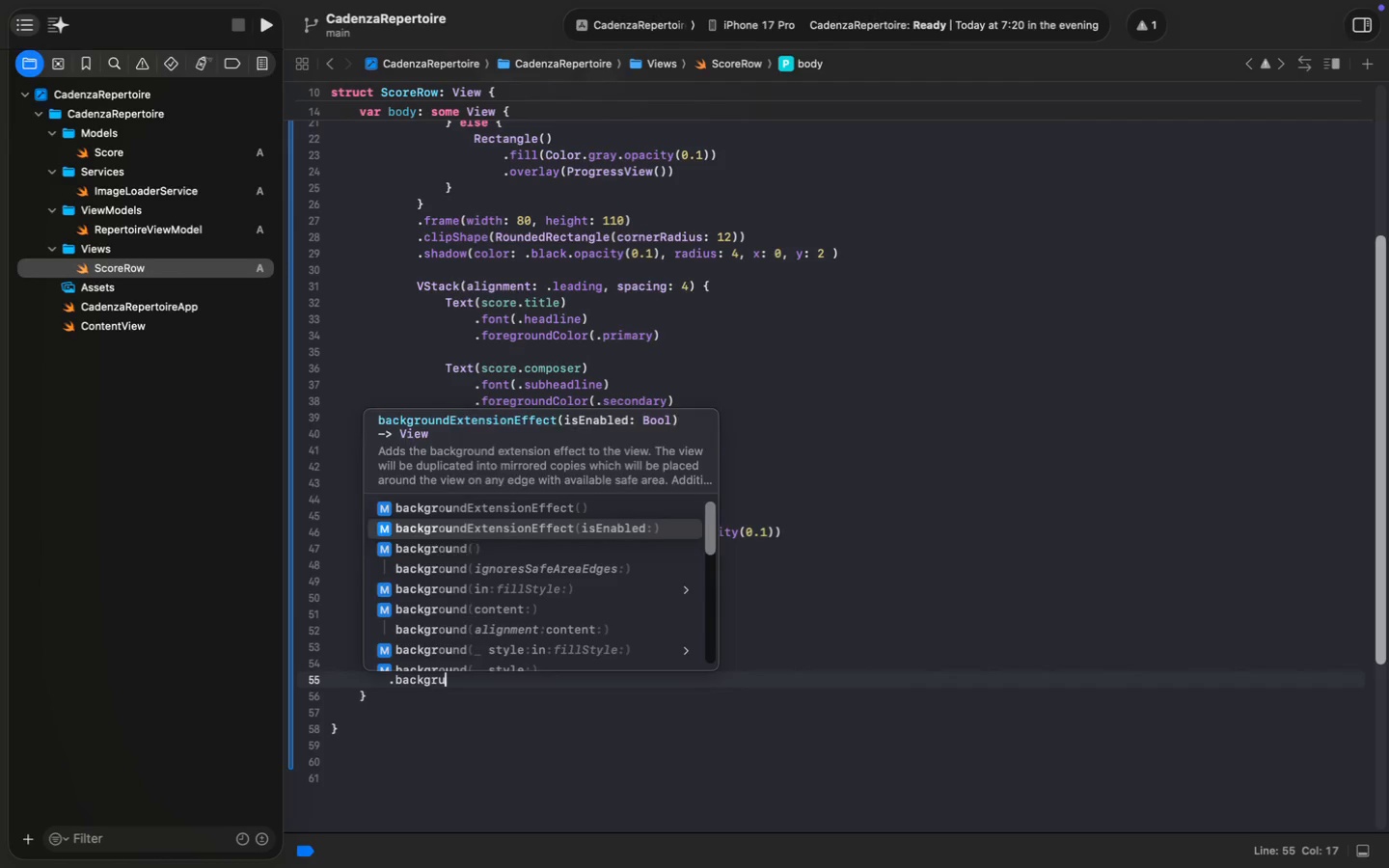 
key(ArrowDown)
 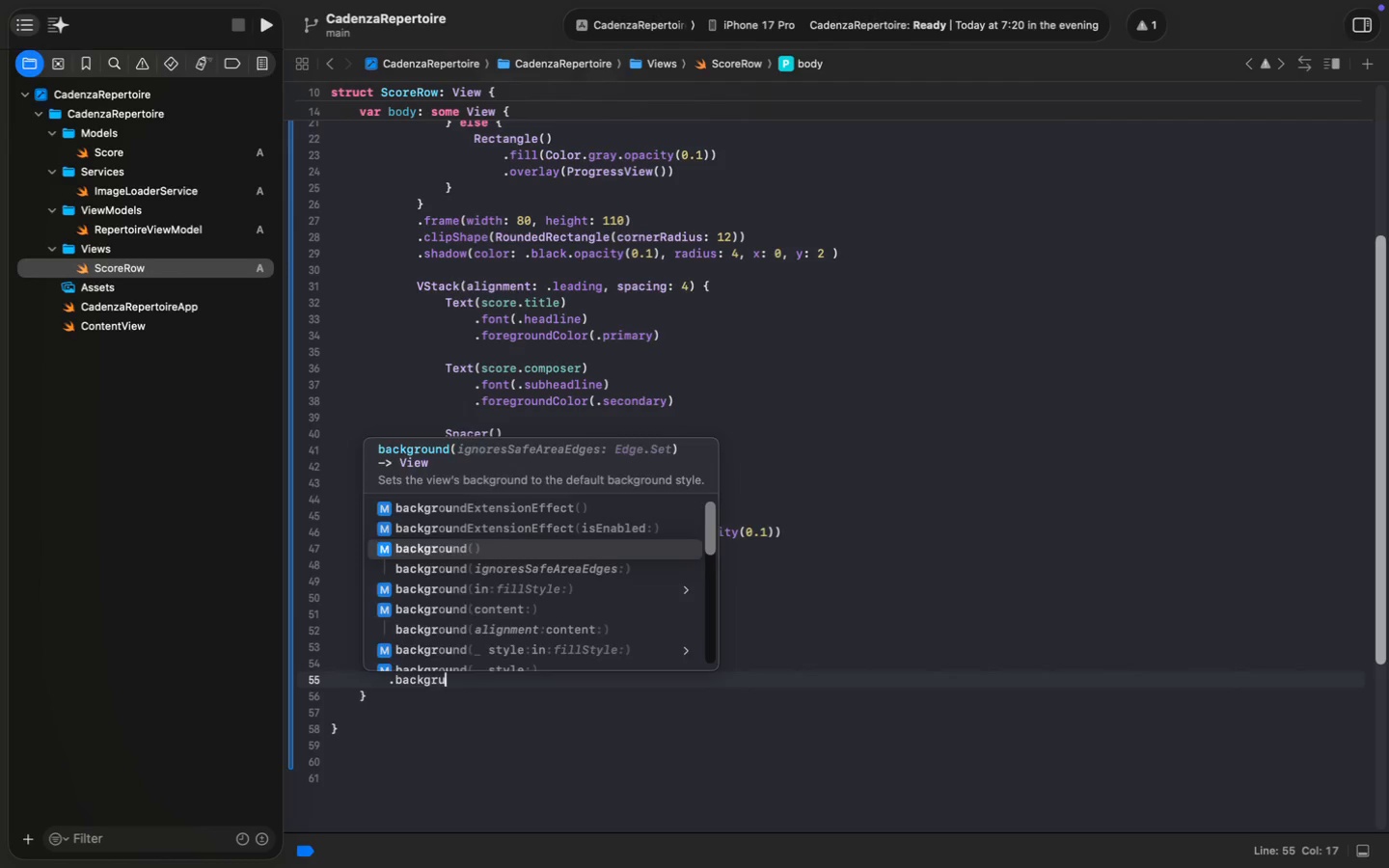 
key(Enter)
 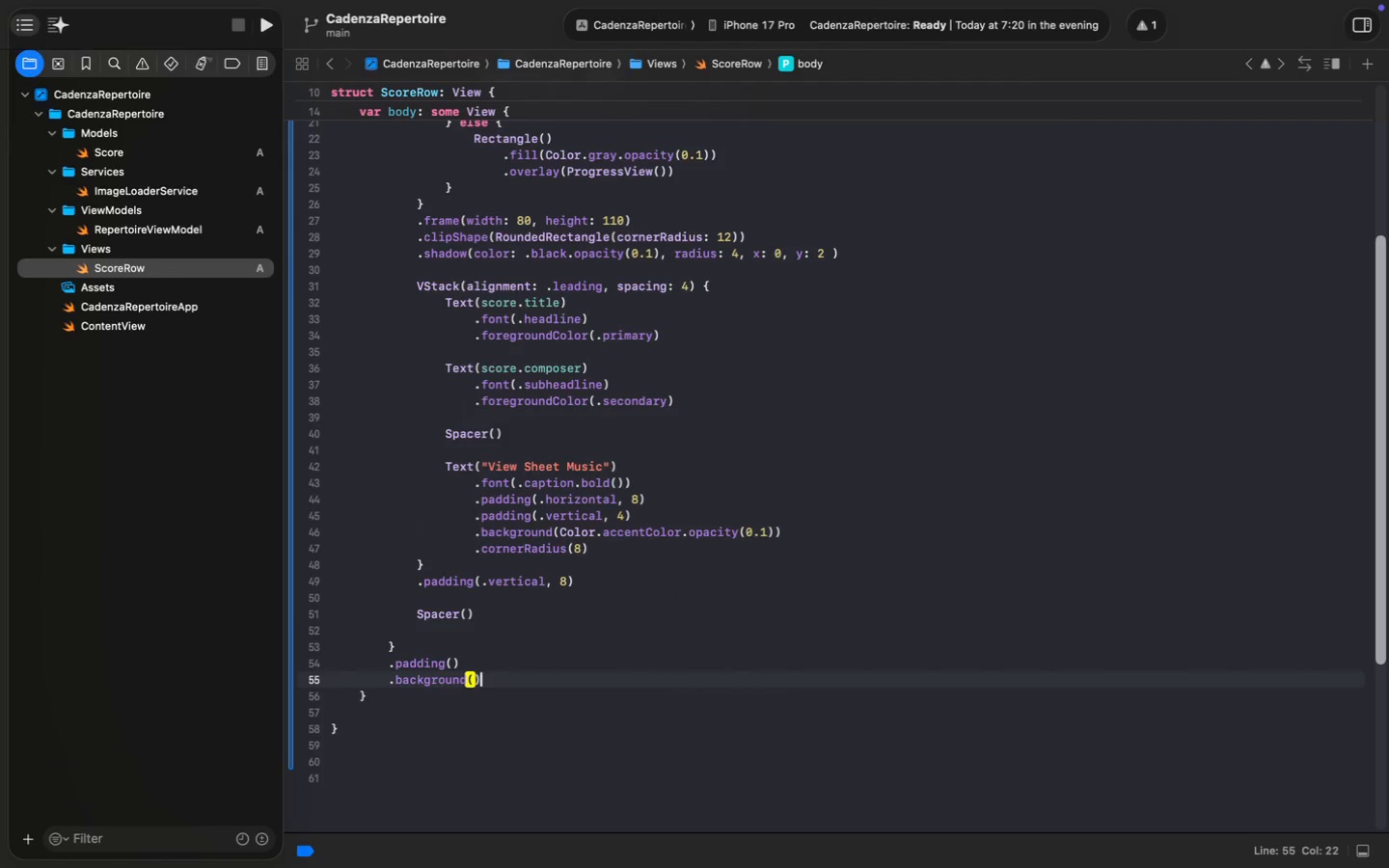 
key(ArrowLeft)
 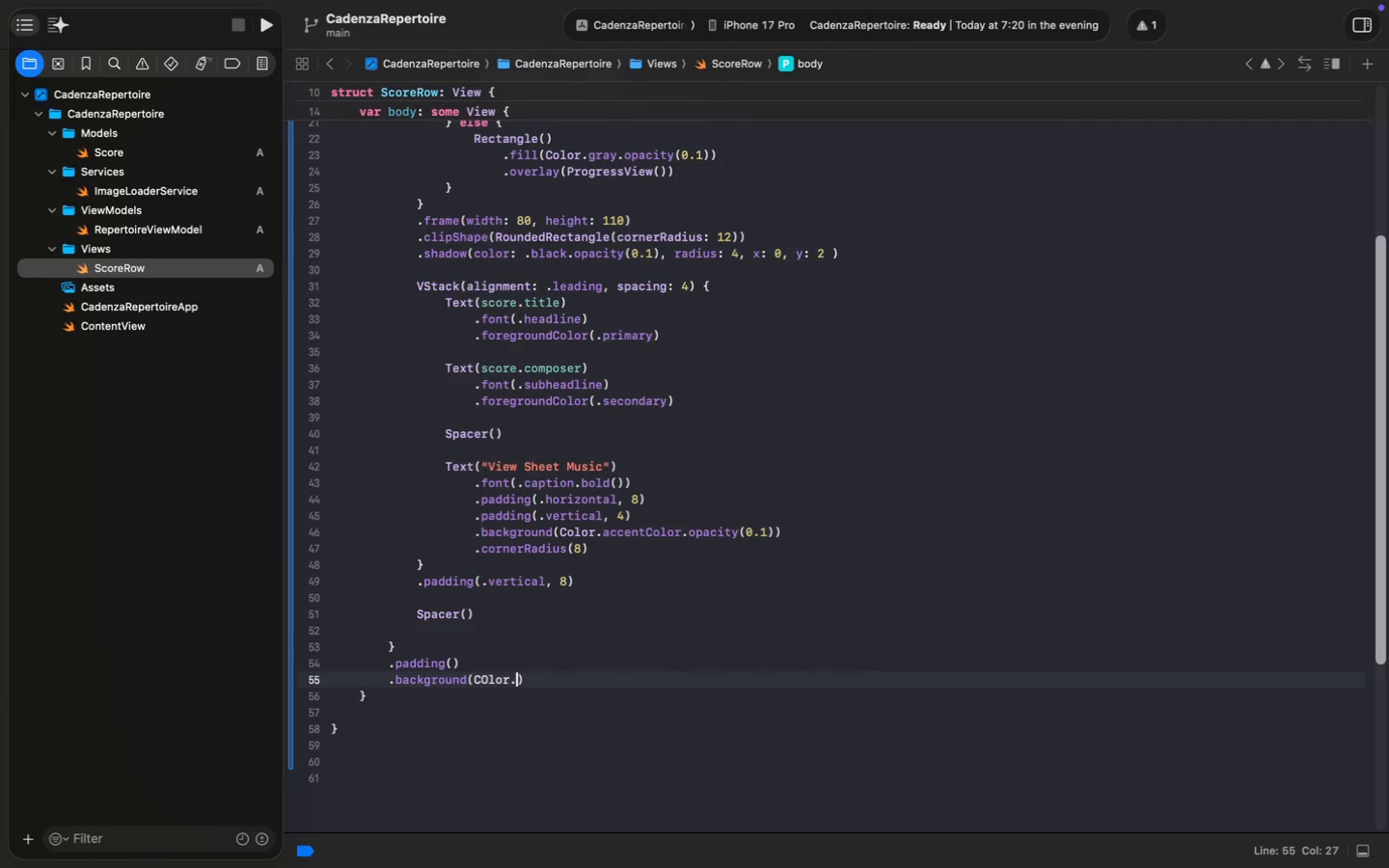 
type(COlor.)
 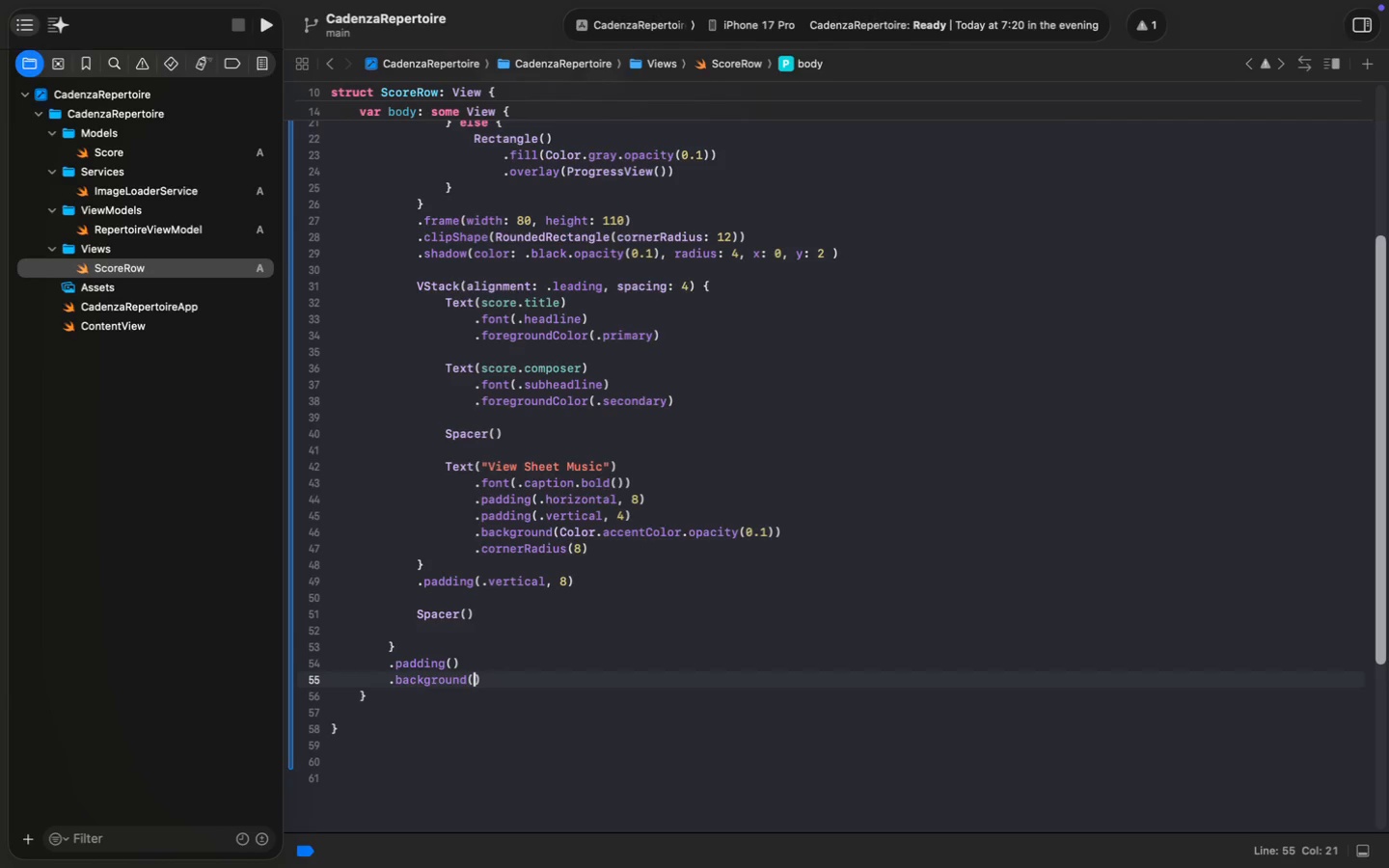 
key(ArrowLeft)
 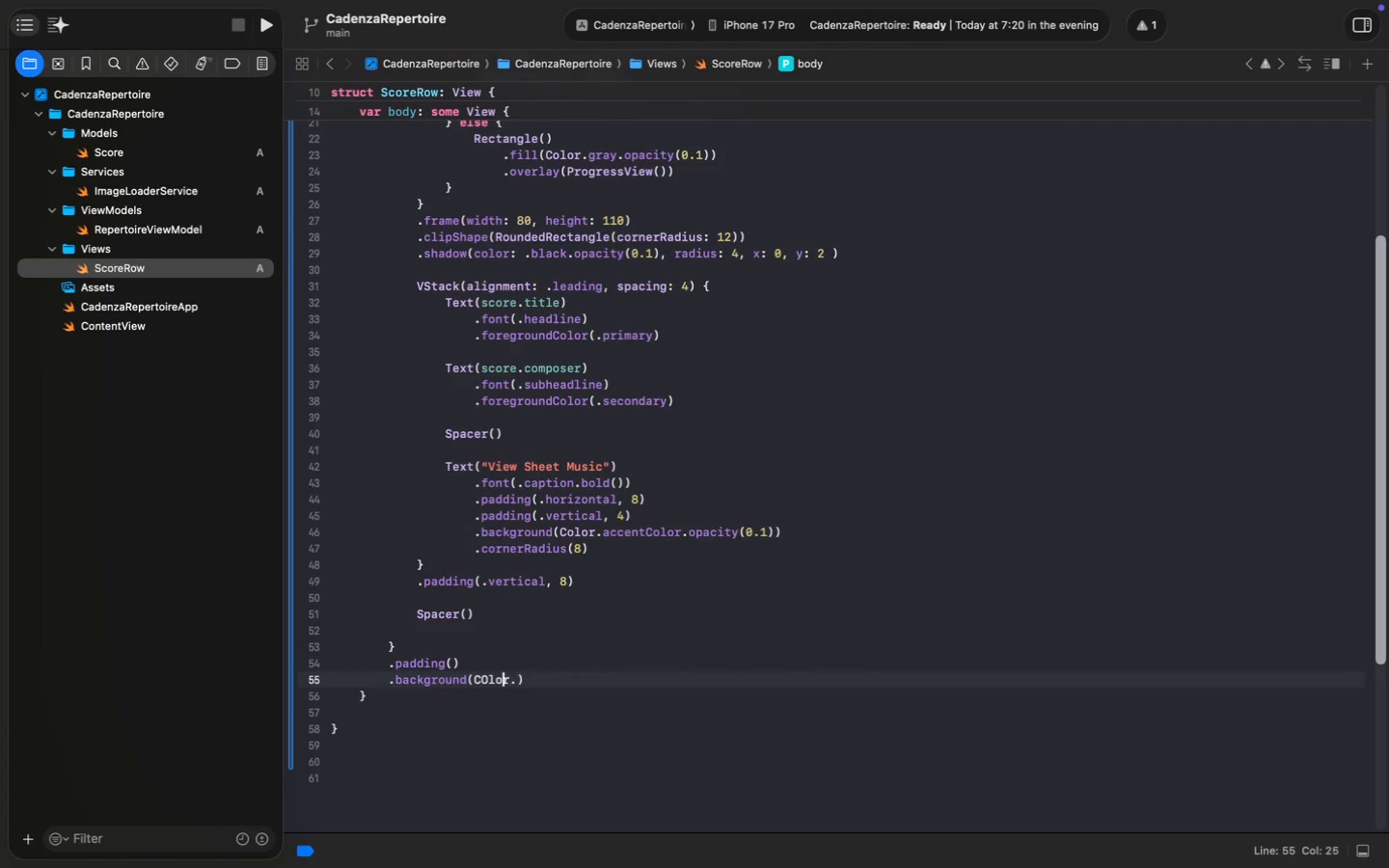 
key(ArrowLeft)
 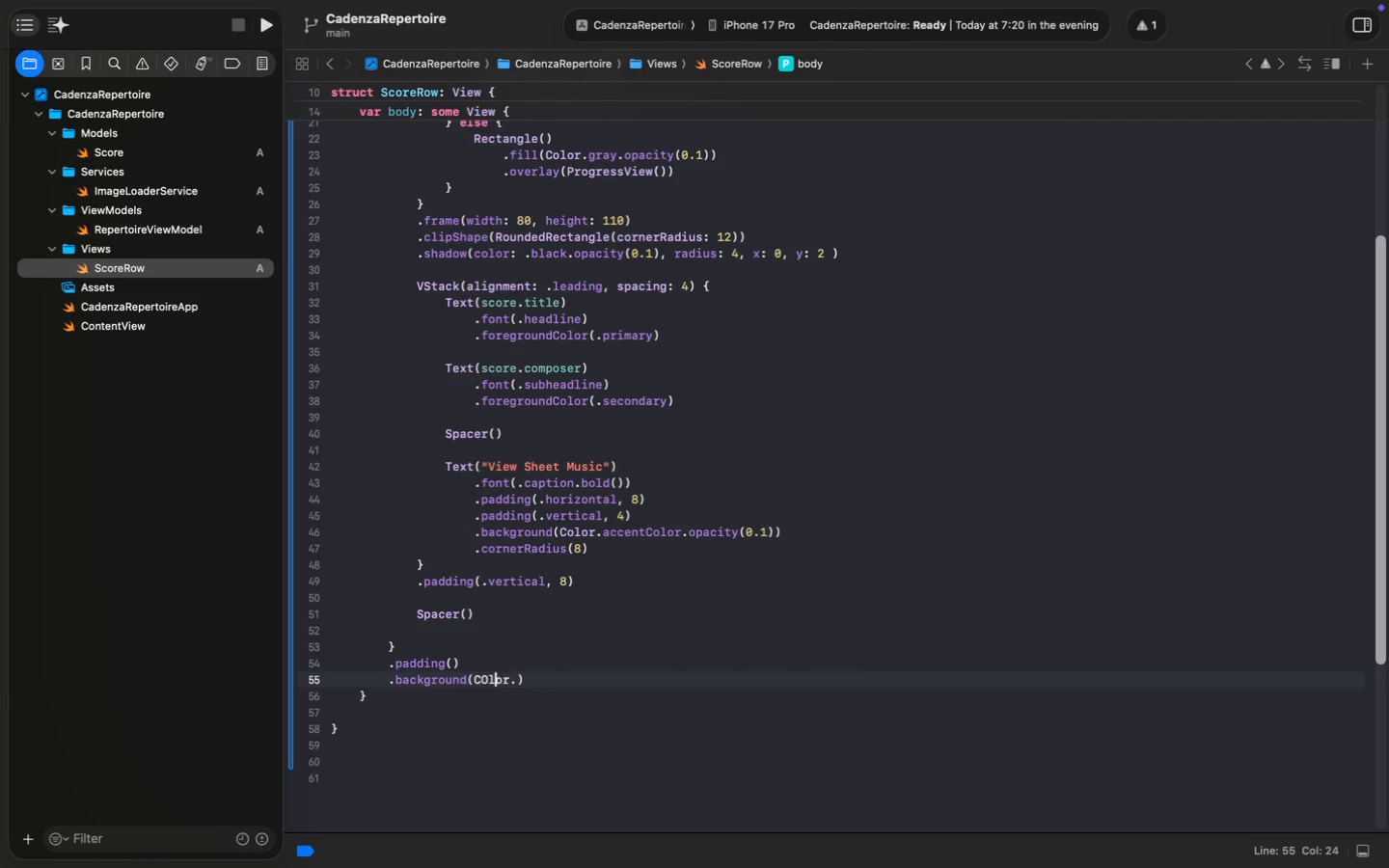 
key(ArrowLeft)
 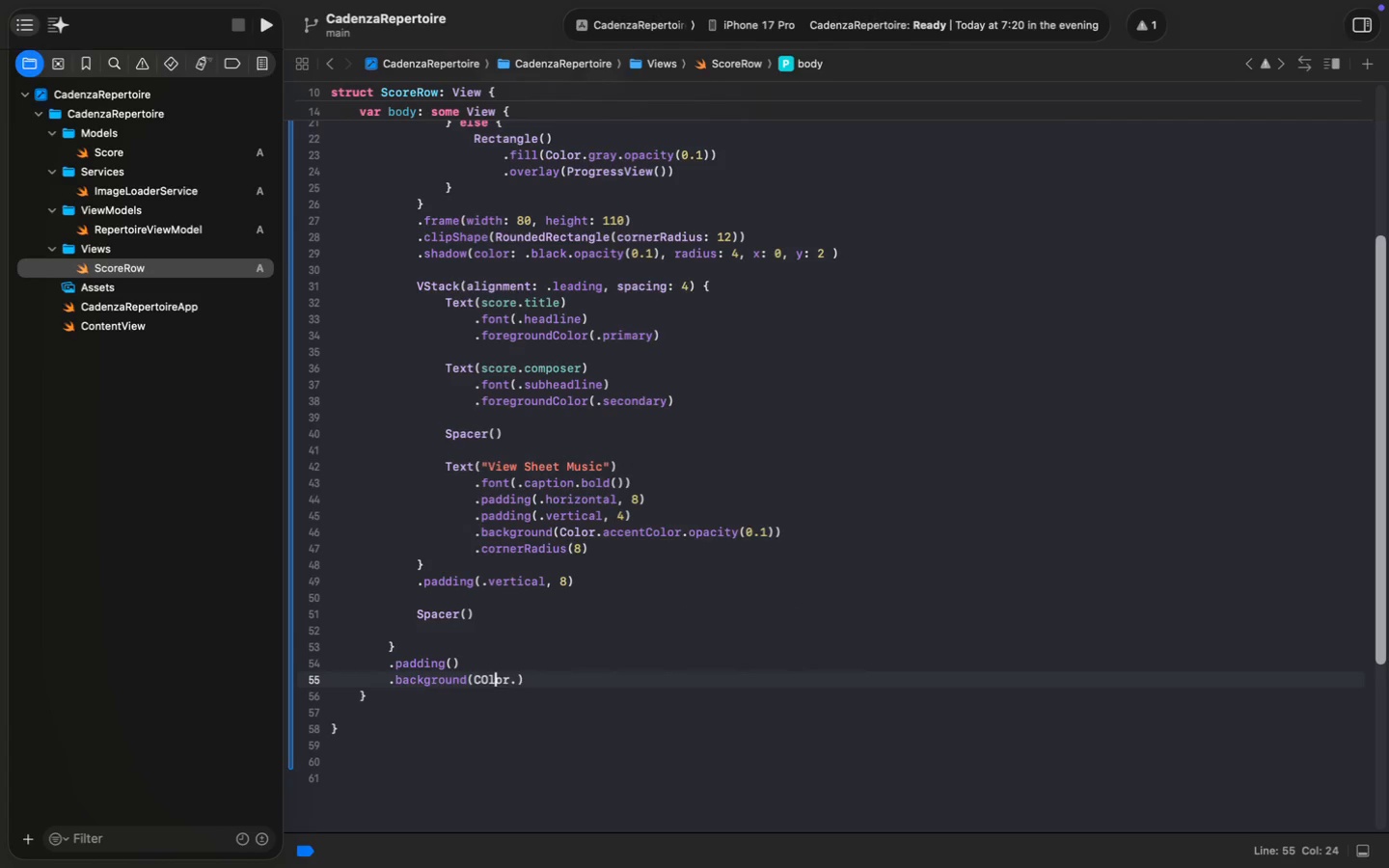 
key(ArrowLeft)
 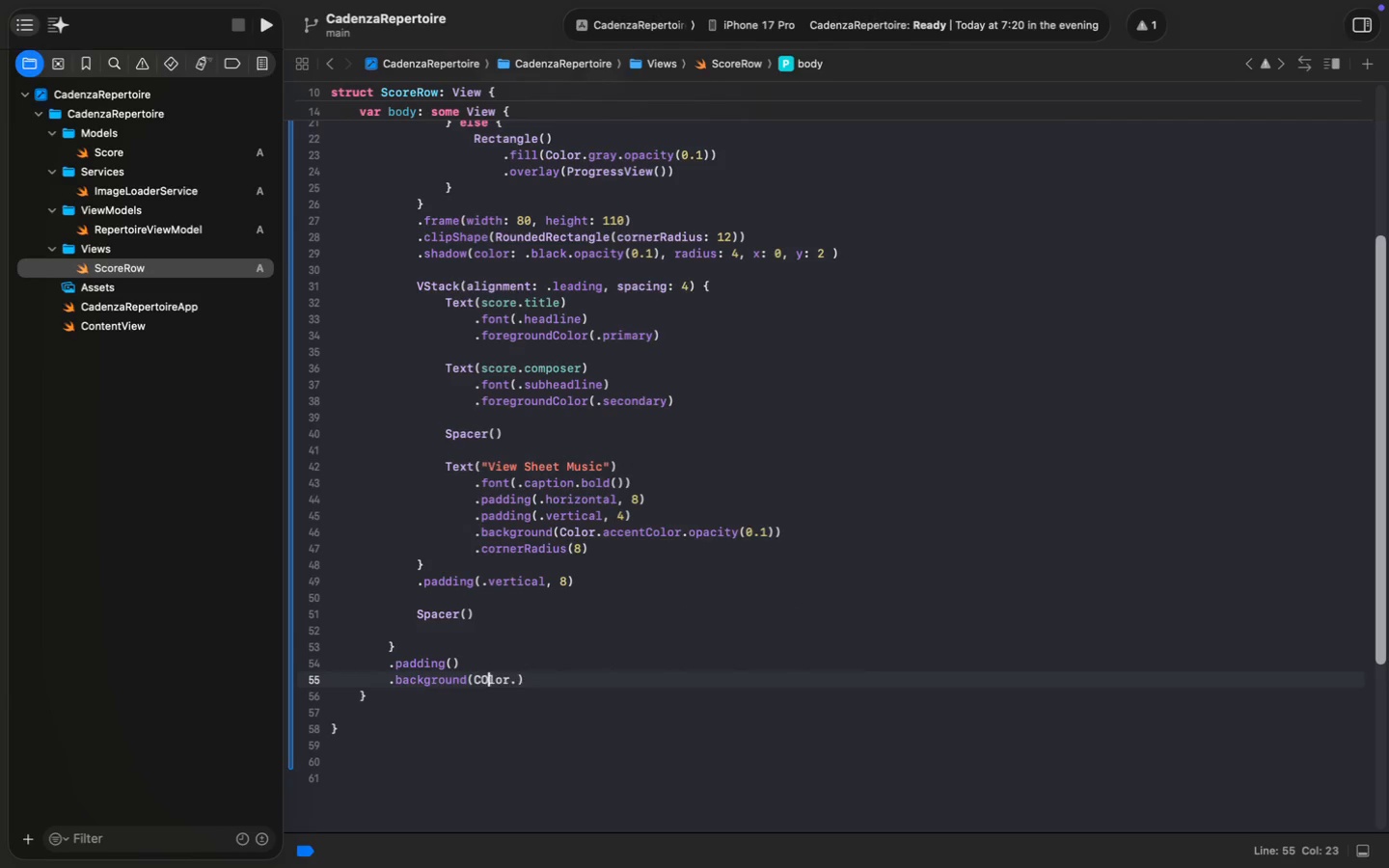 
key(Backspace)
 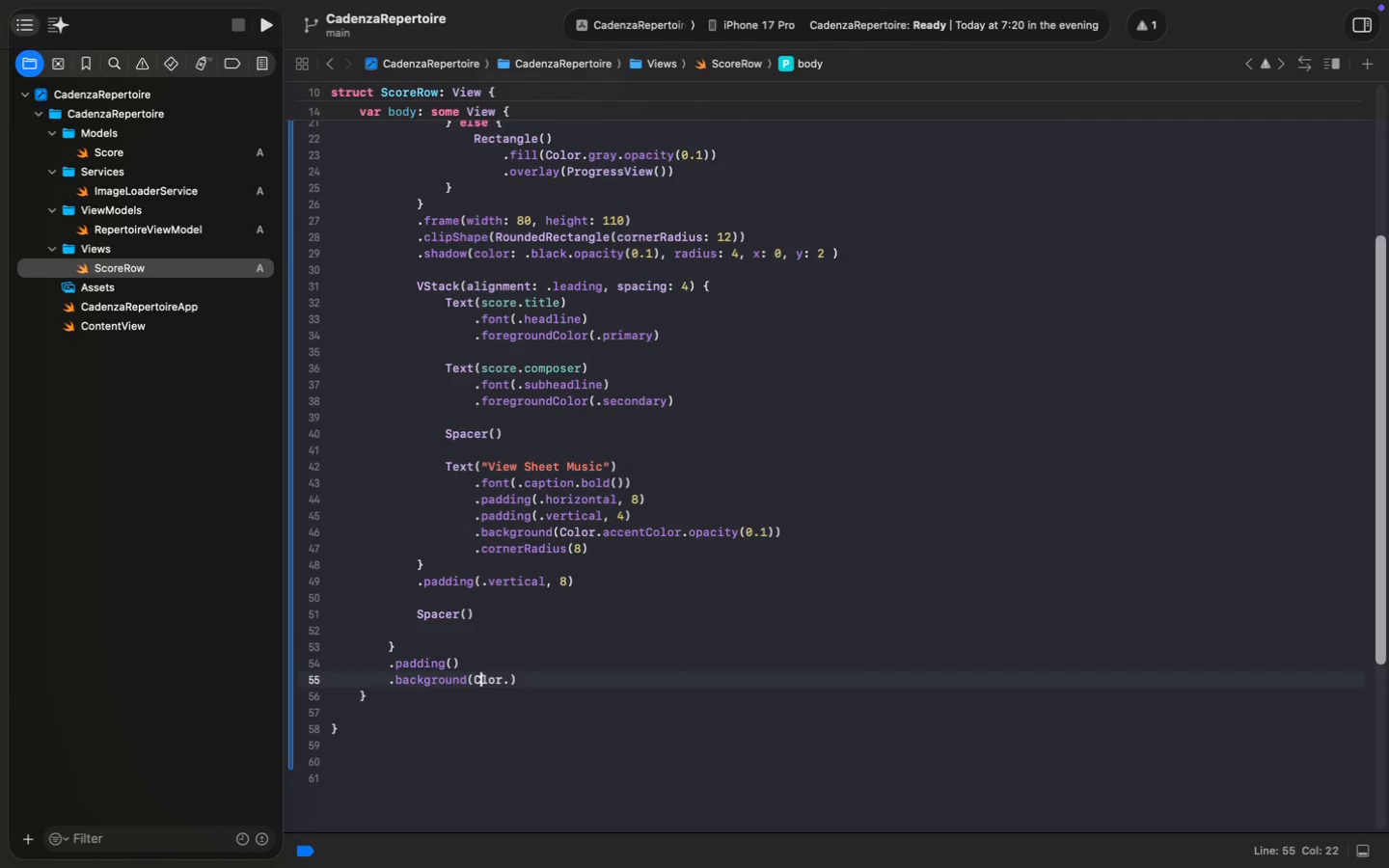 
key(O)
 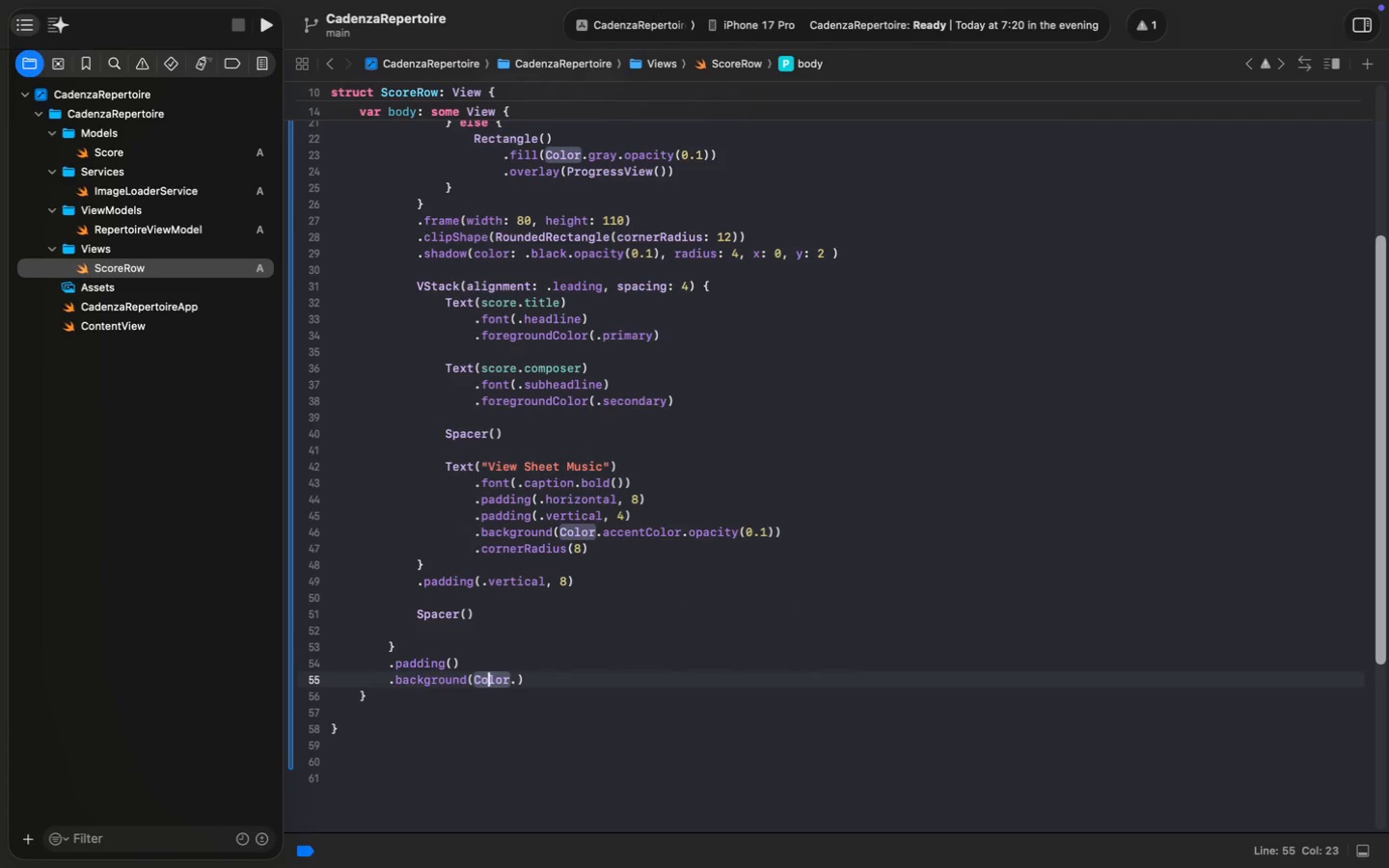 
key(Alt+ArrowRight)
 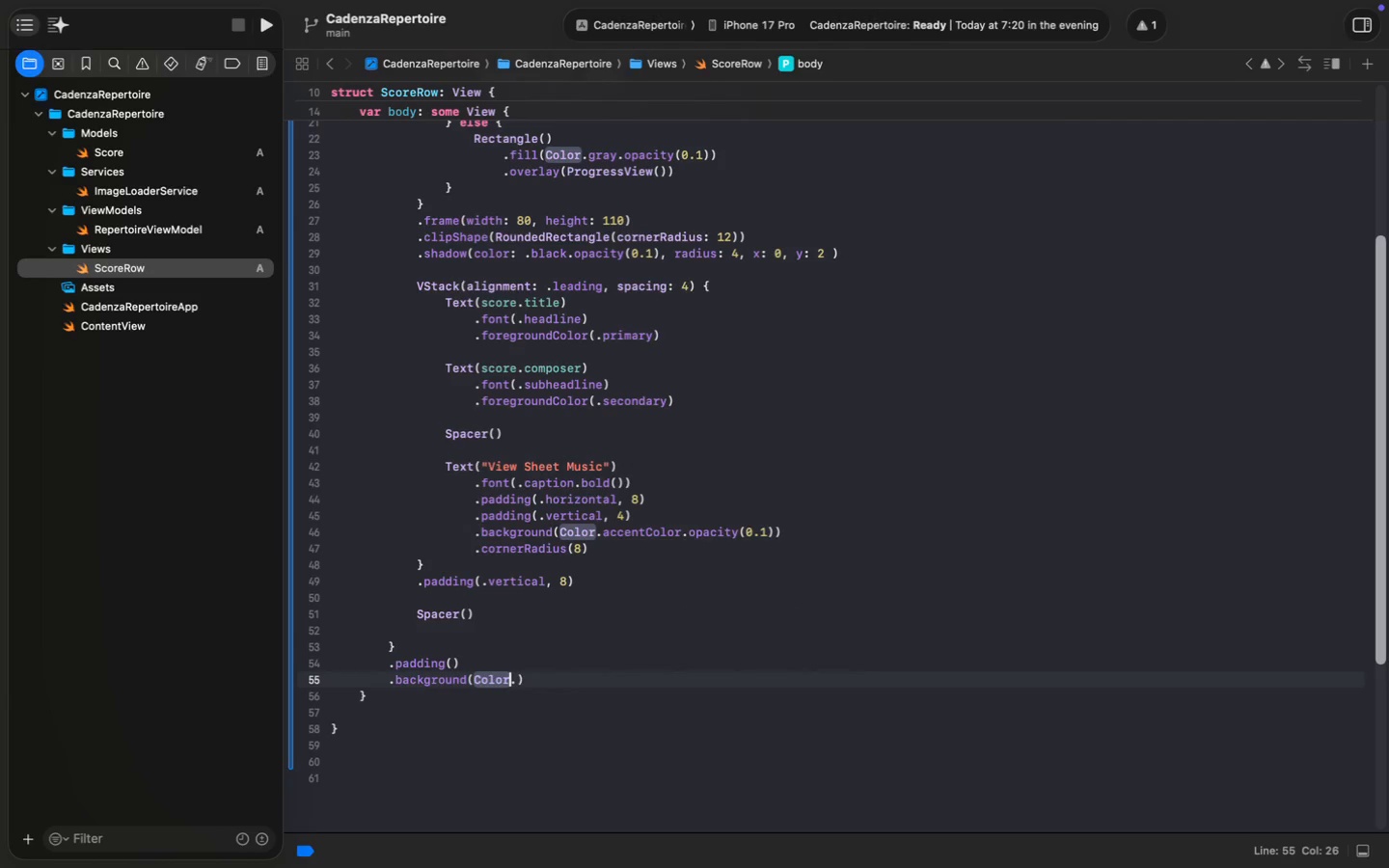 
key(ArrowRight)
 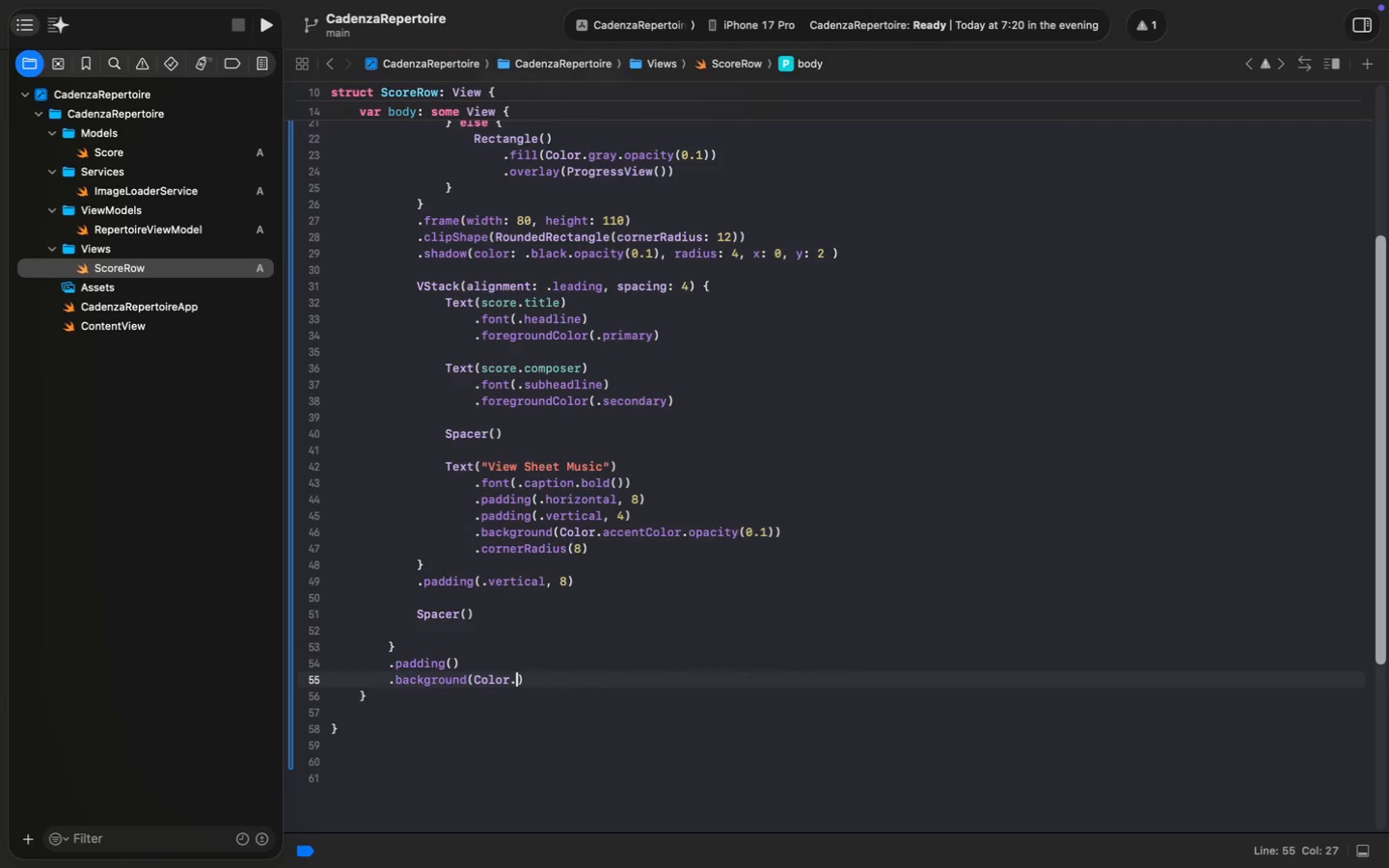 
key(Alt+AltRight)
 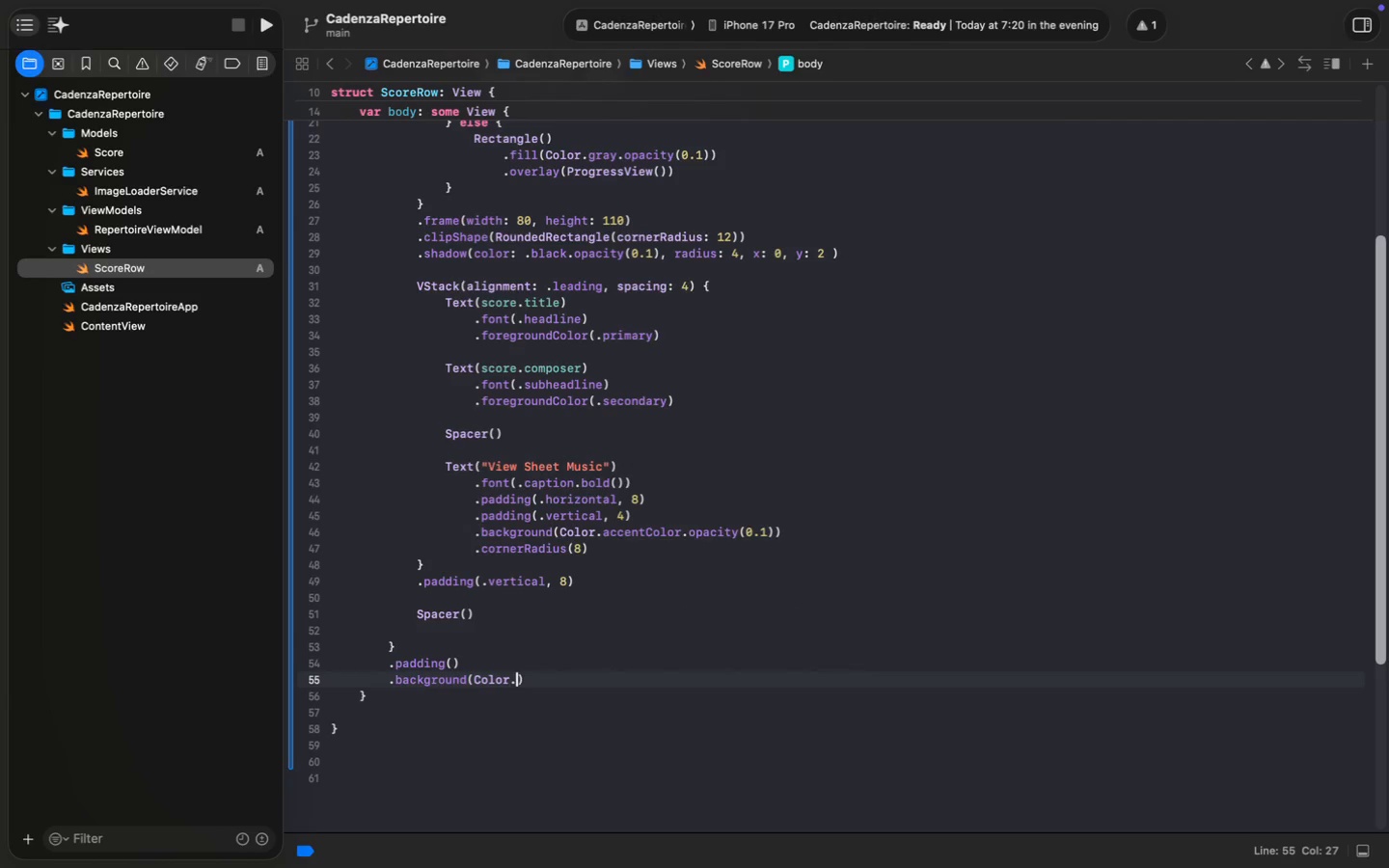 
key(Backspace)
 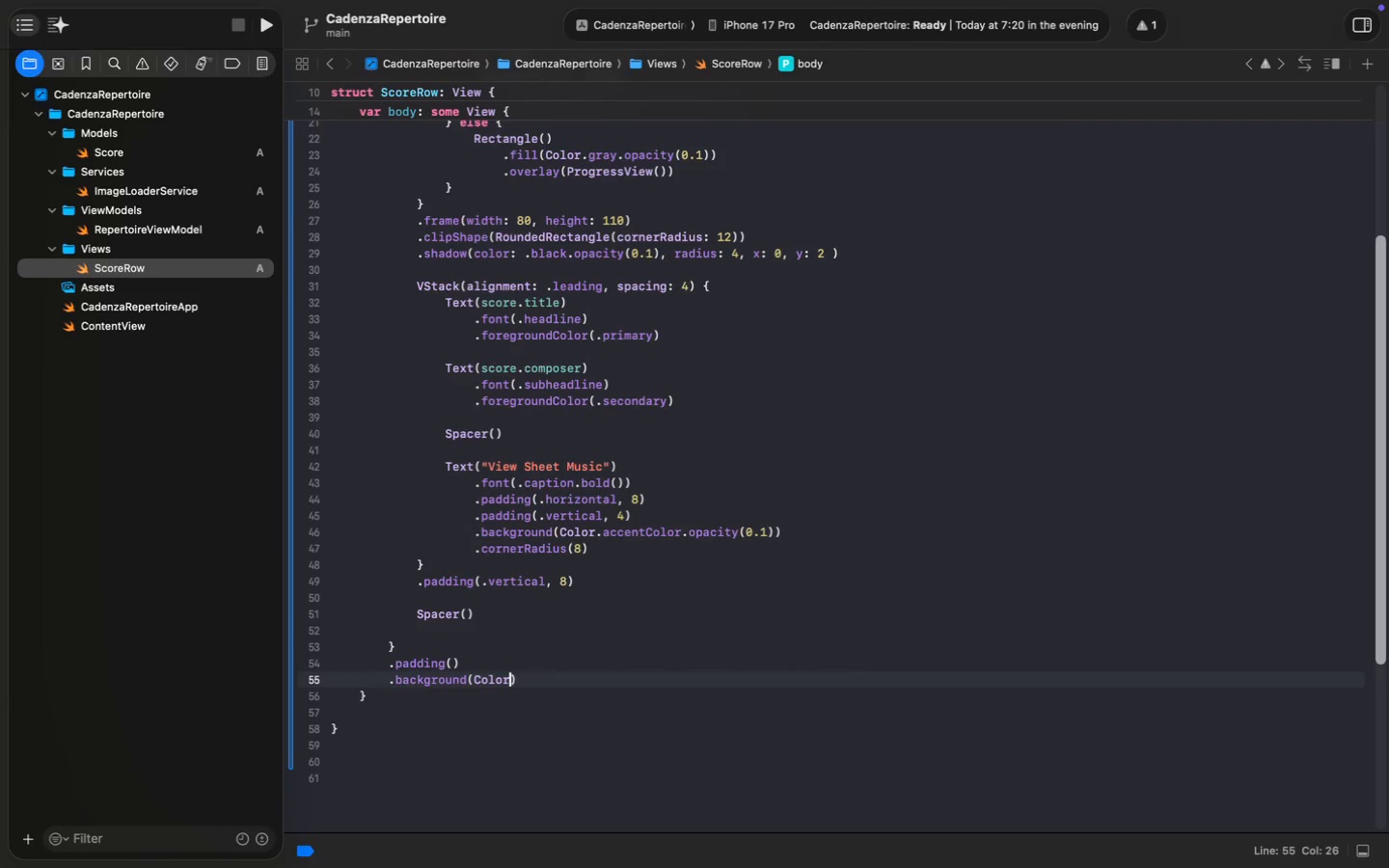 
key(Period)
 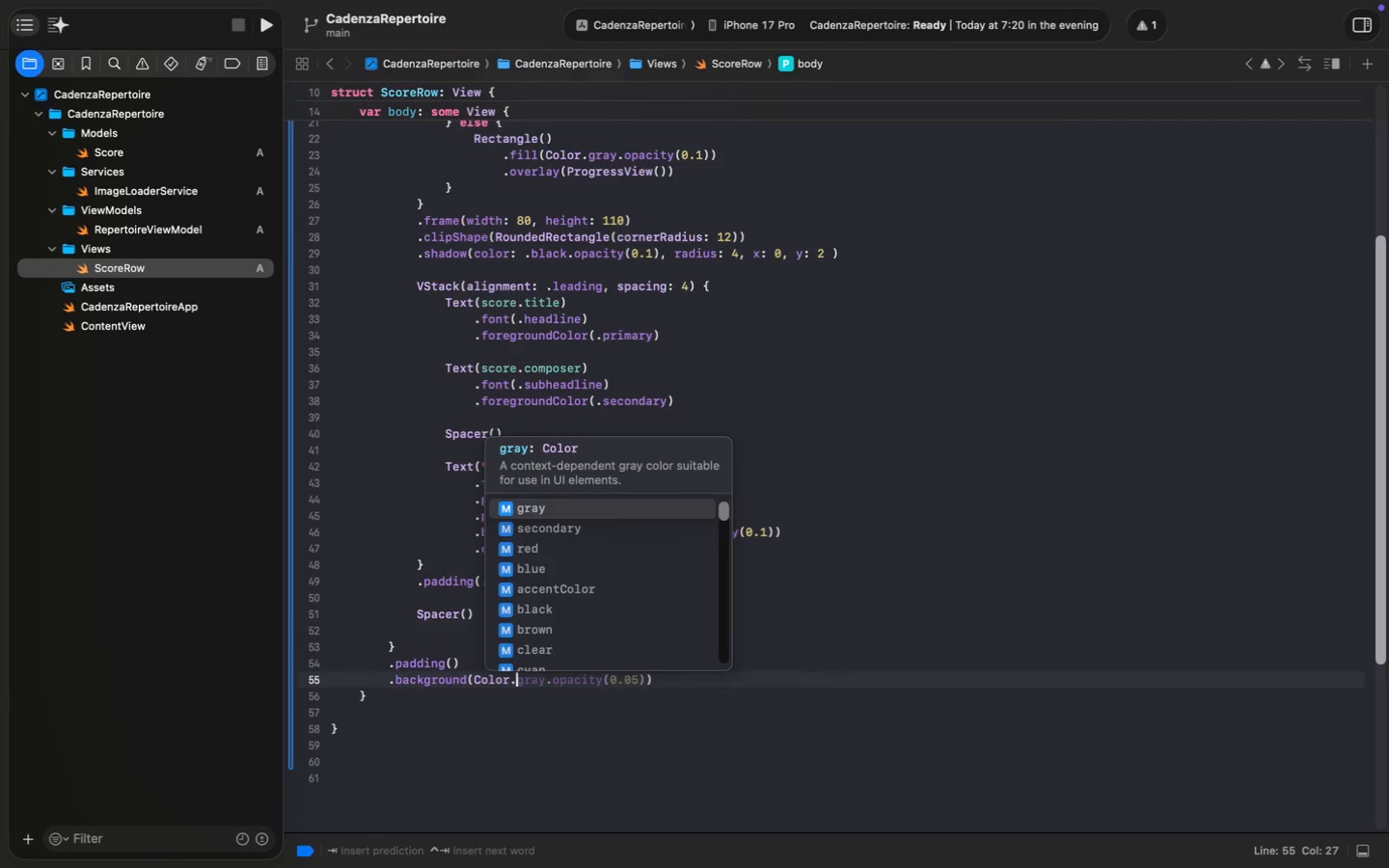 
key(Backspace)
 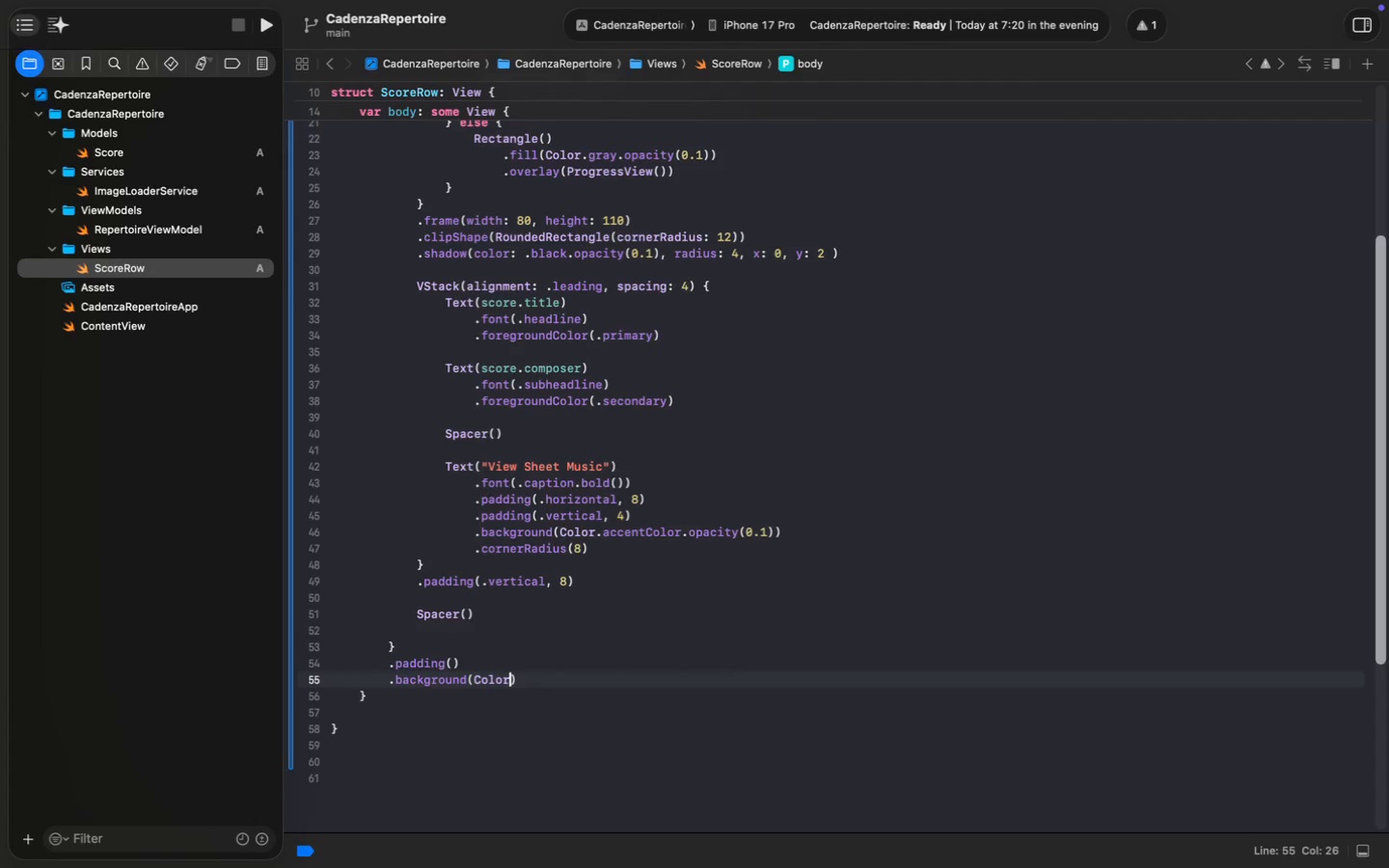 
key(Shift+9)
 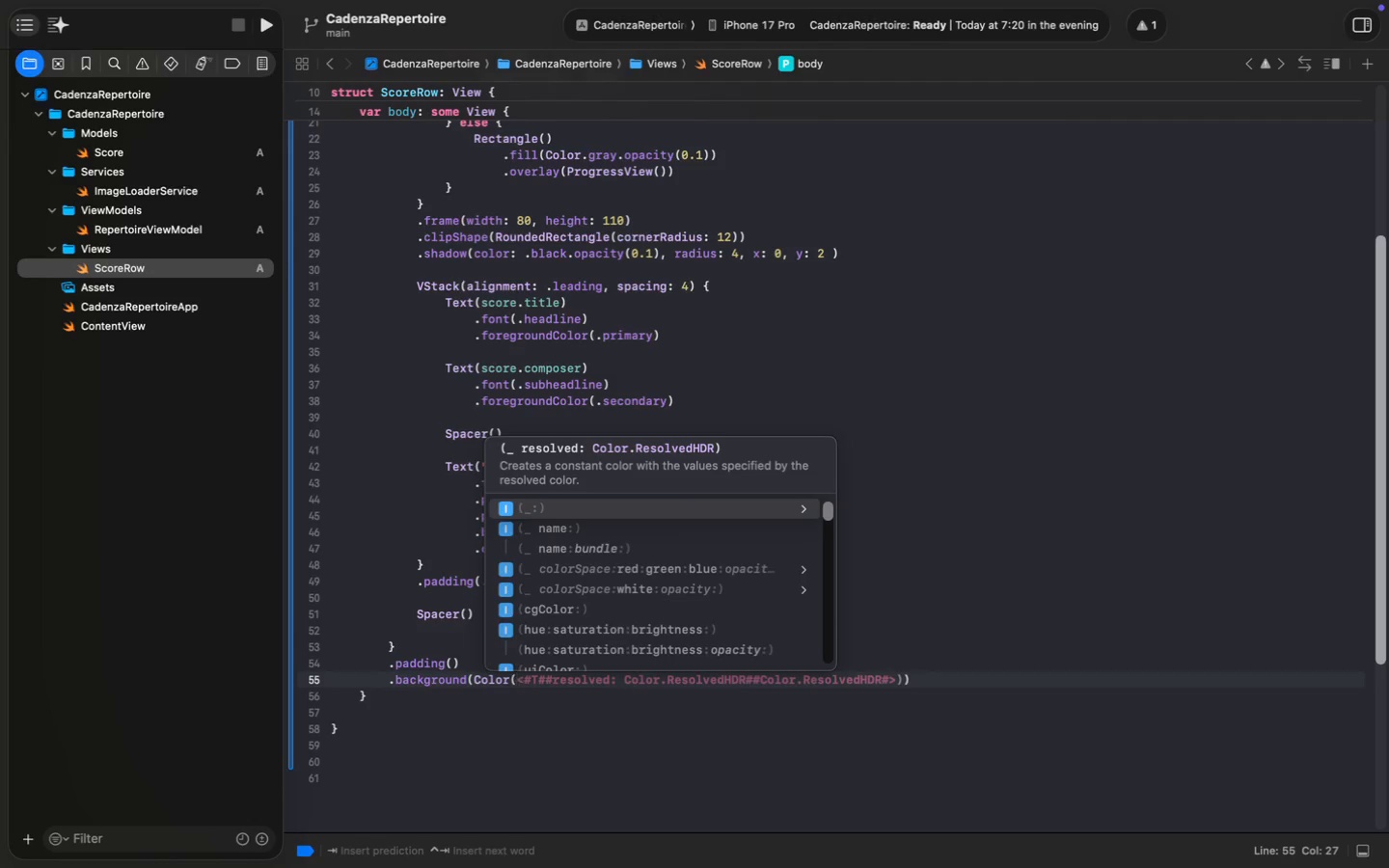 
type(uiC)
 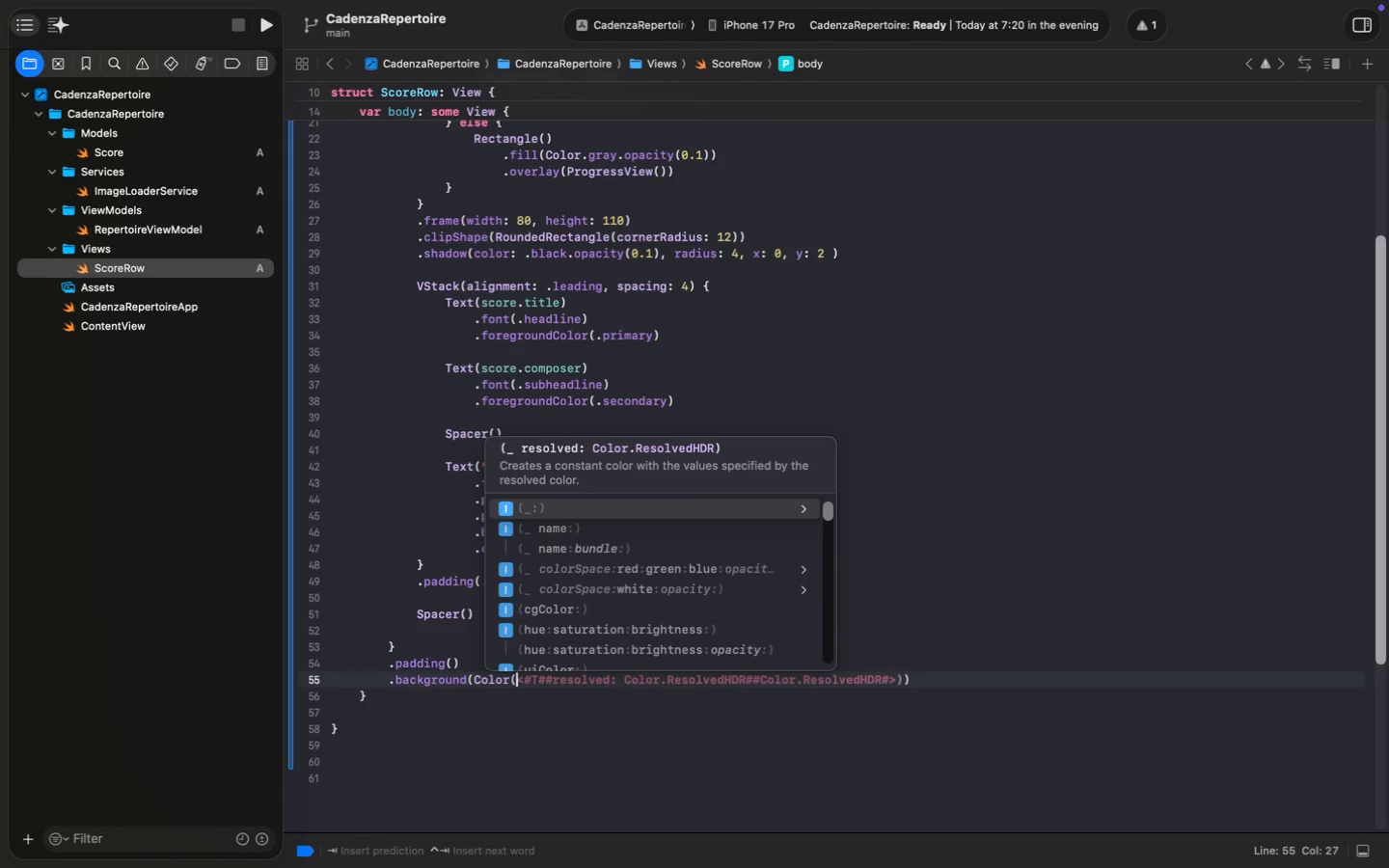 
key(Enter)
 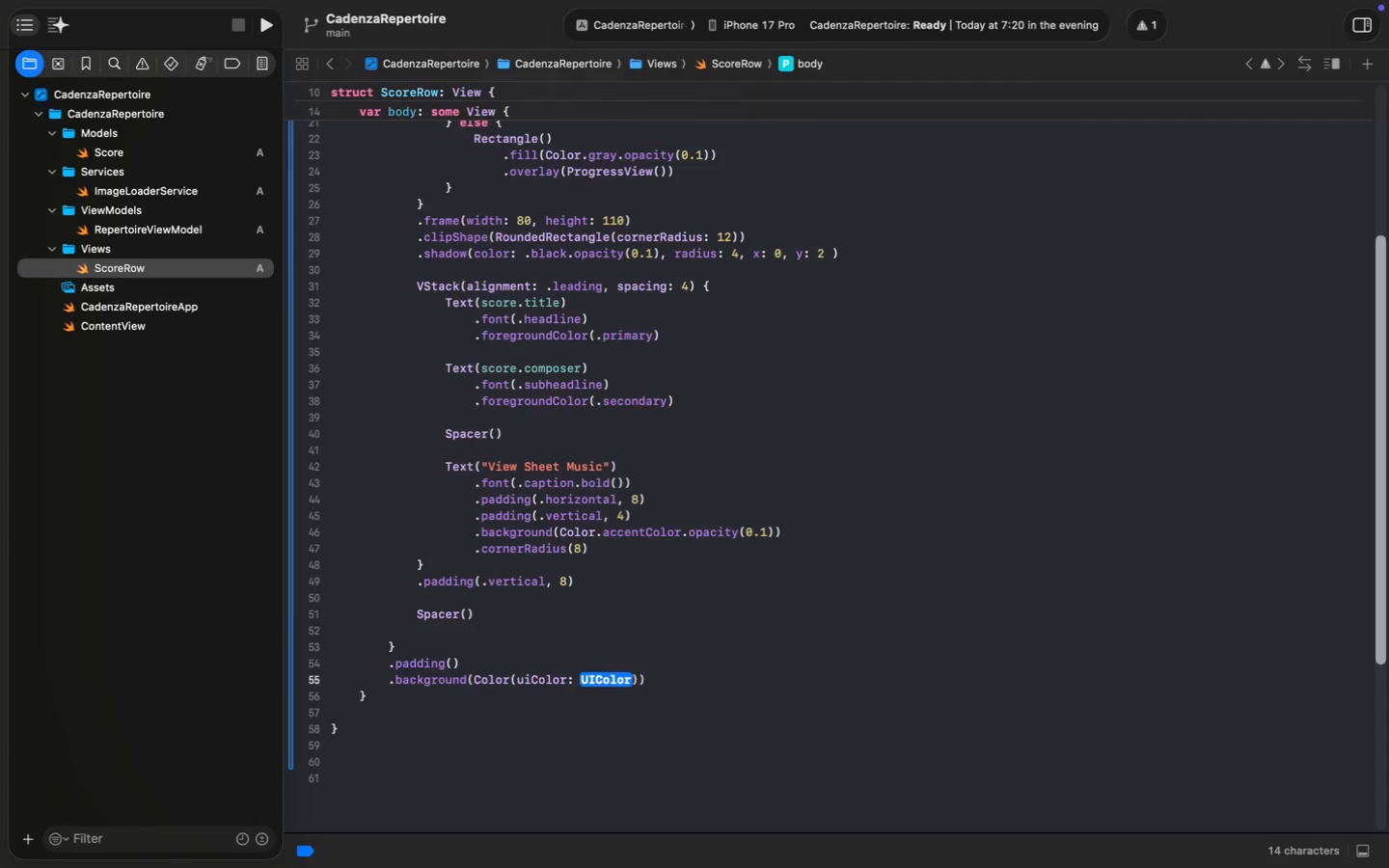 
type(.se)
 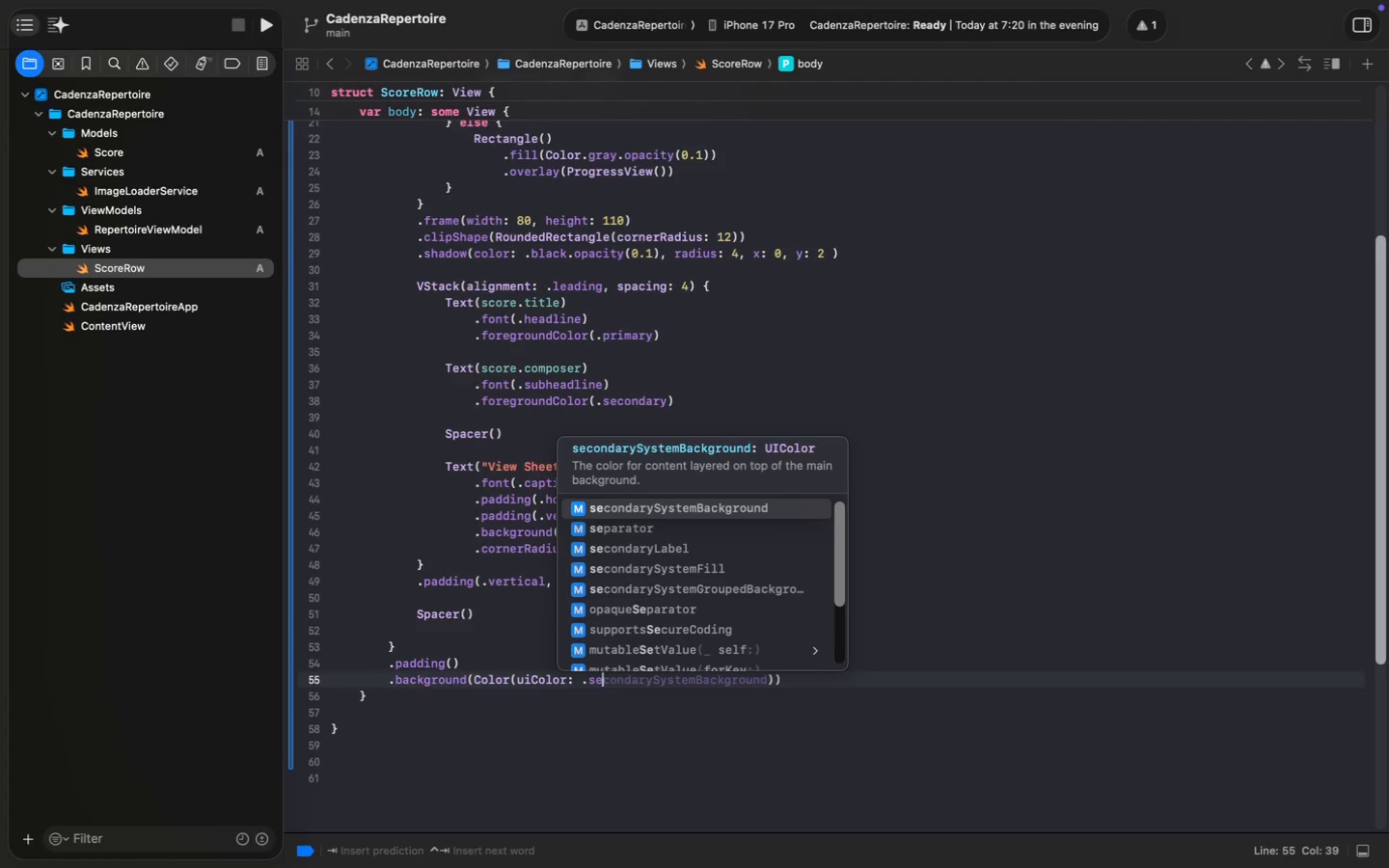 
key(Enter)
 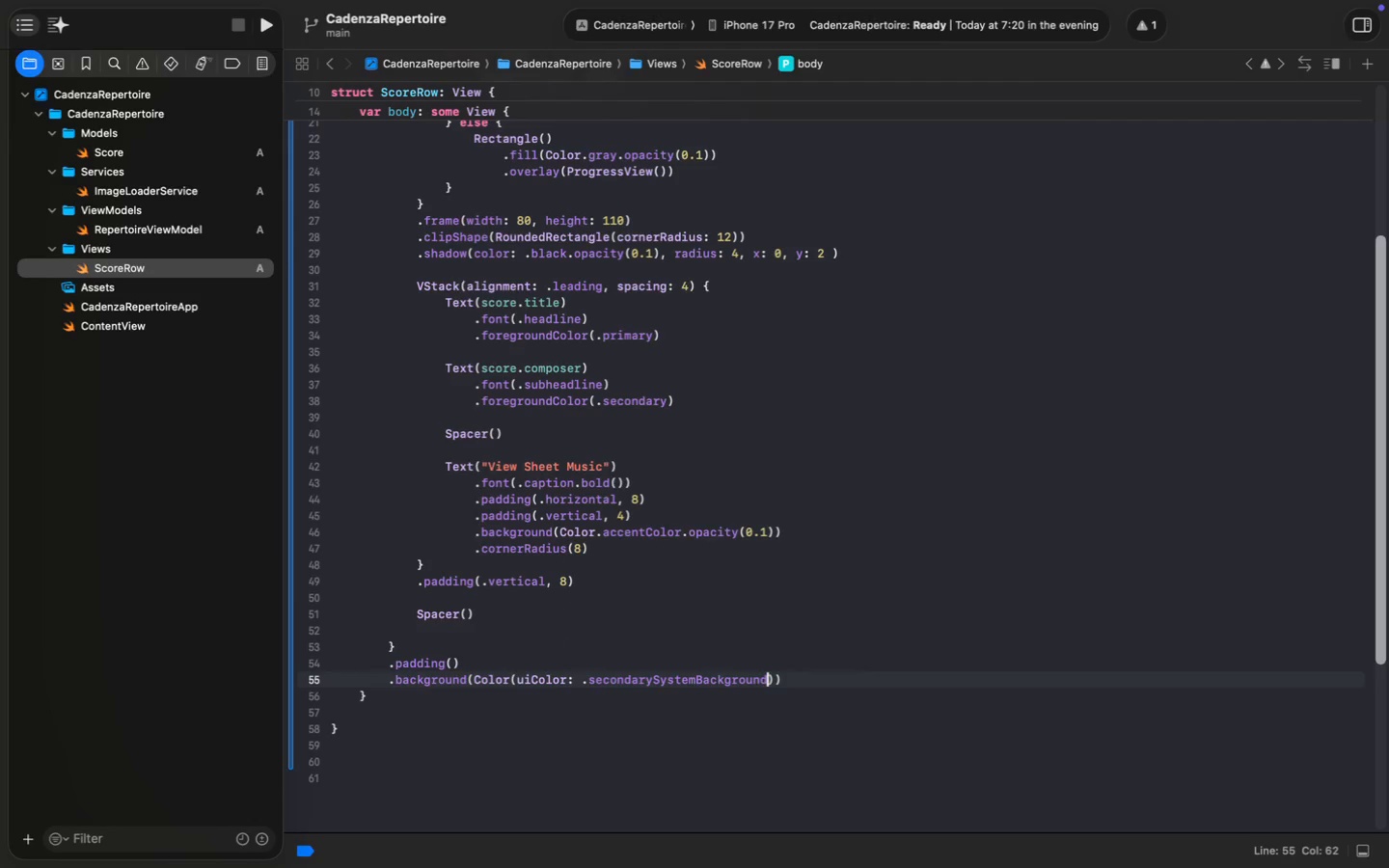 
key(Meta+MetaRight)
 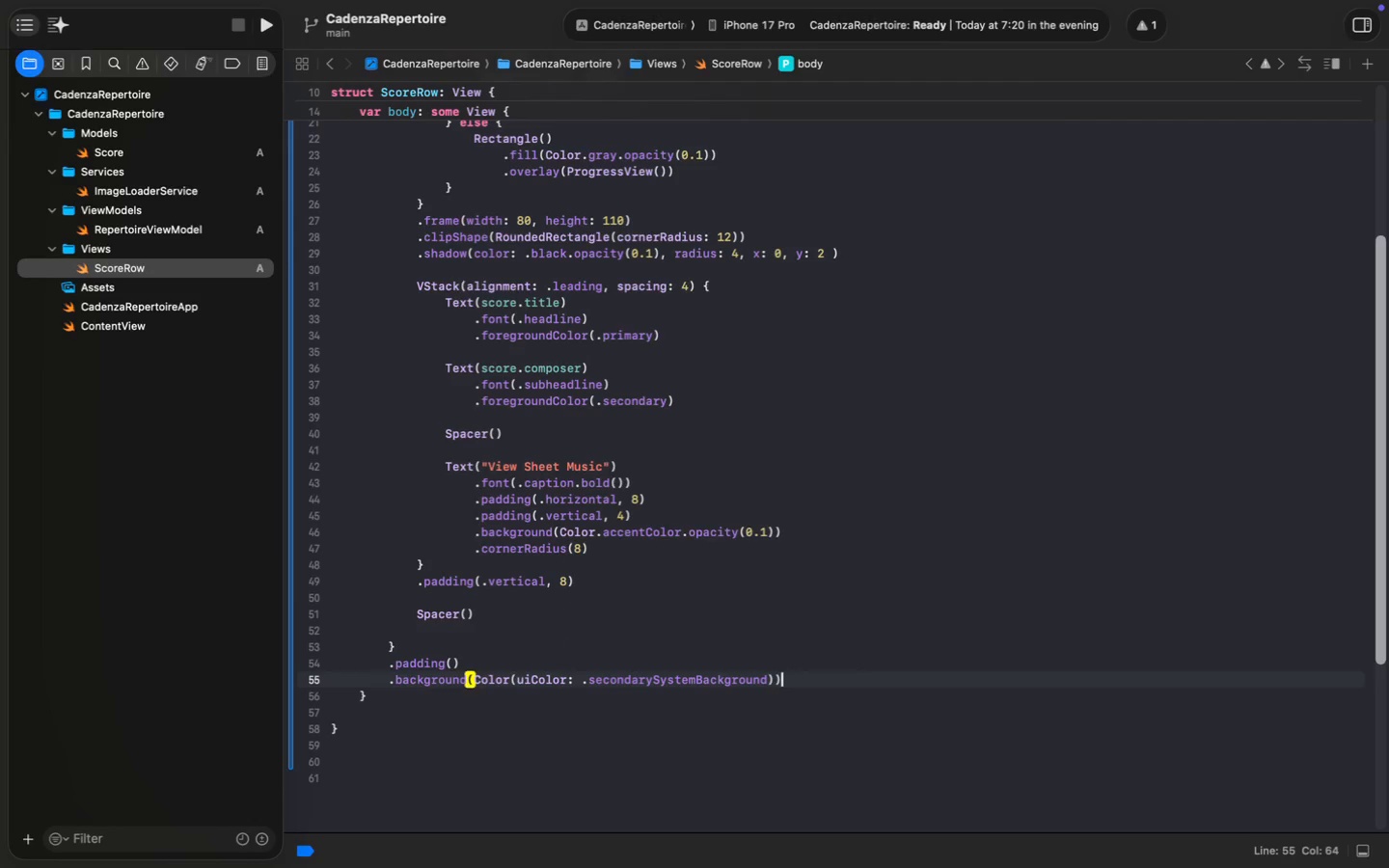 
key(Meta+ArrowRight)
 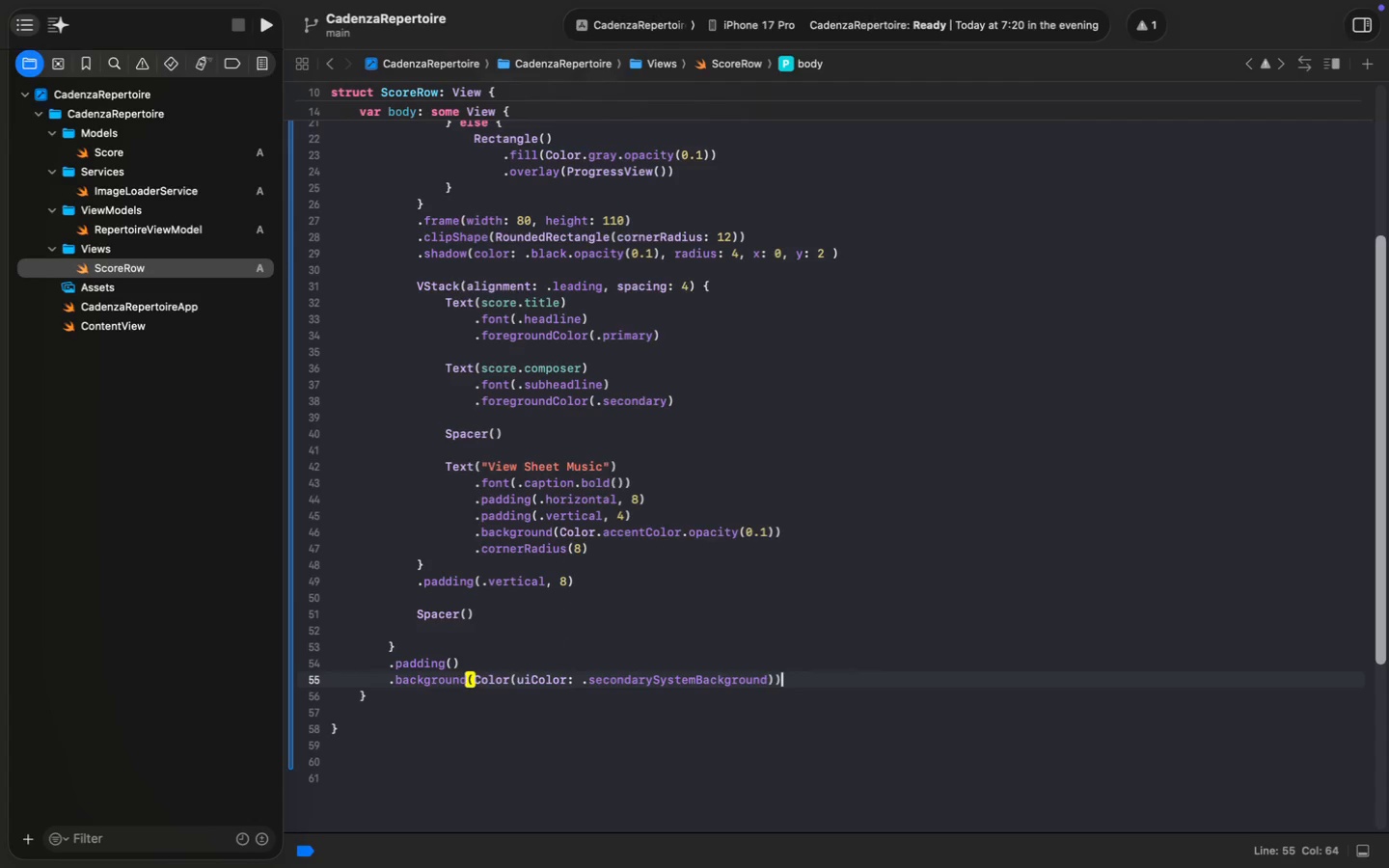 
key(Enter)
 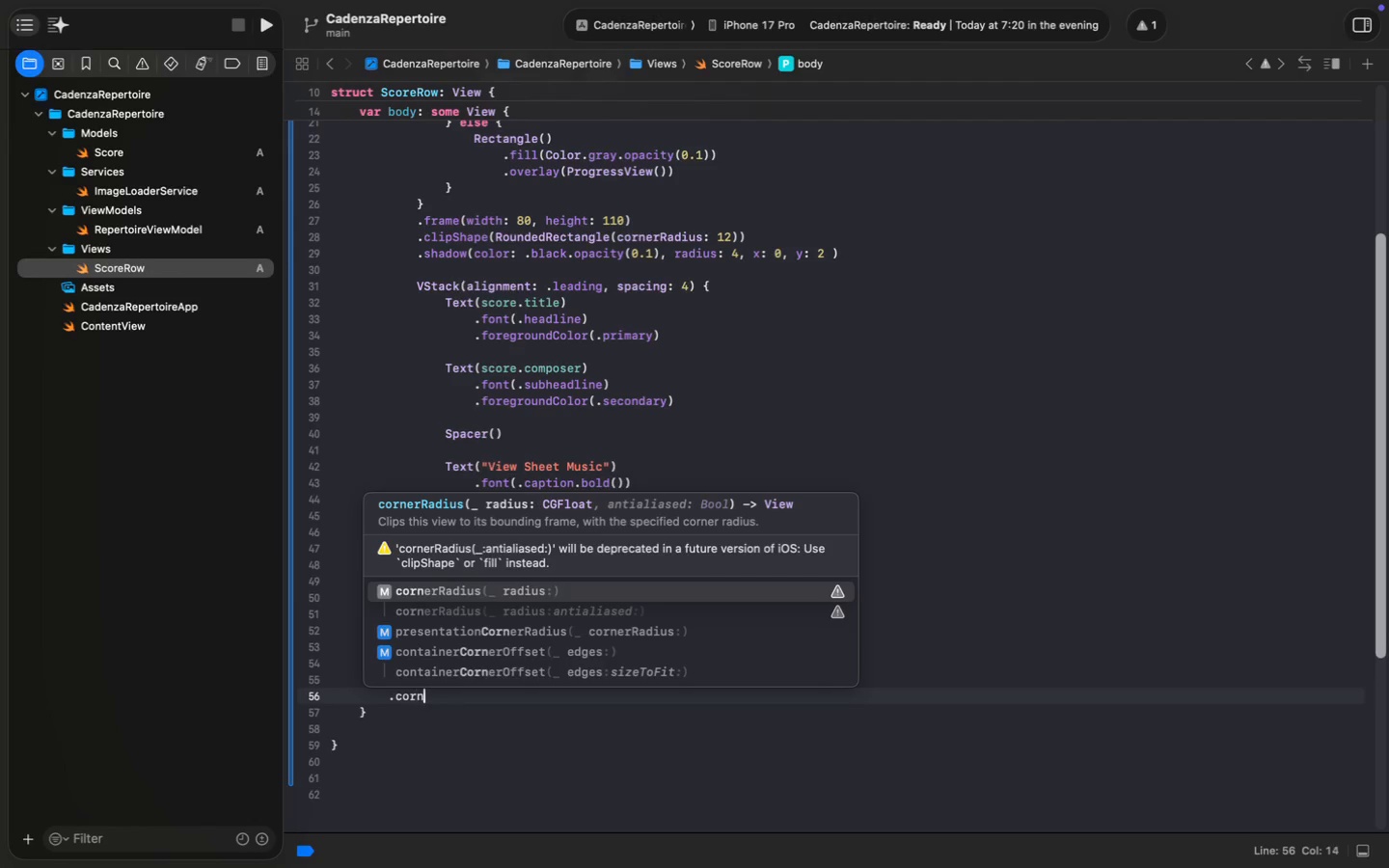 
type(.corn)
 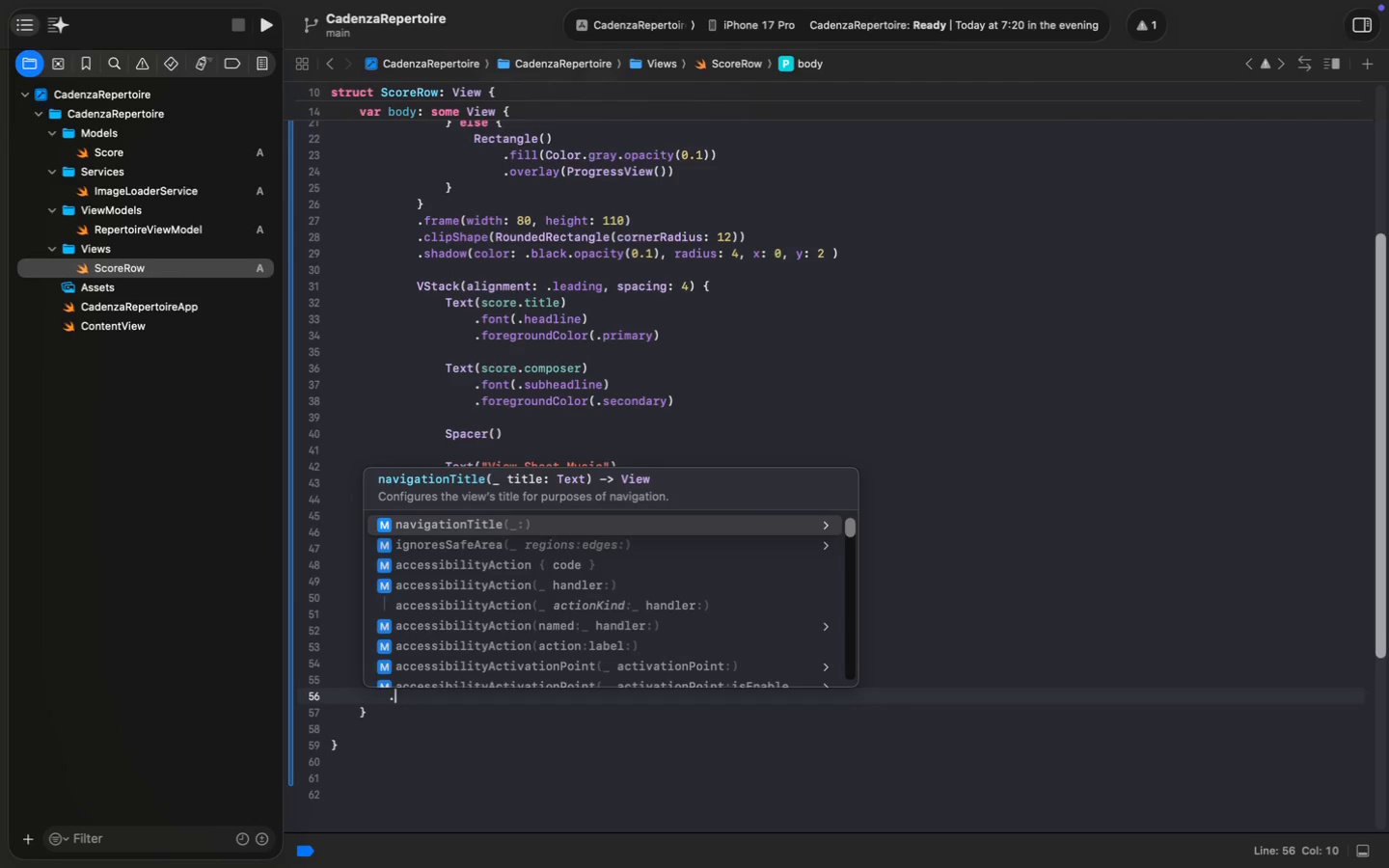 
key(Enter)
 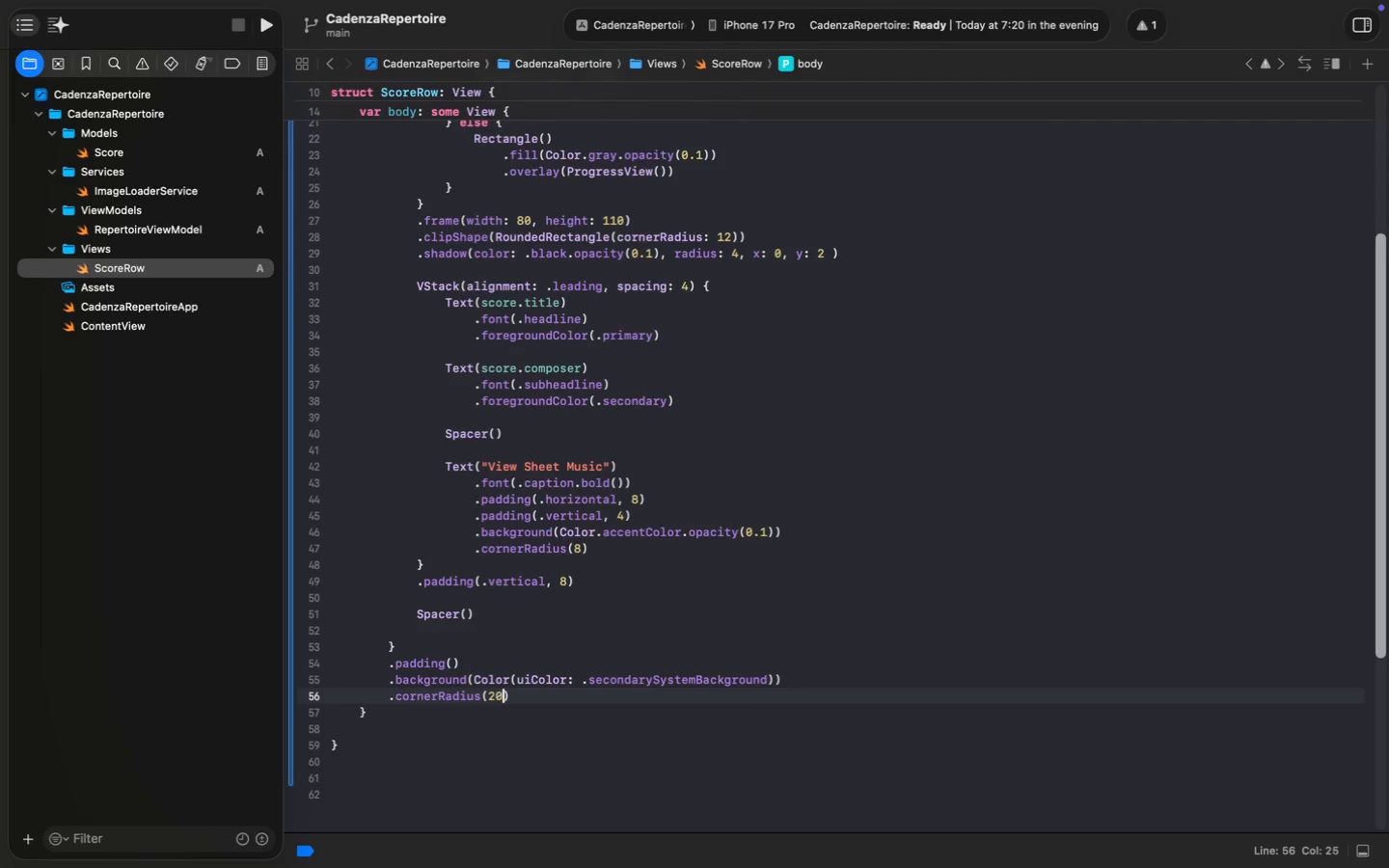 
type(20)
 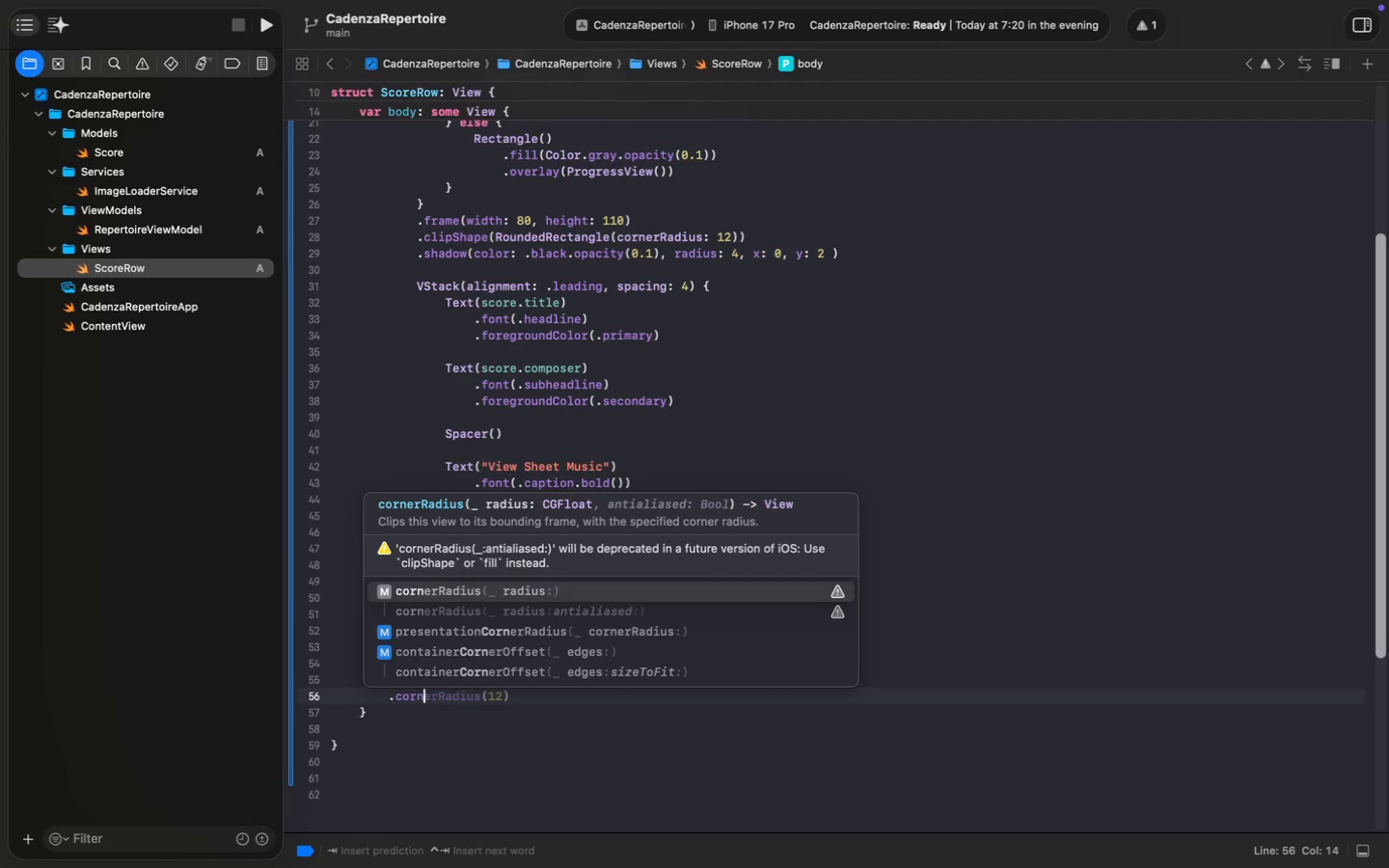 
key(ArrowRight)
 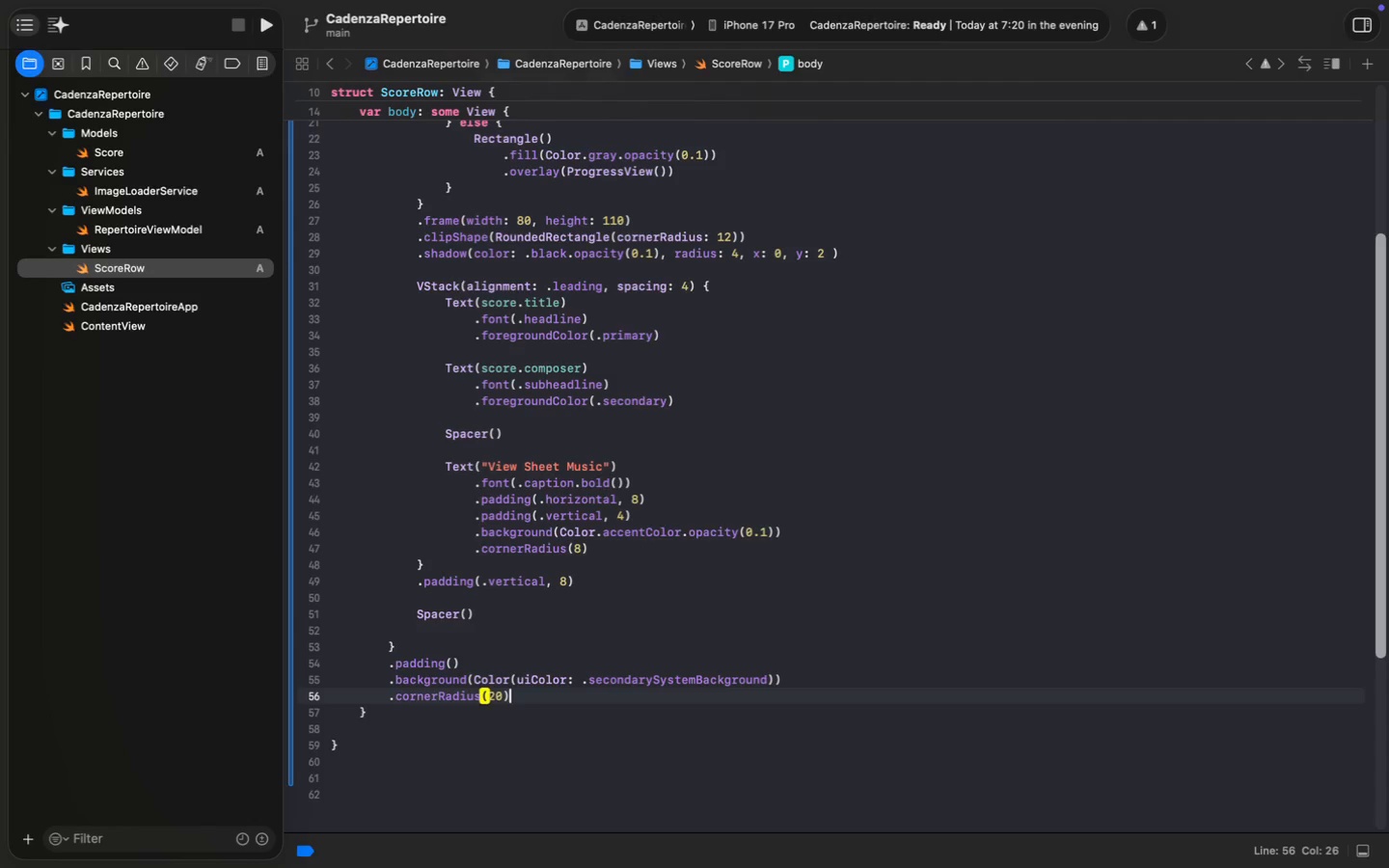 
key(Enter)
 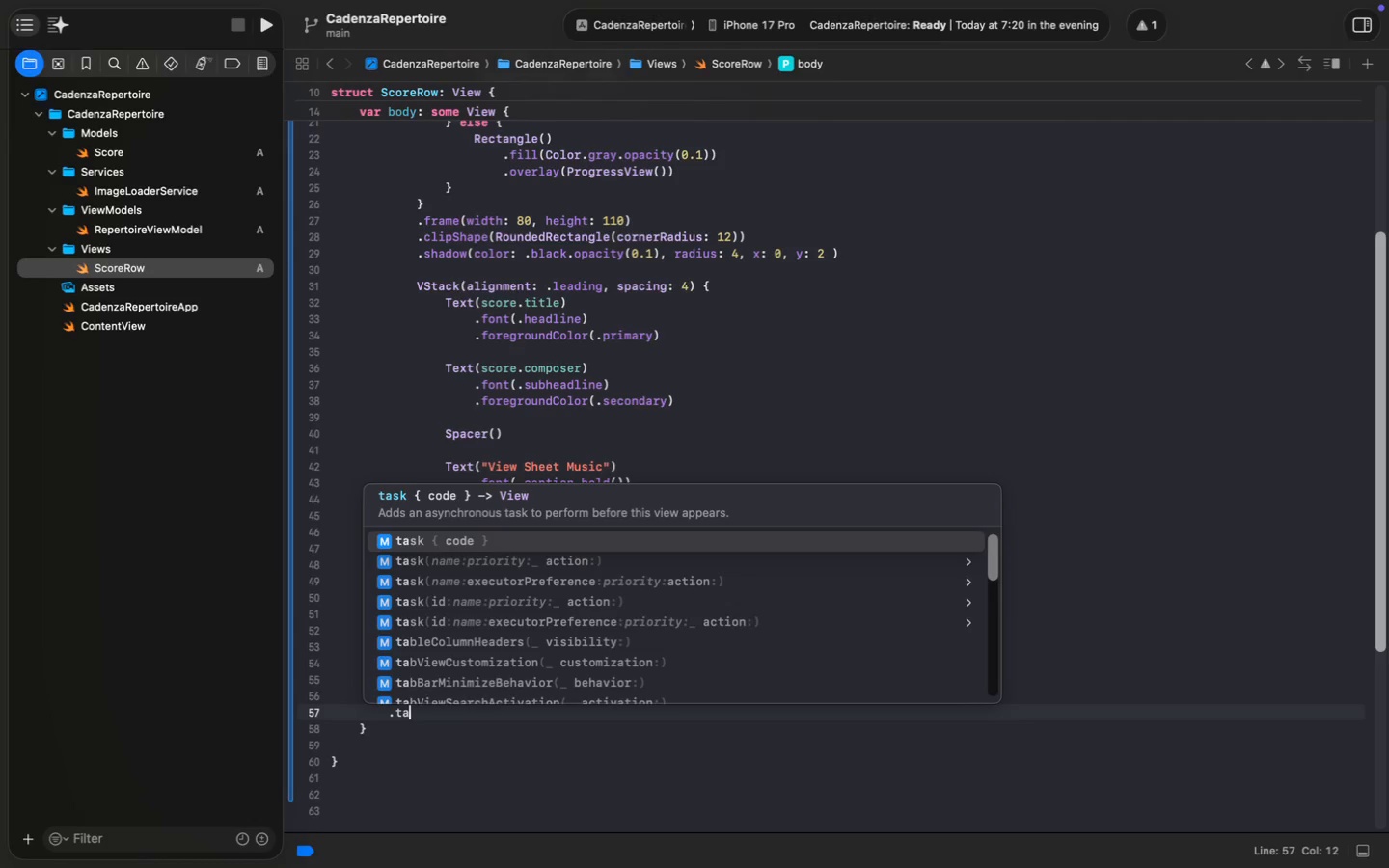 
type(.tas)
 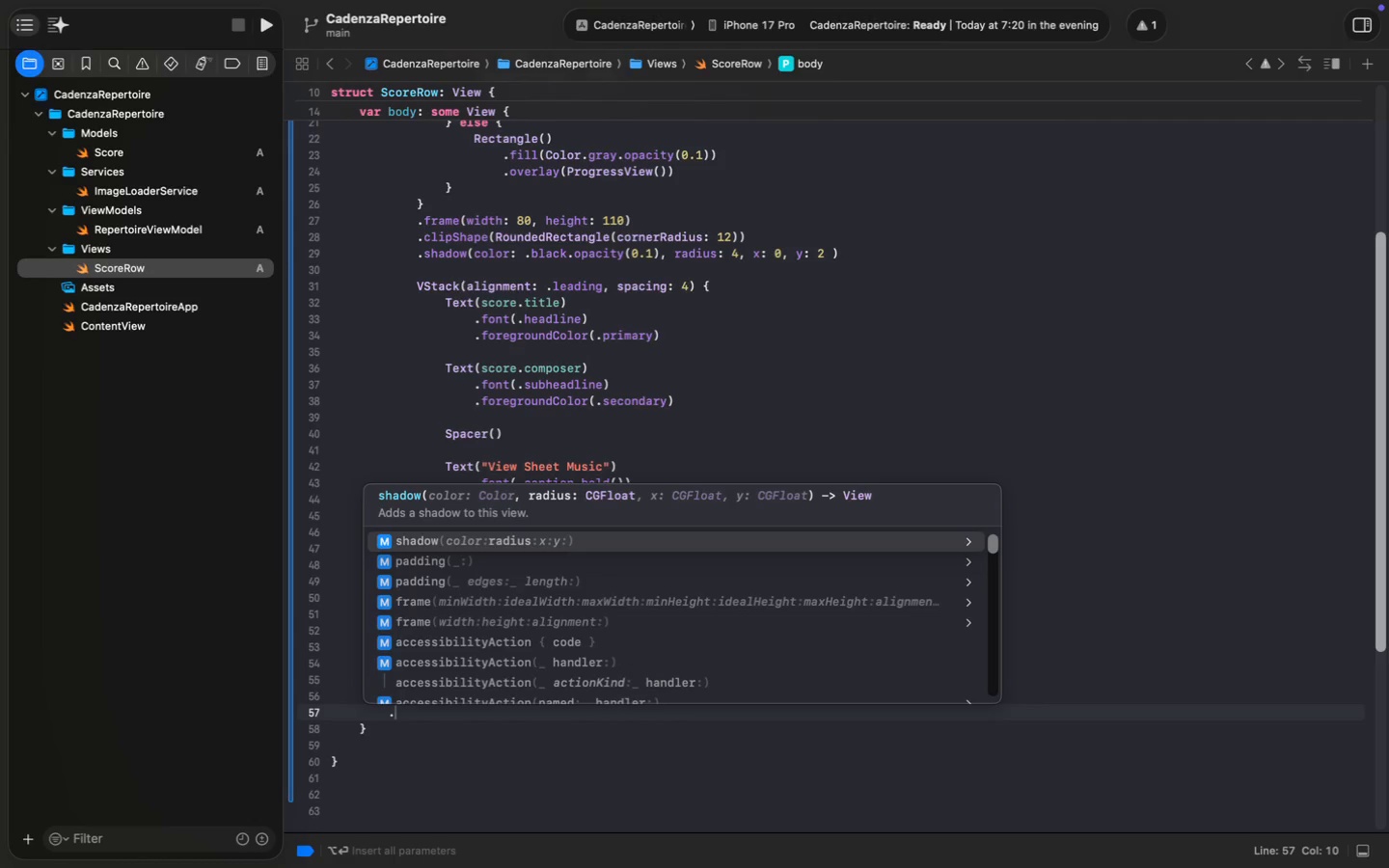 
key(Enter)
 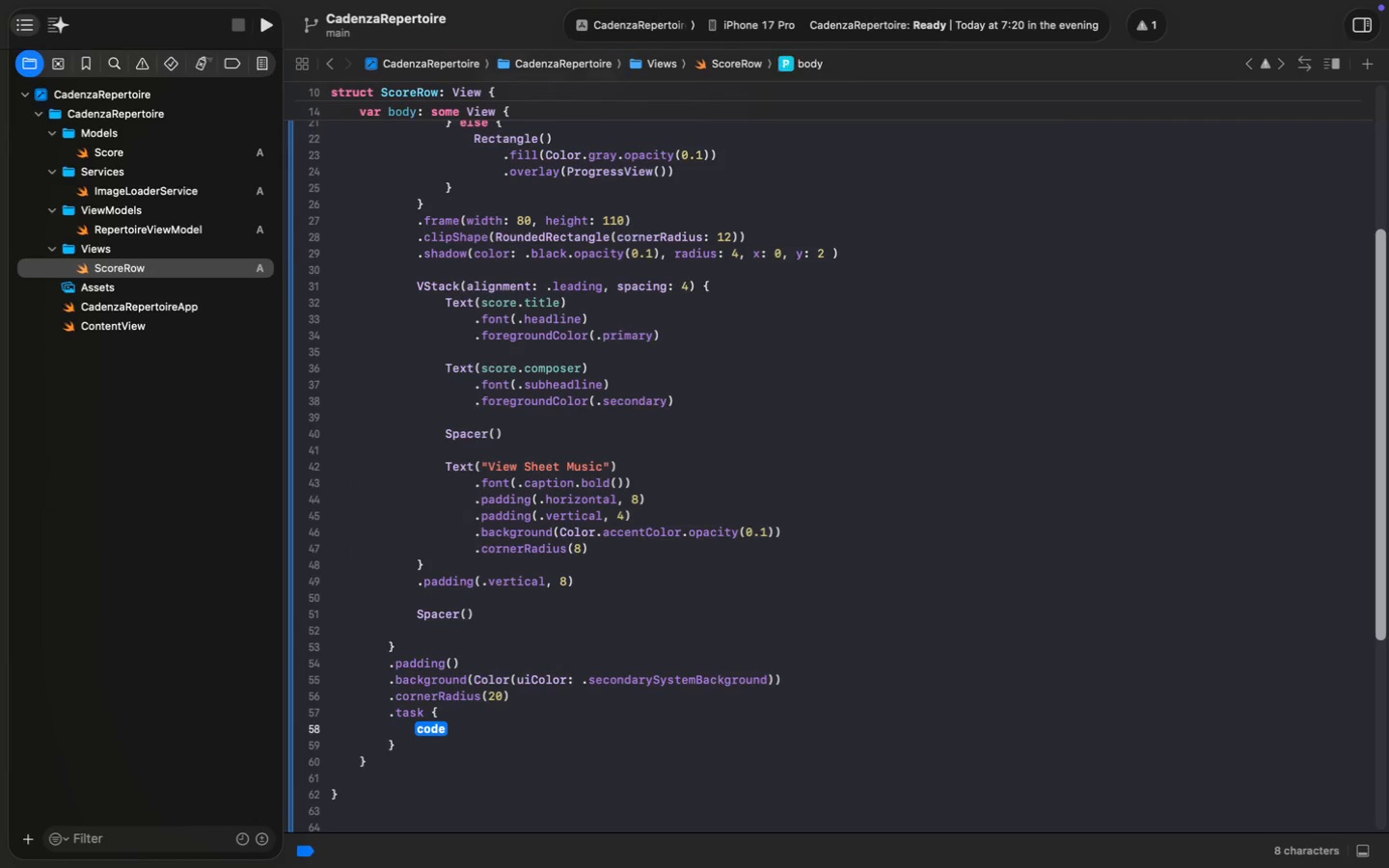 
type(displ)
 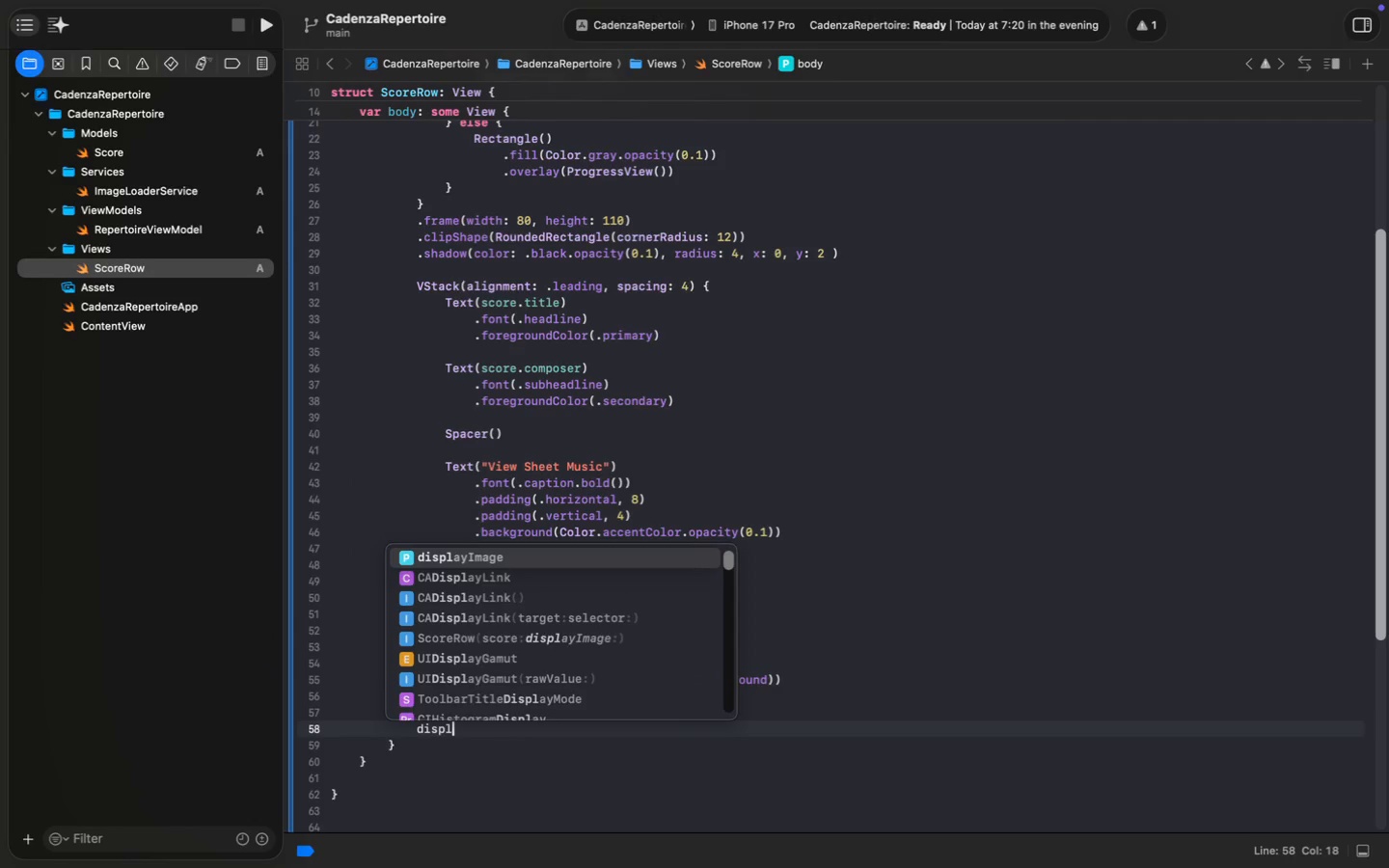 
key(Enter)
 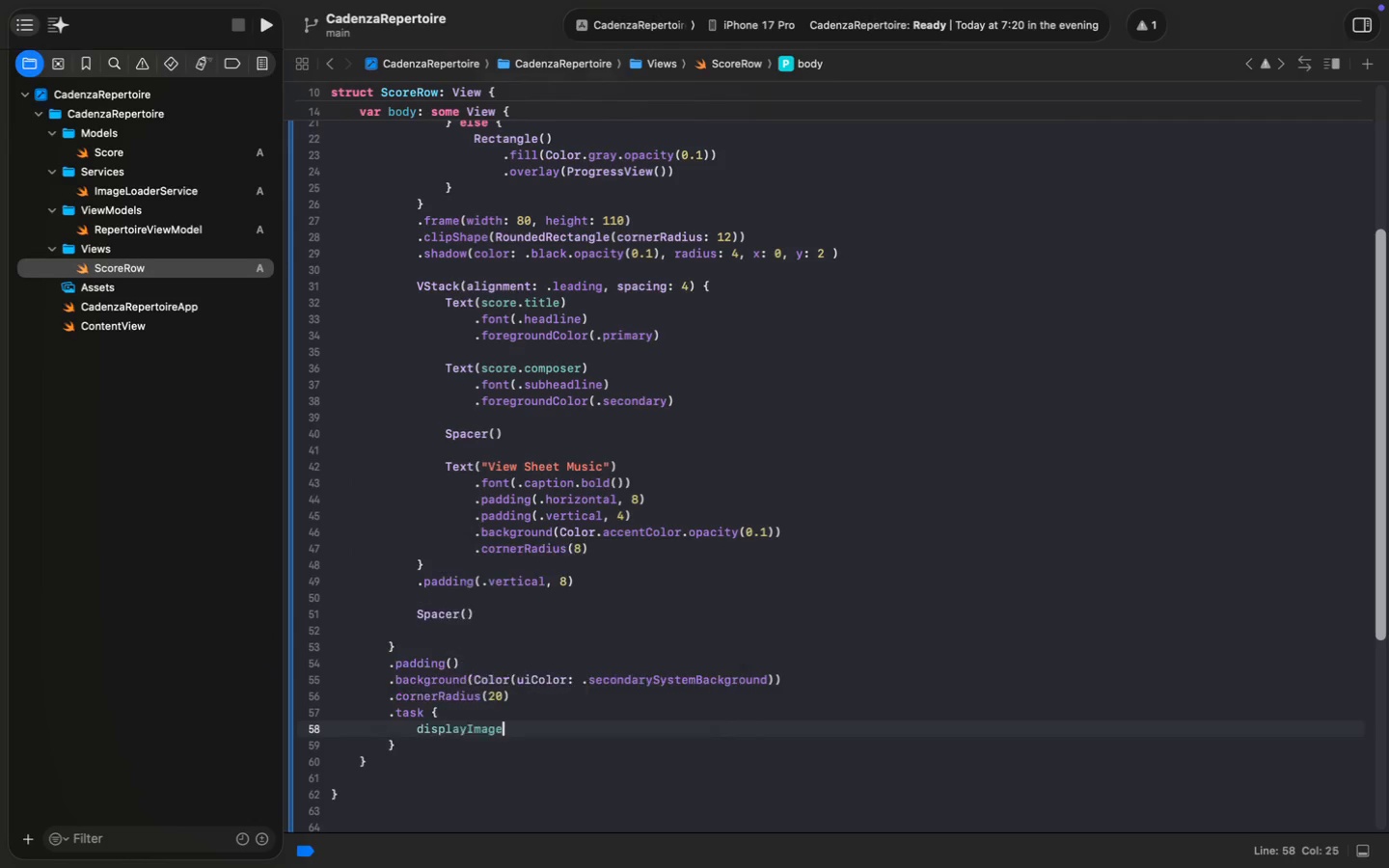 
type( = await ImageLo)
 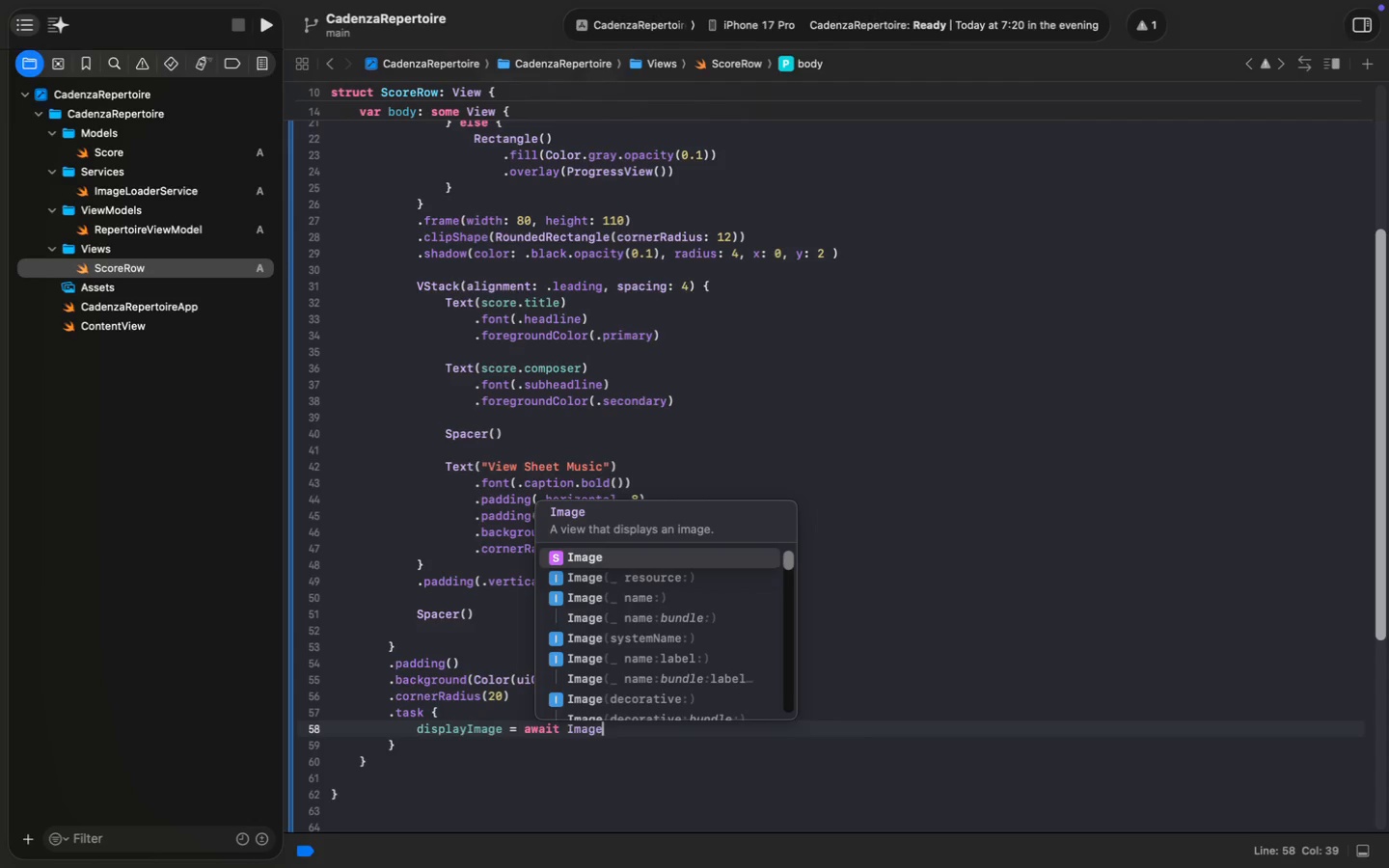 
key(Enter)
 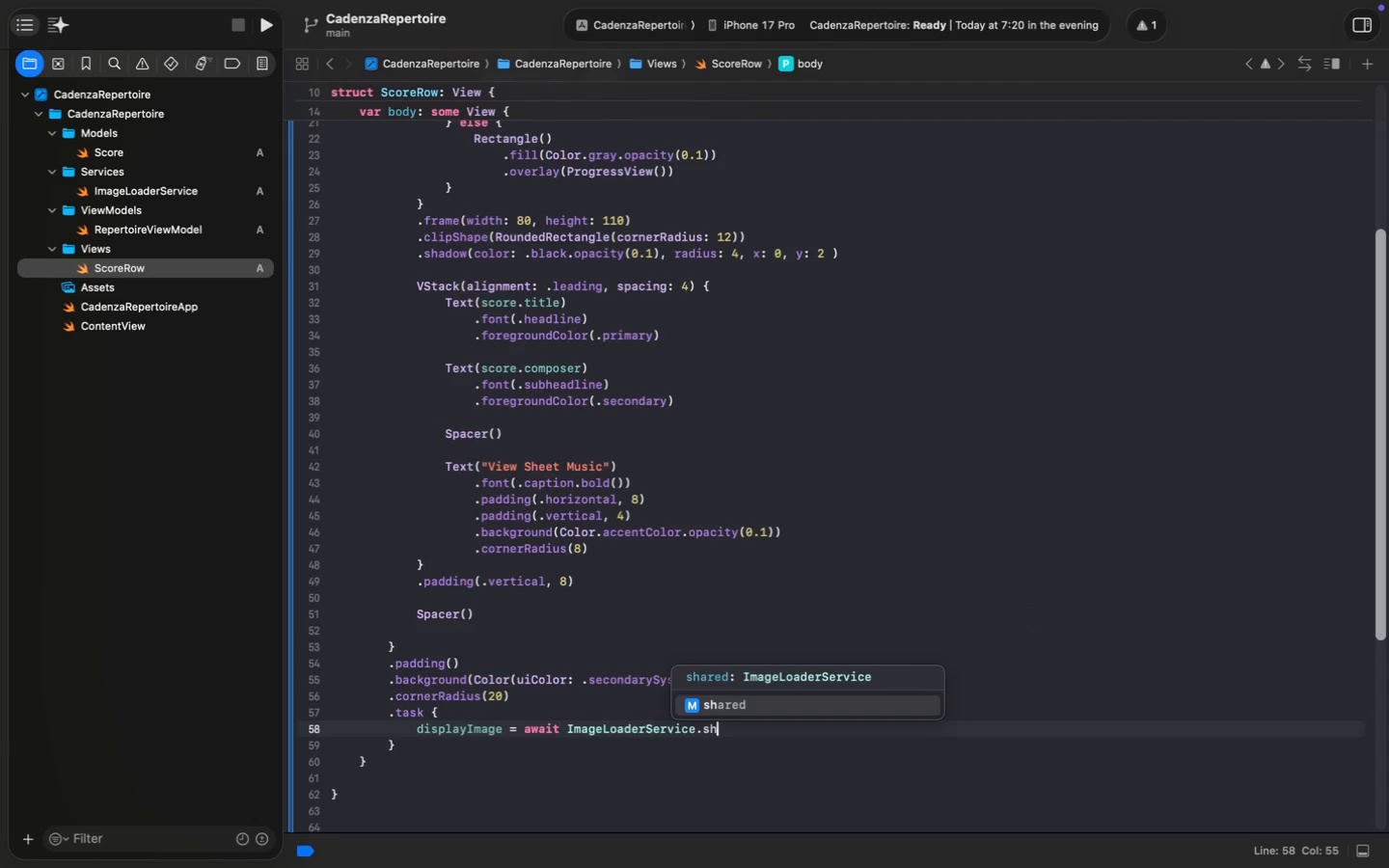 
type(.sh)
 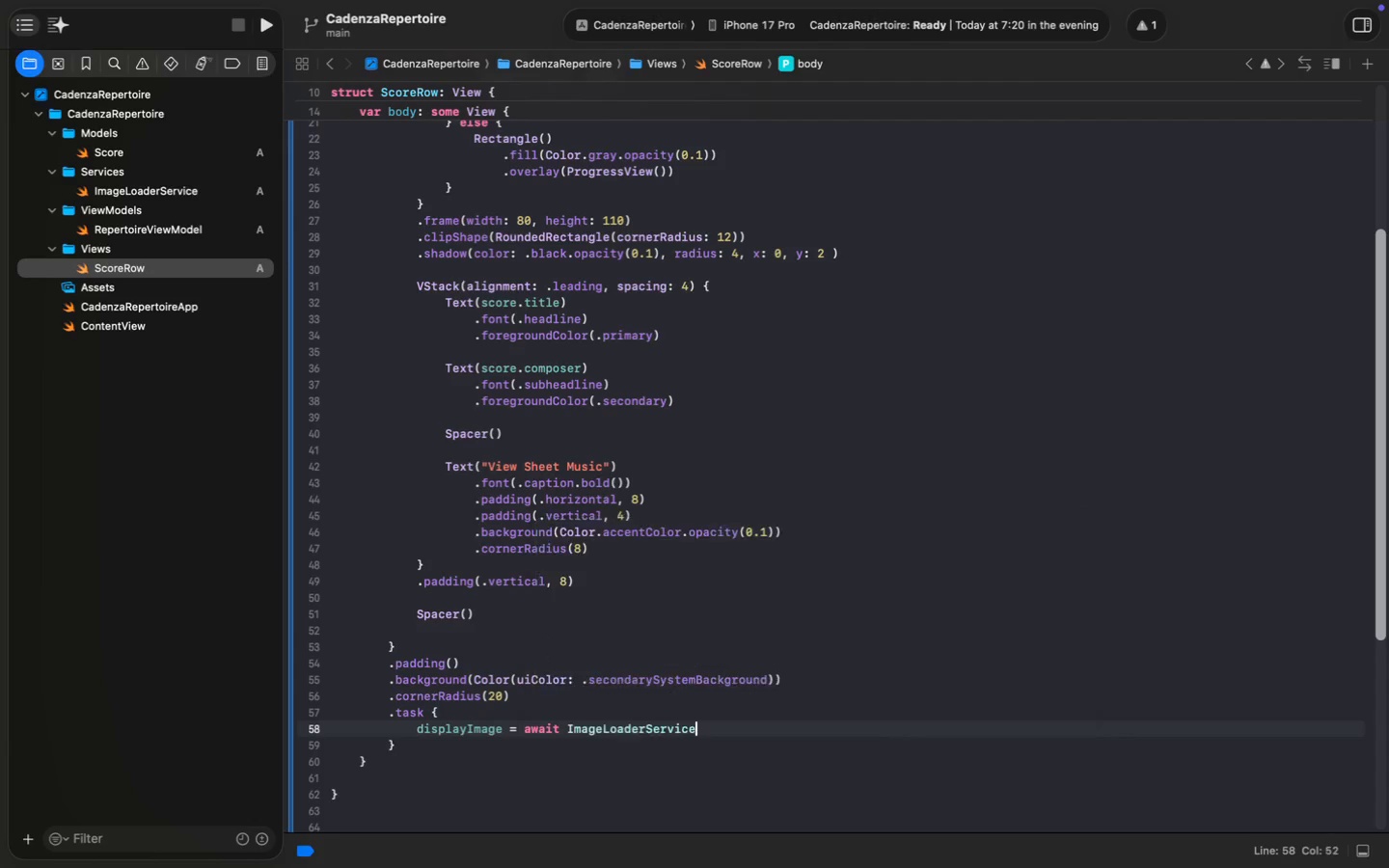 
key(Enter)
 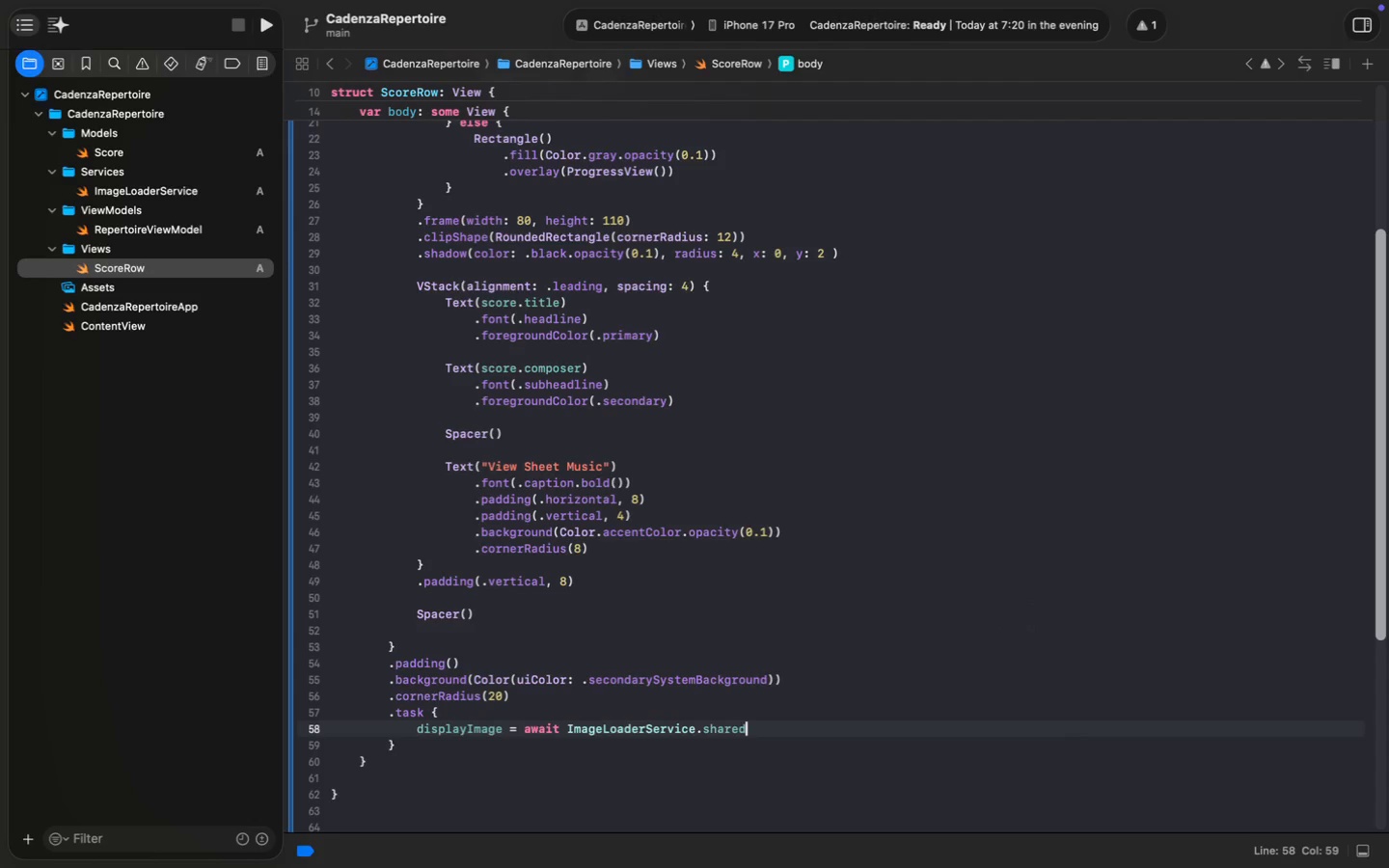 
key(Period)
 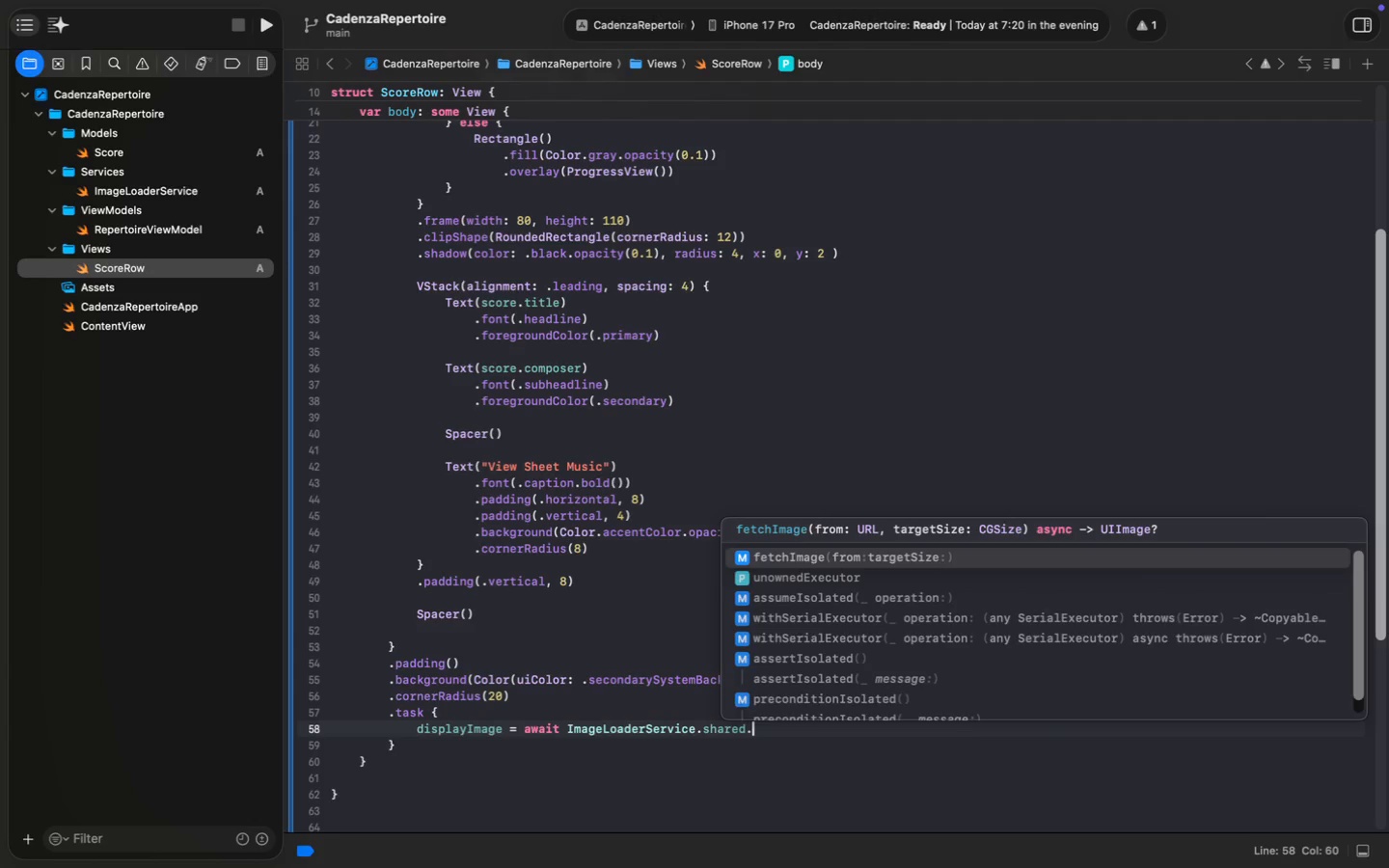 
key(F)
 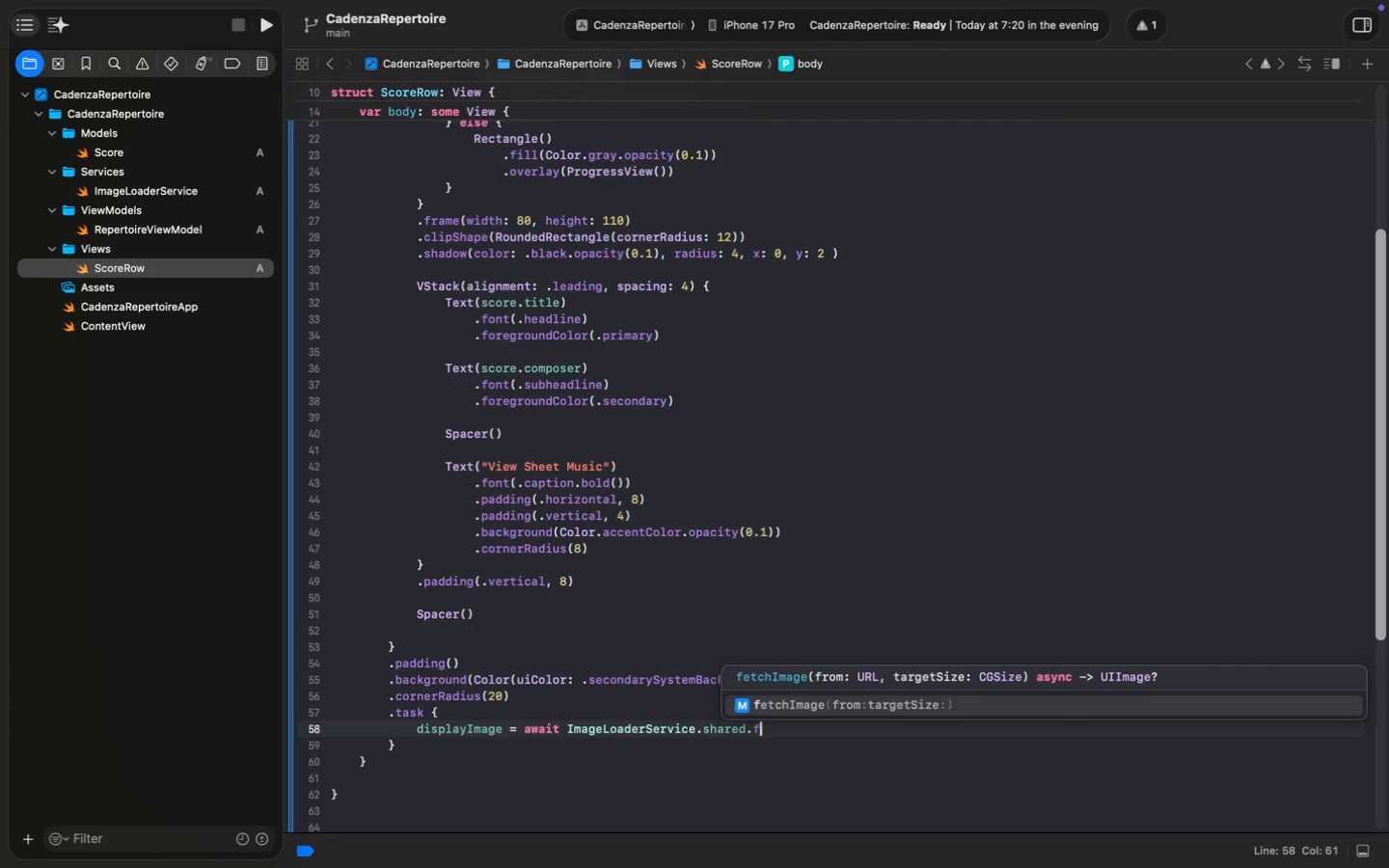 
key(Enter)
 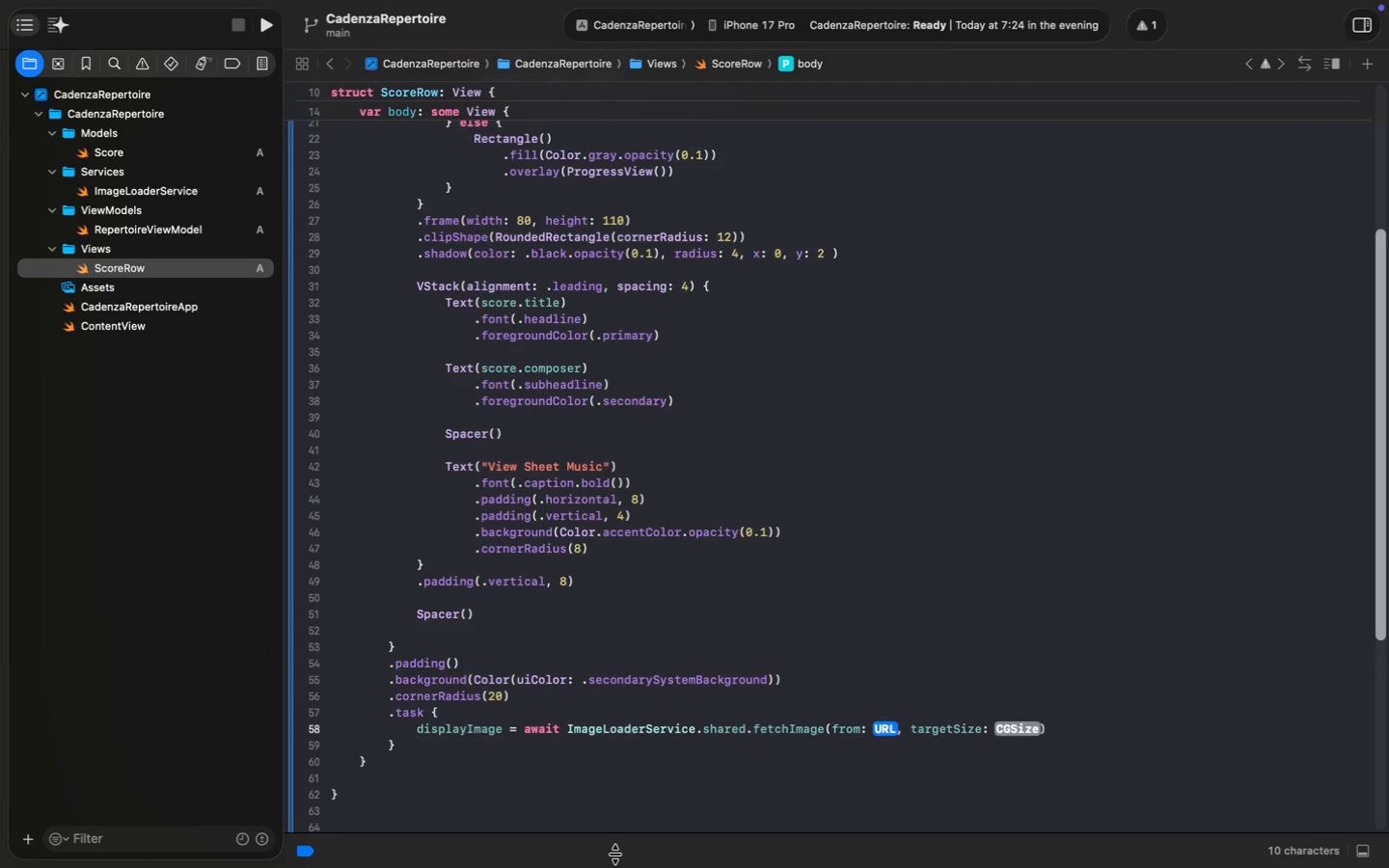 
left_click([831, 725])
 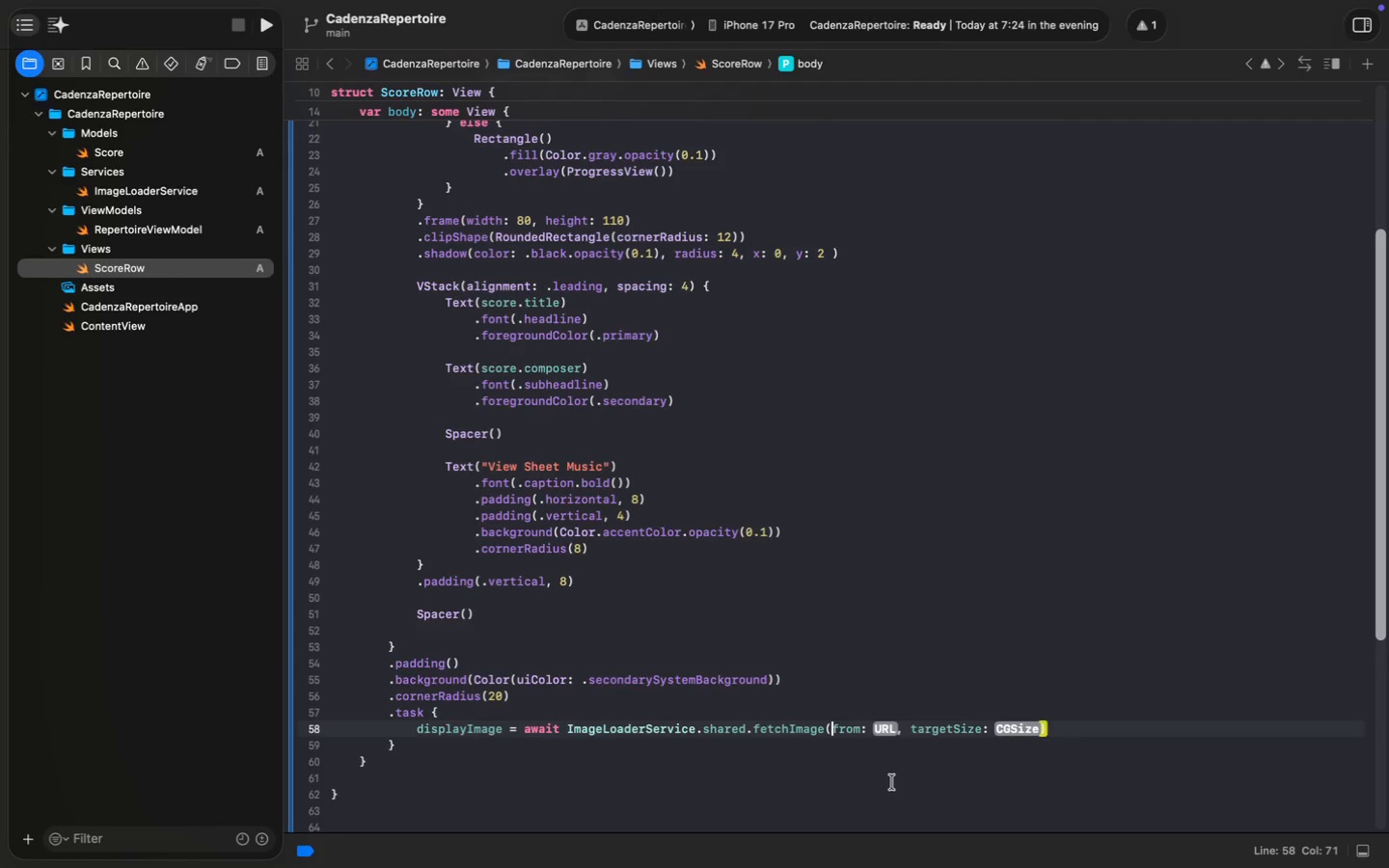 
key(Enter)
 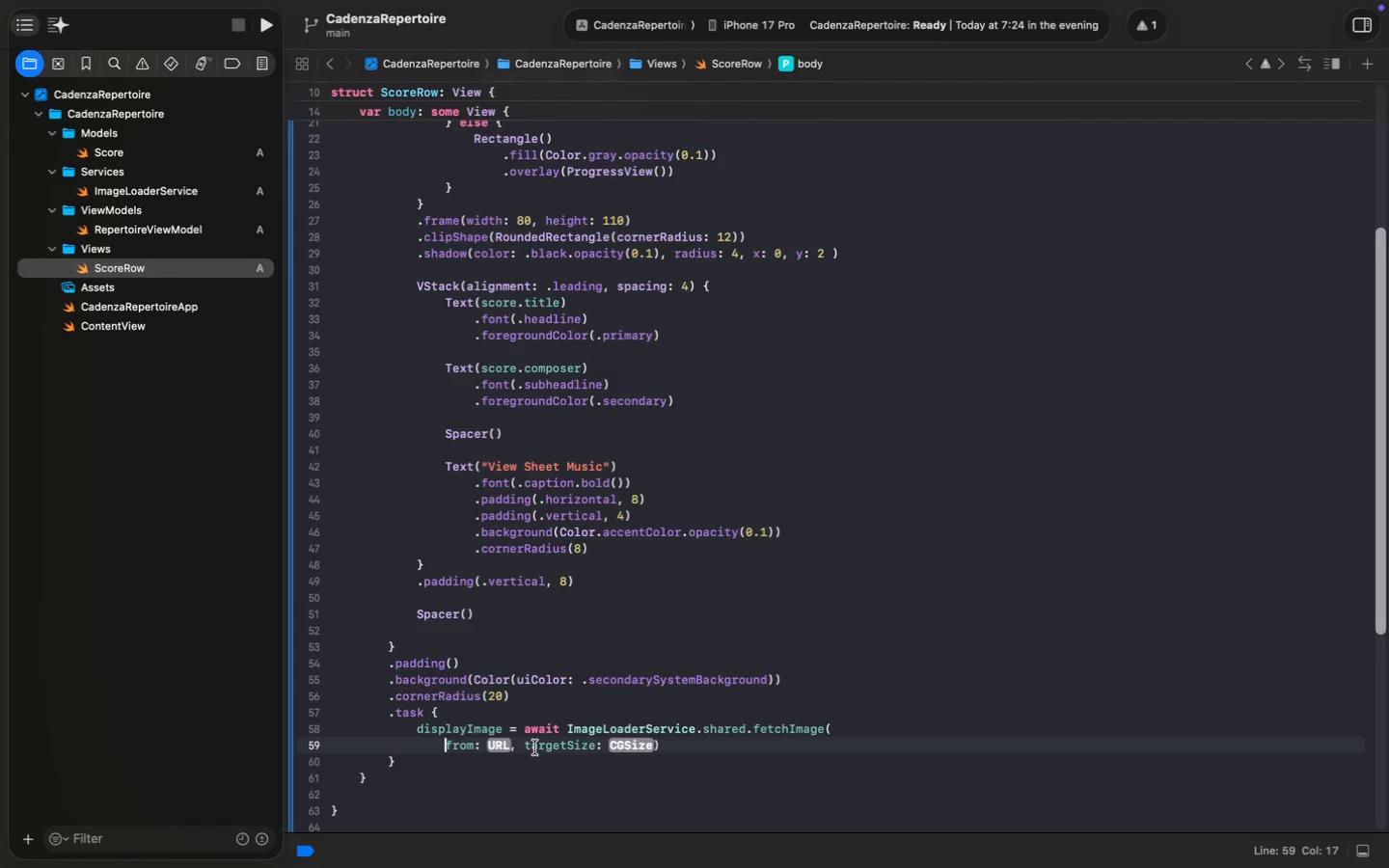 
left_click([522, 747])
 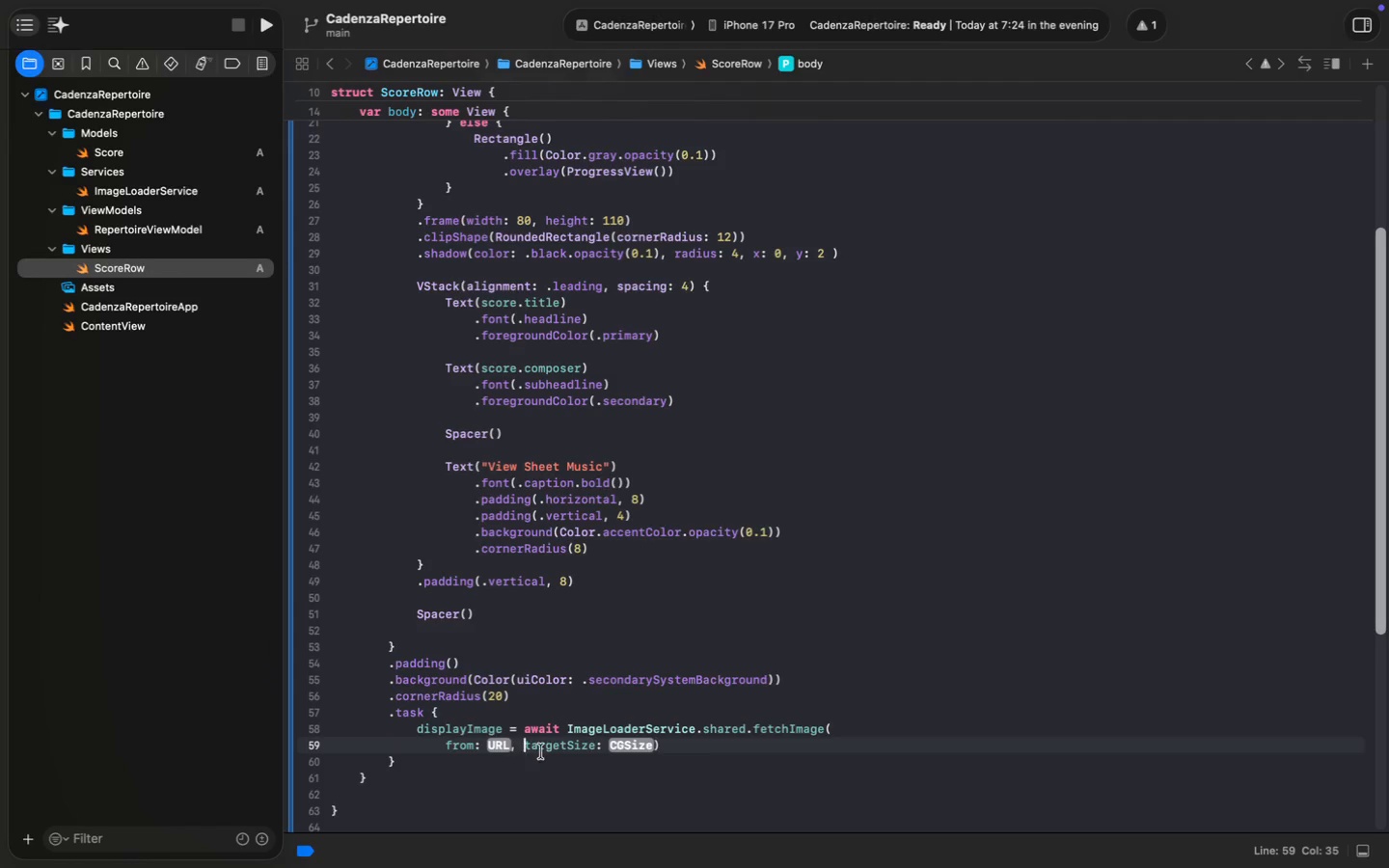 
key(Enter)
 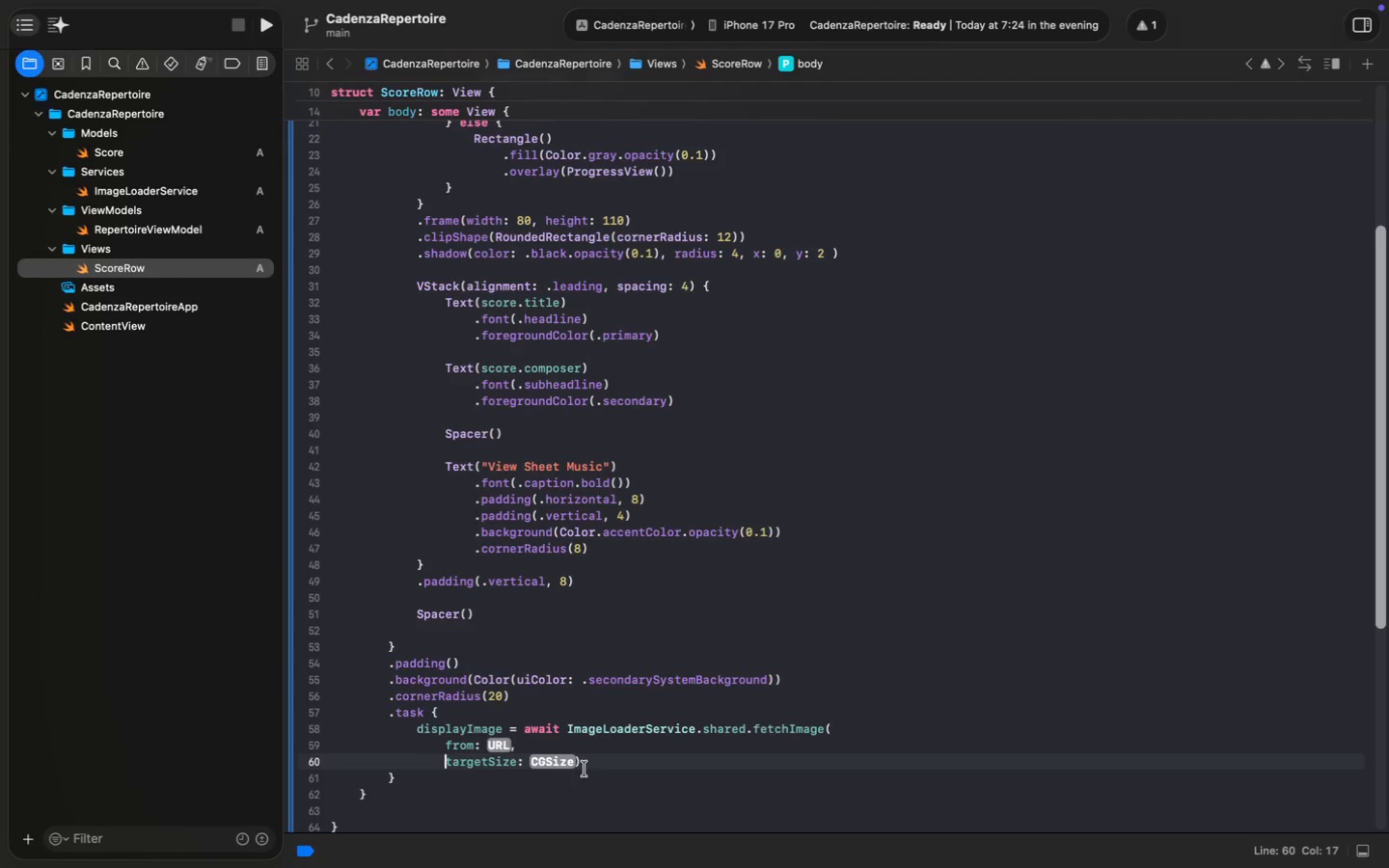 
left_click([589, 763])
 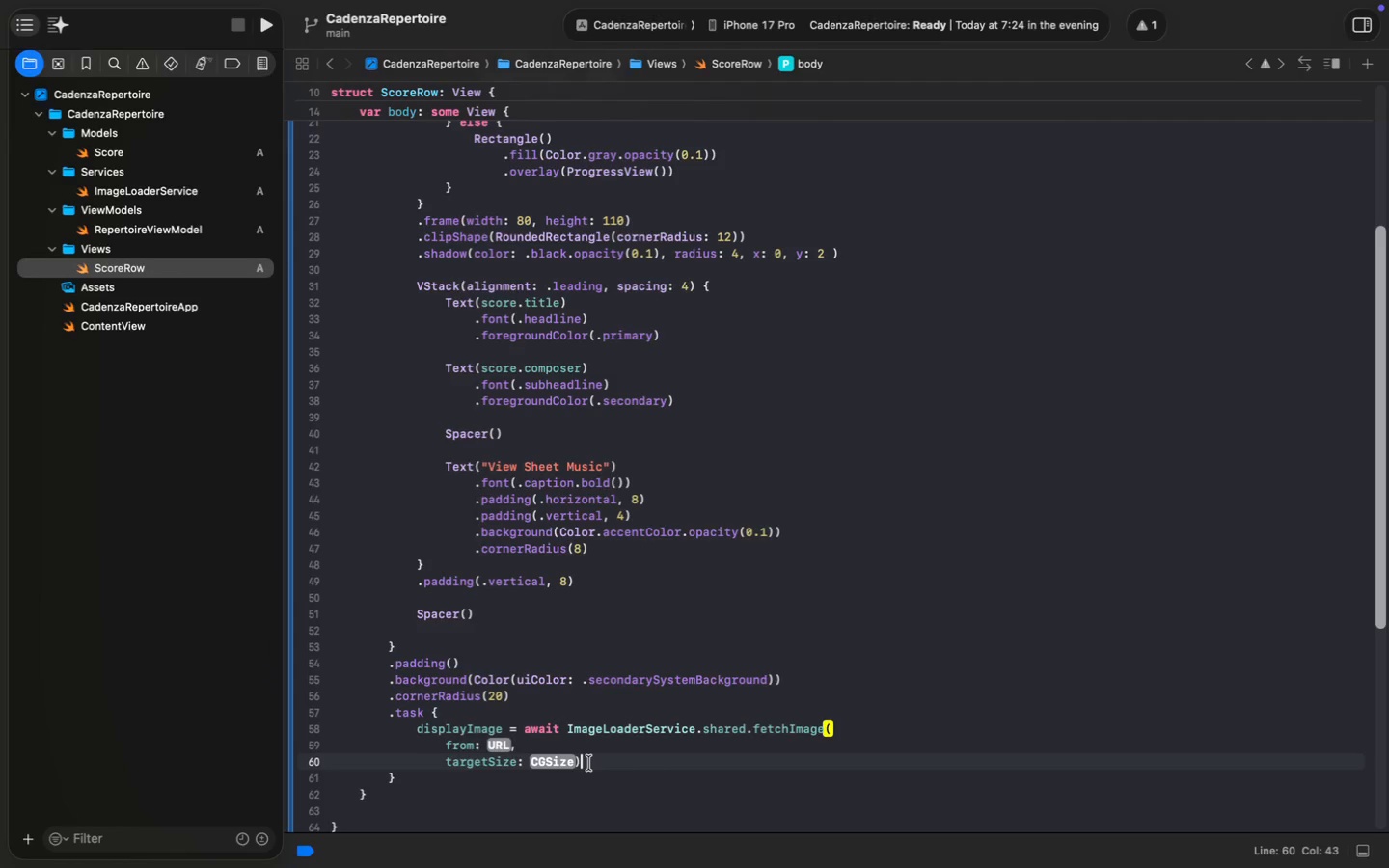 
key(ArrowLeft)
 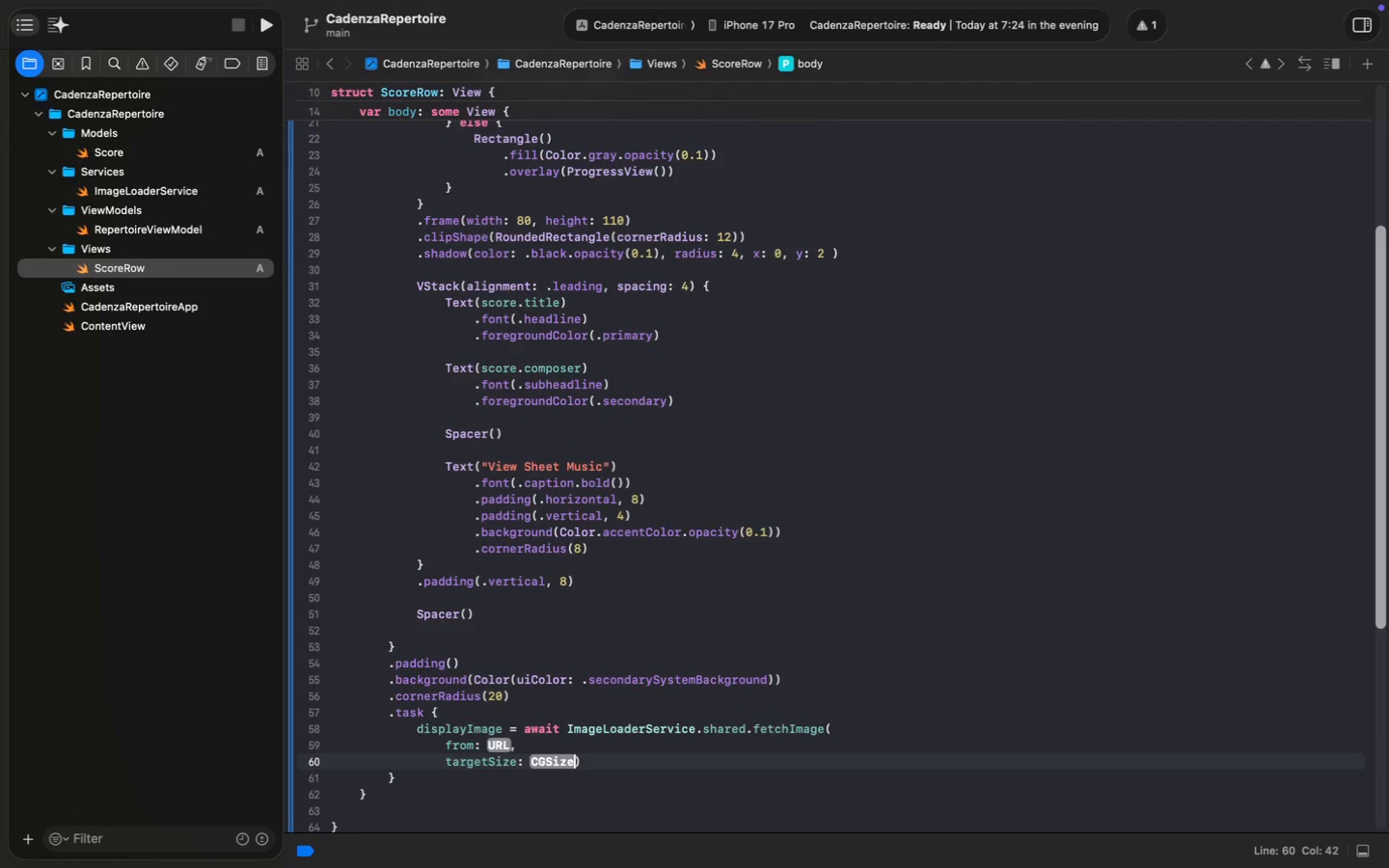 
key(Enter)
 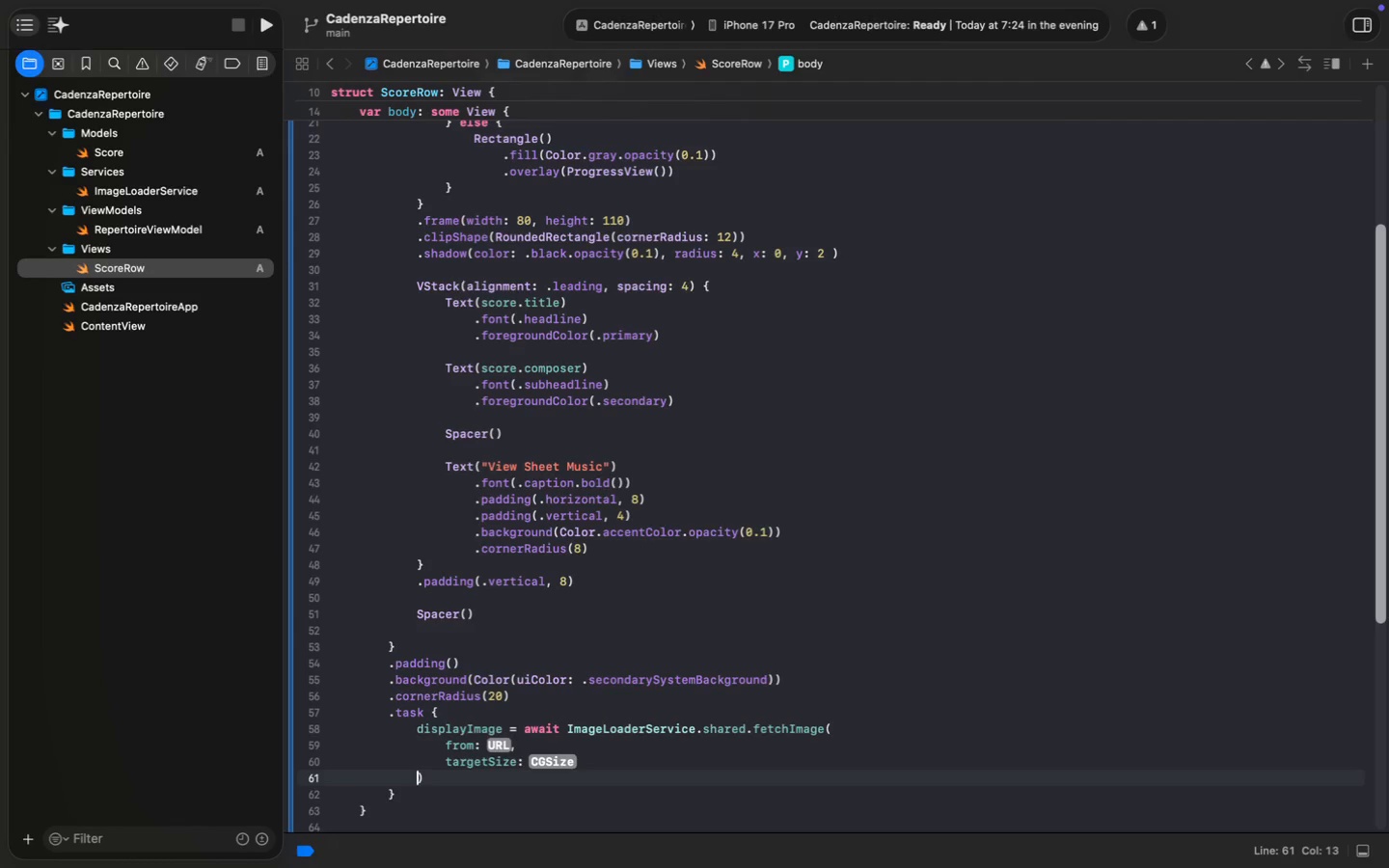 
wait(10.81)
 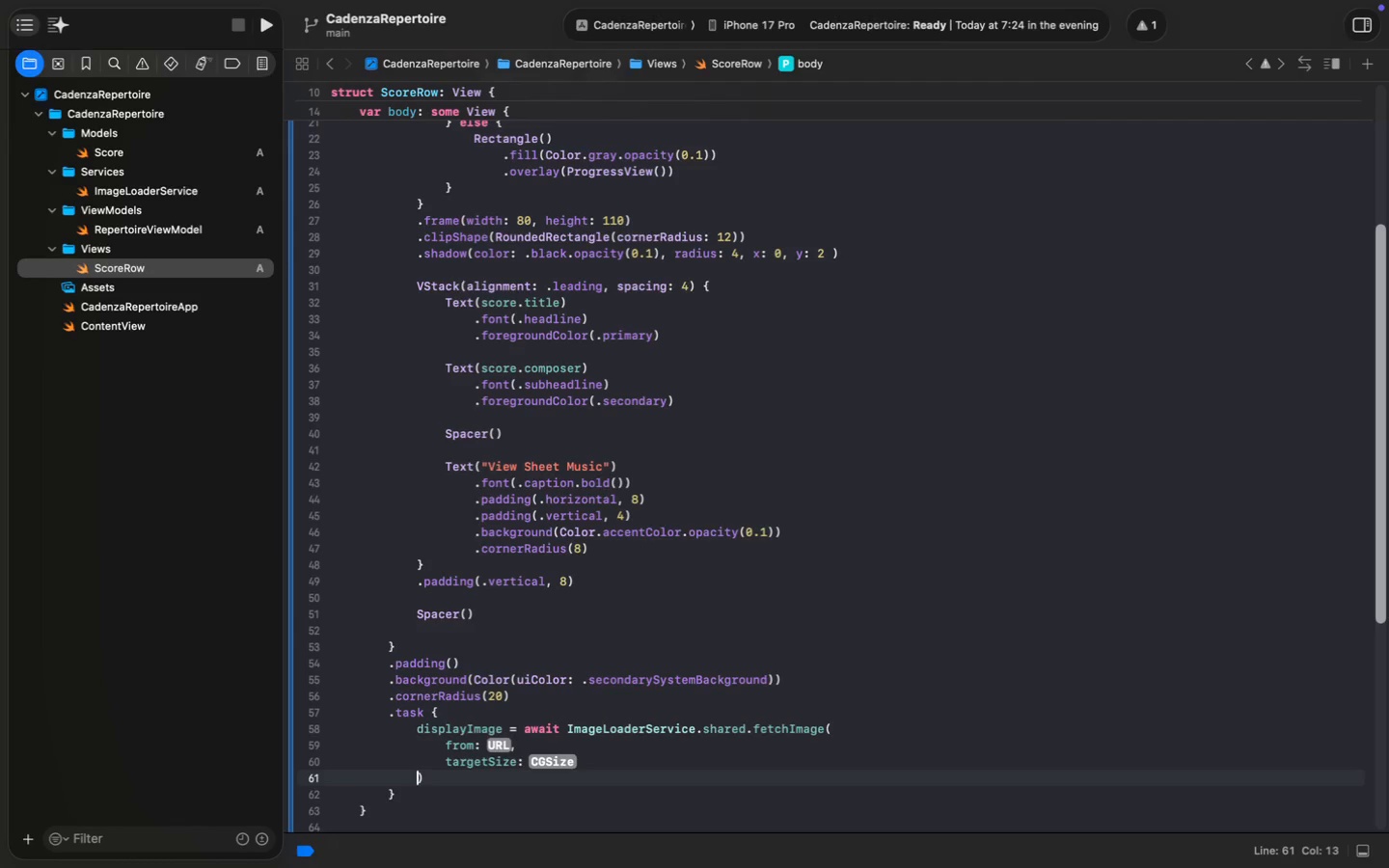 
left_click([497, 745])
 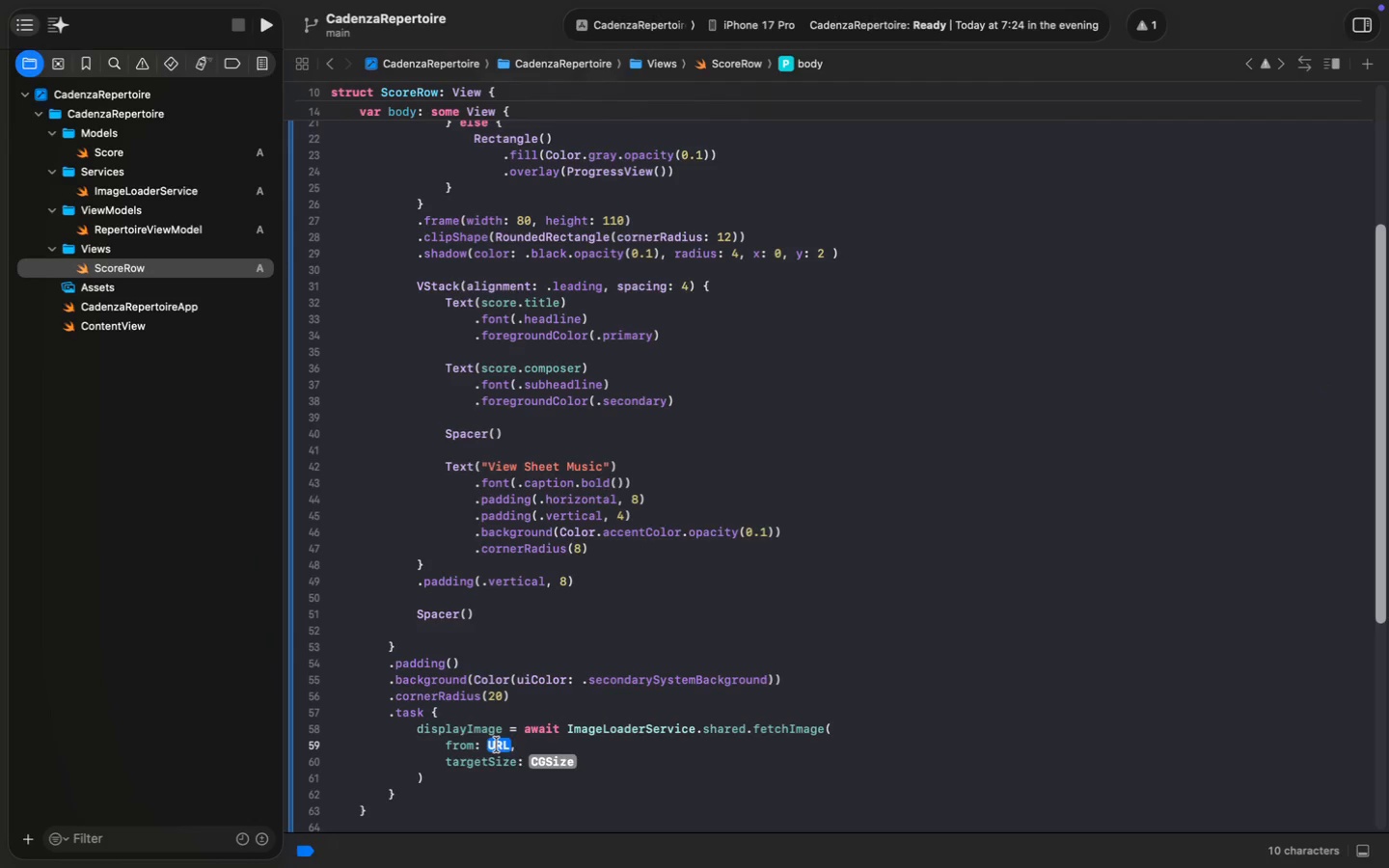 
type(score.)
 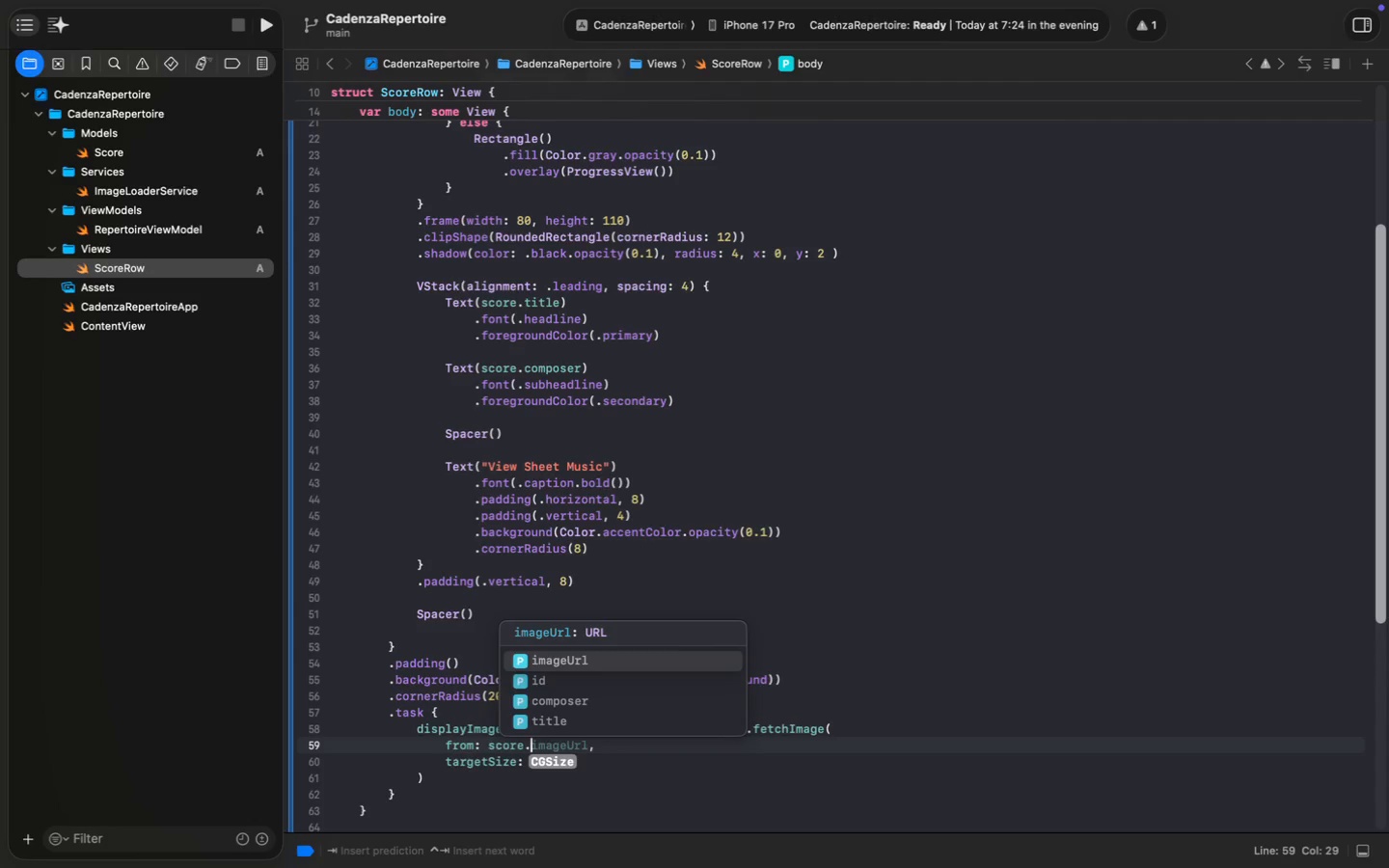 
key(Enter)
 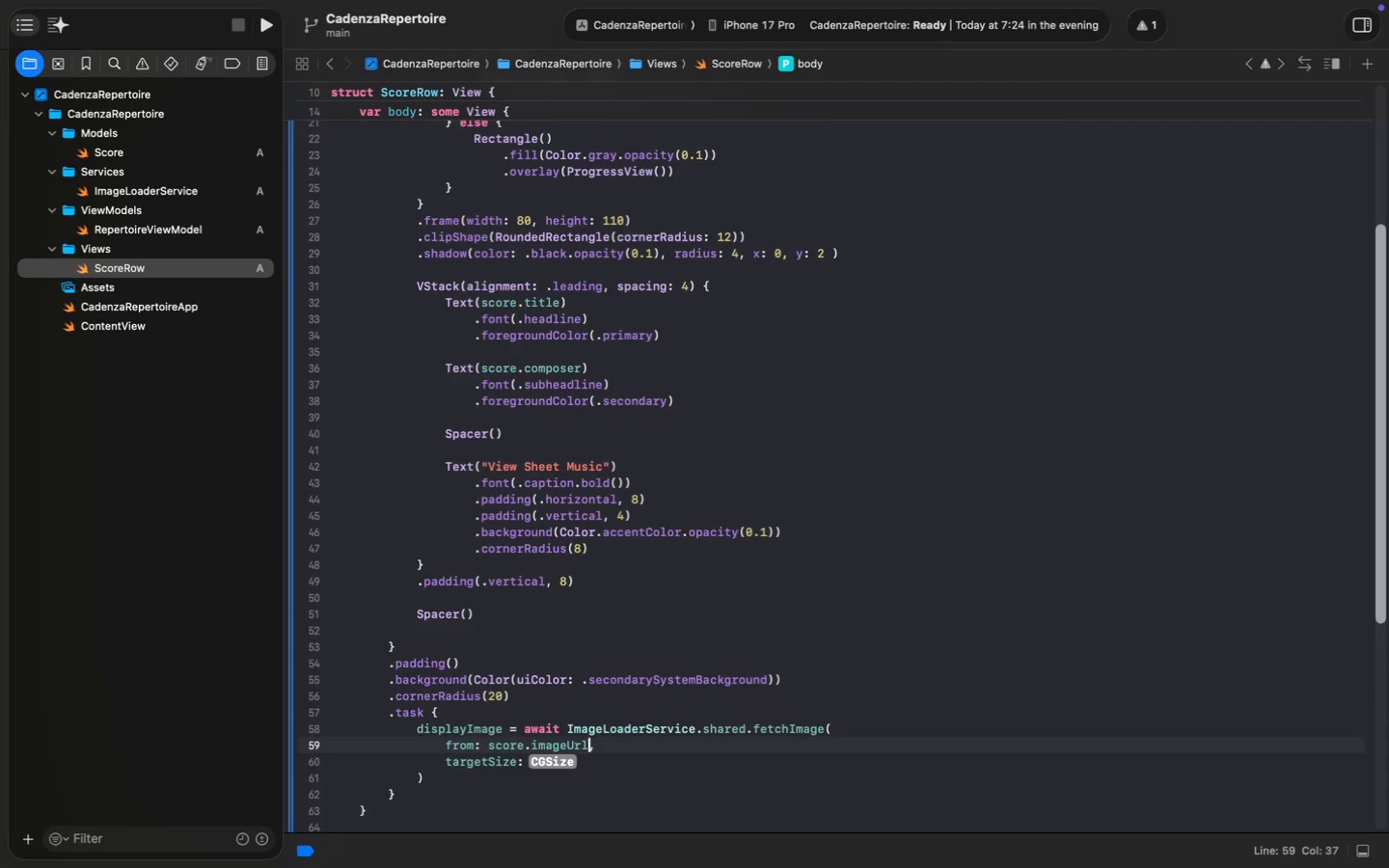 
key(ArrowDown)
 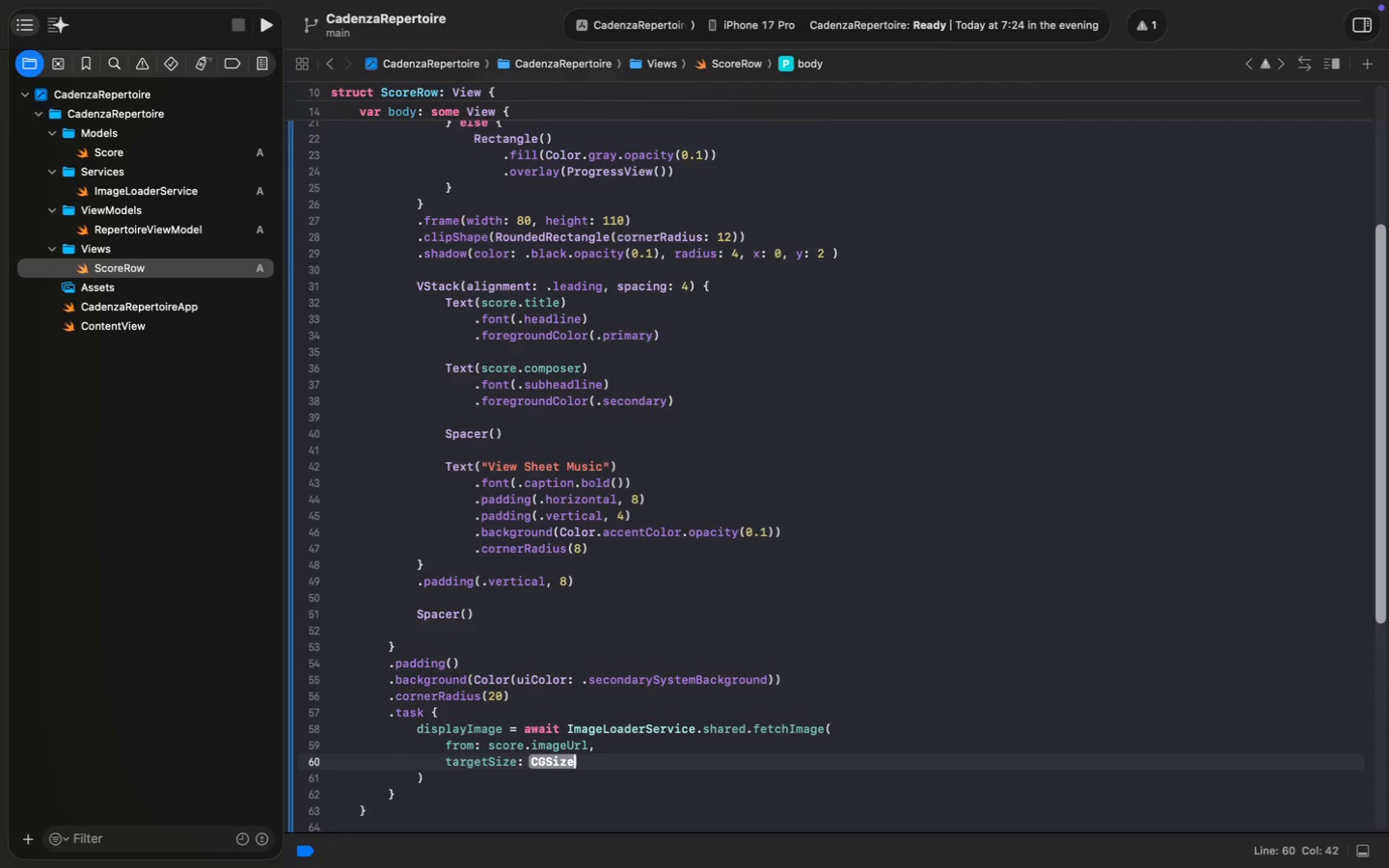 
key(ArrowLeft)
 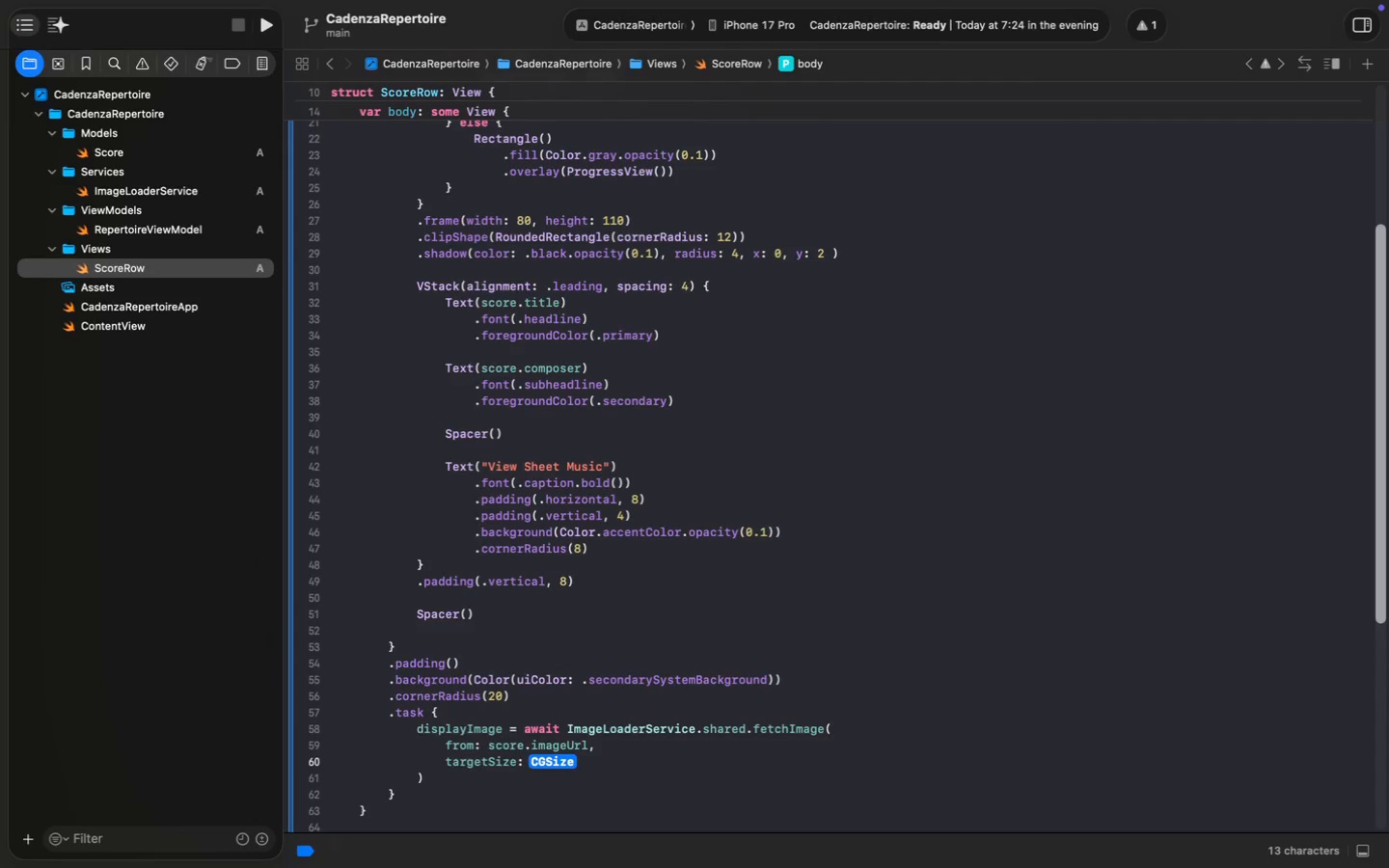 
wait(7.65)
 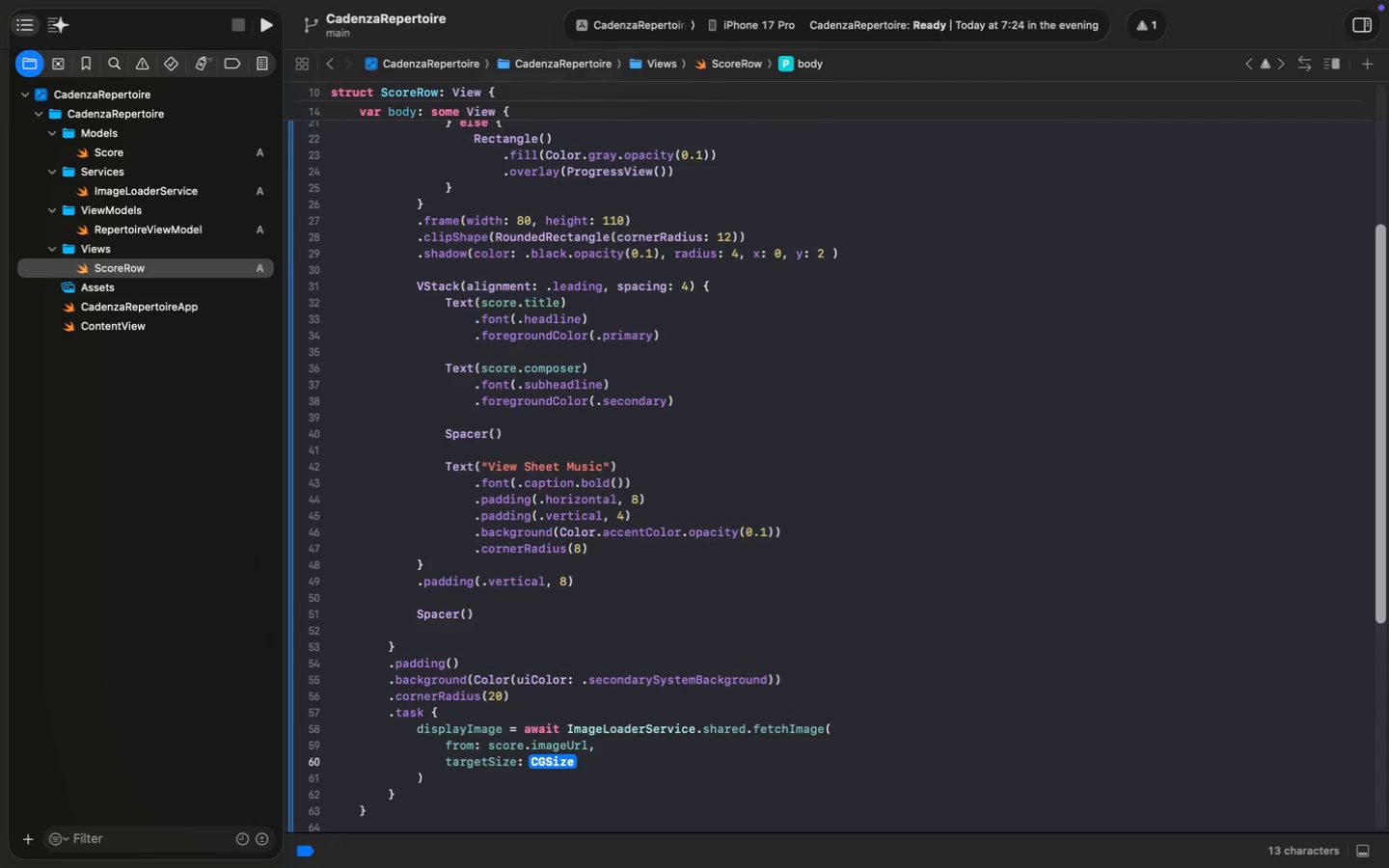 
type(CGSi)
 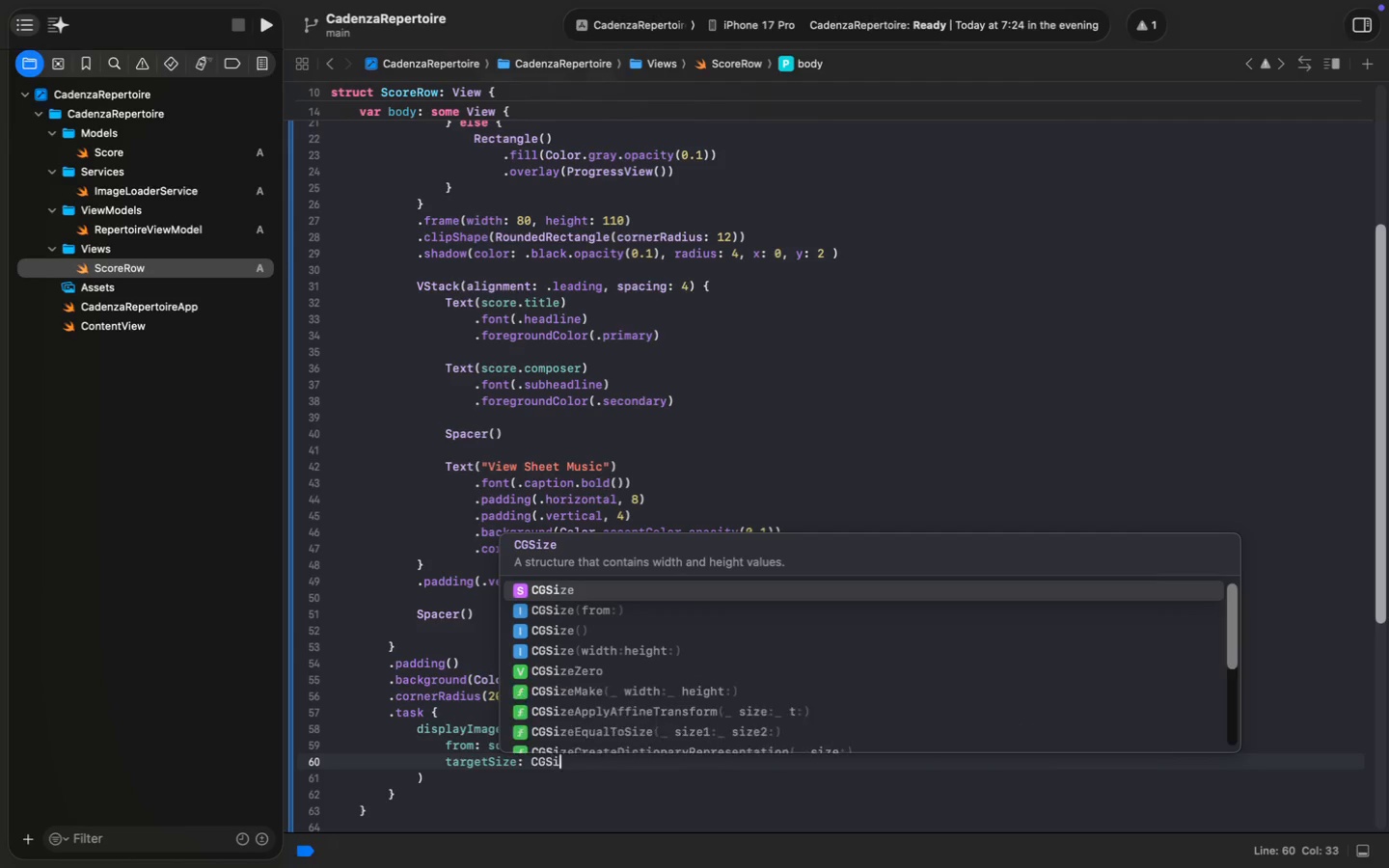 
key(Enter)
 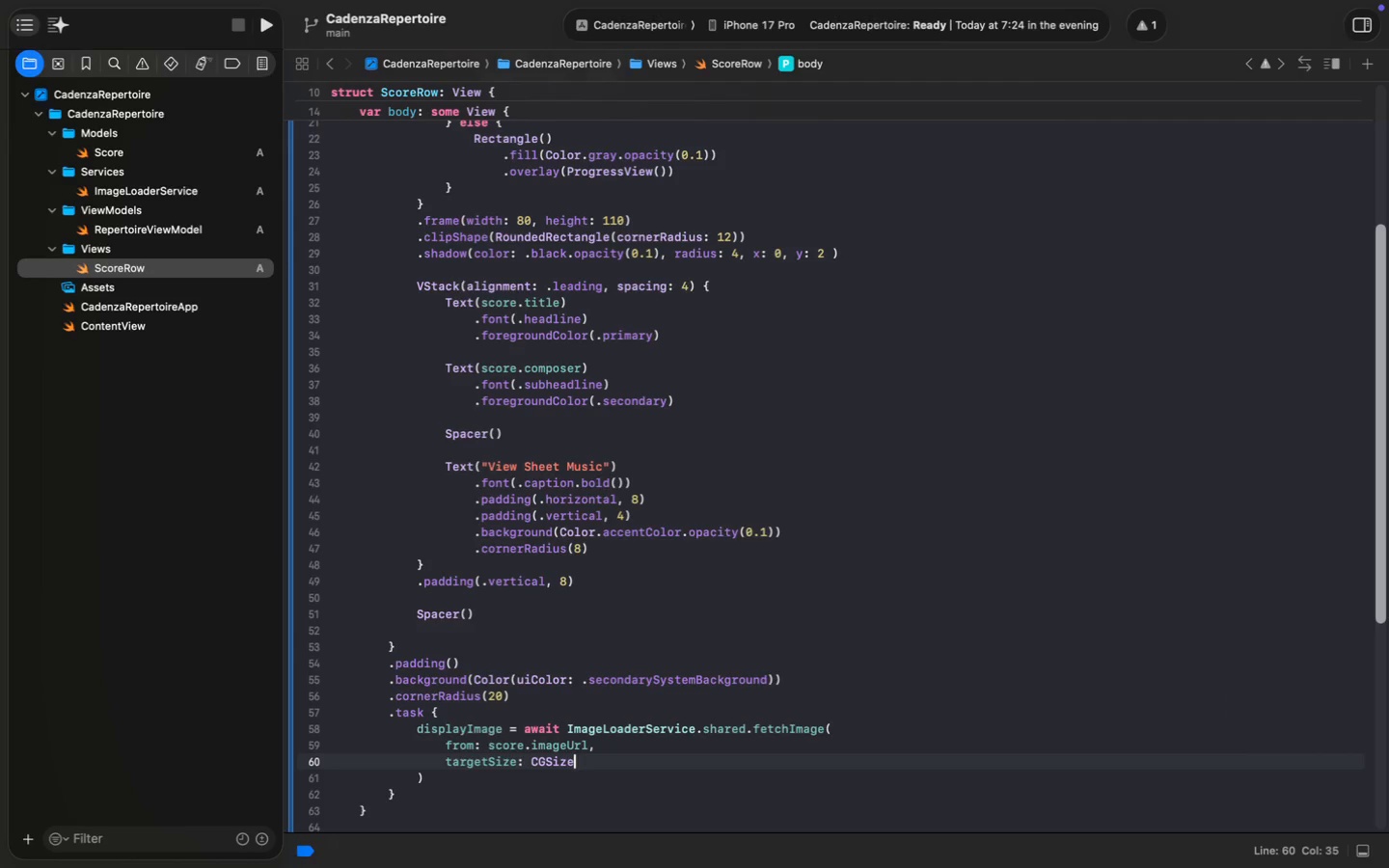 
type((wid)
 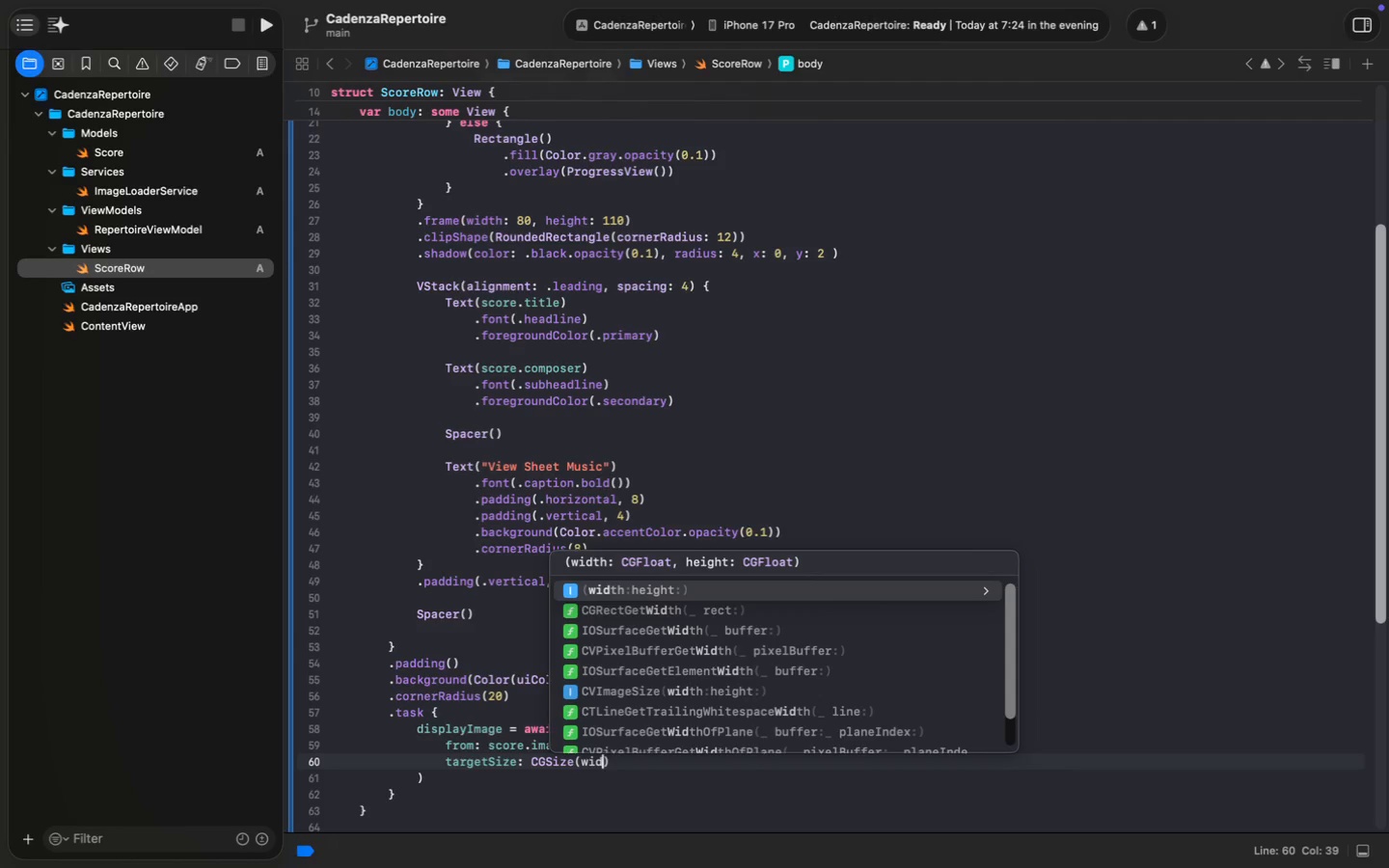 
key(Enter)
 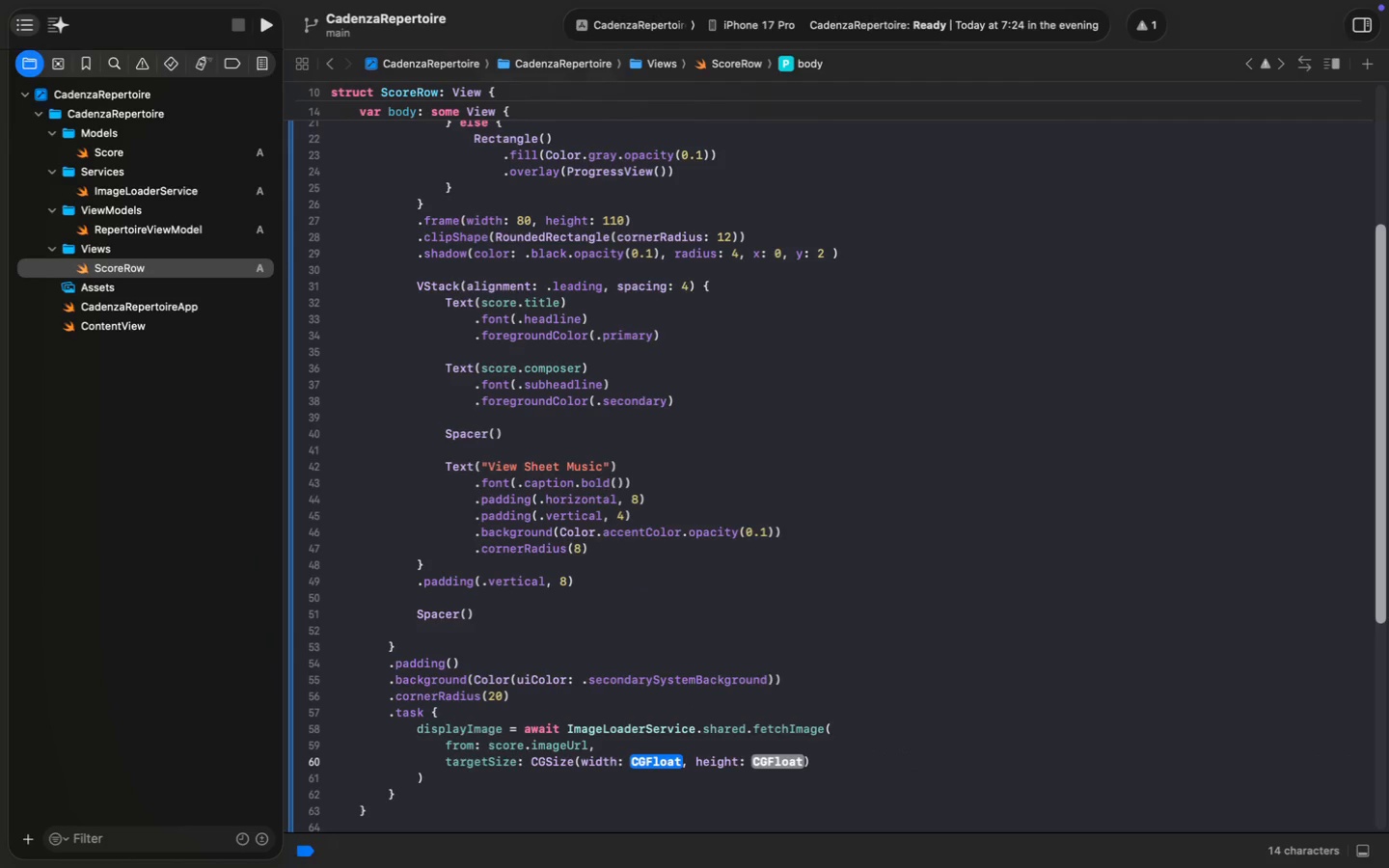 
type(80)
 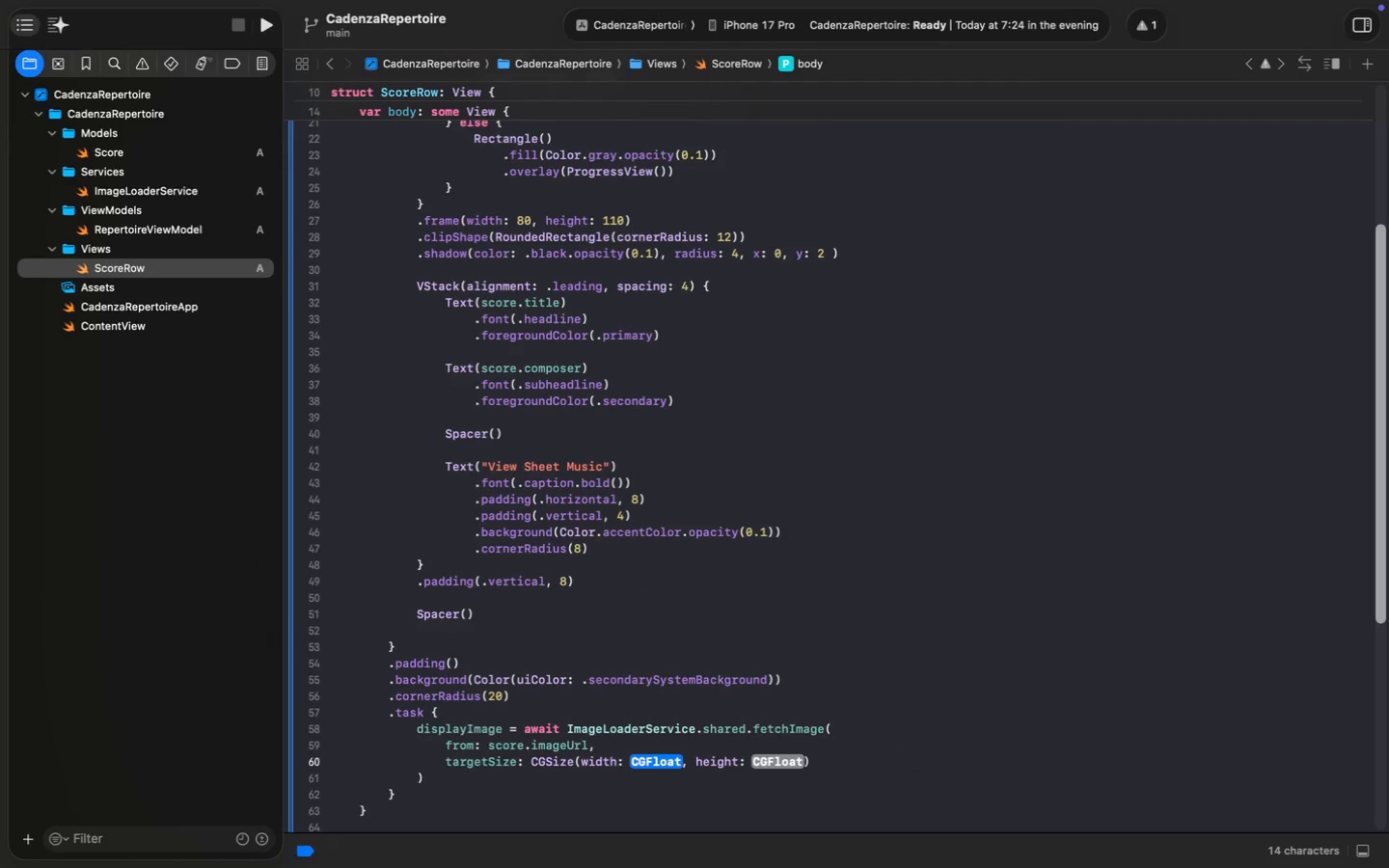 
key(Alt+ArrowRight)
 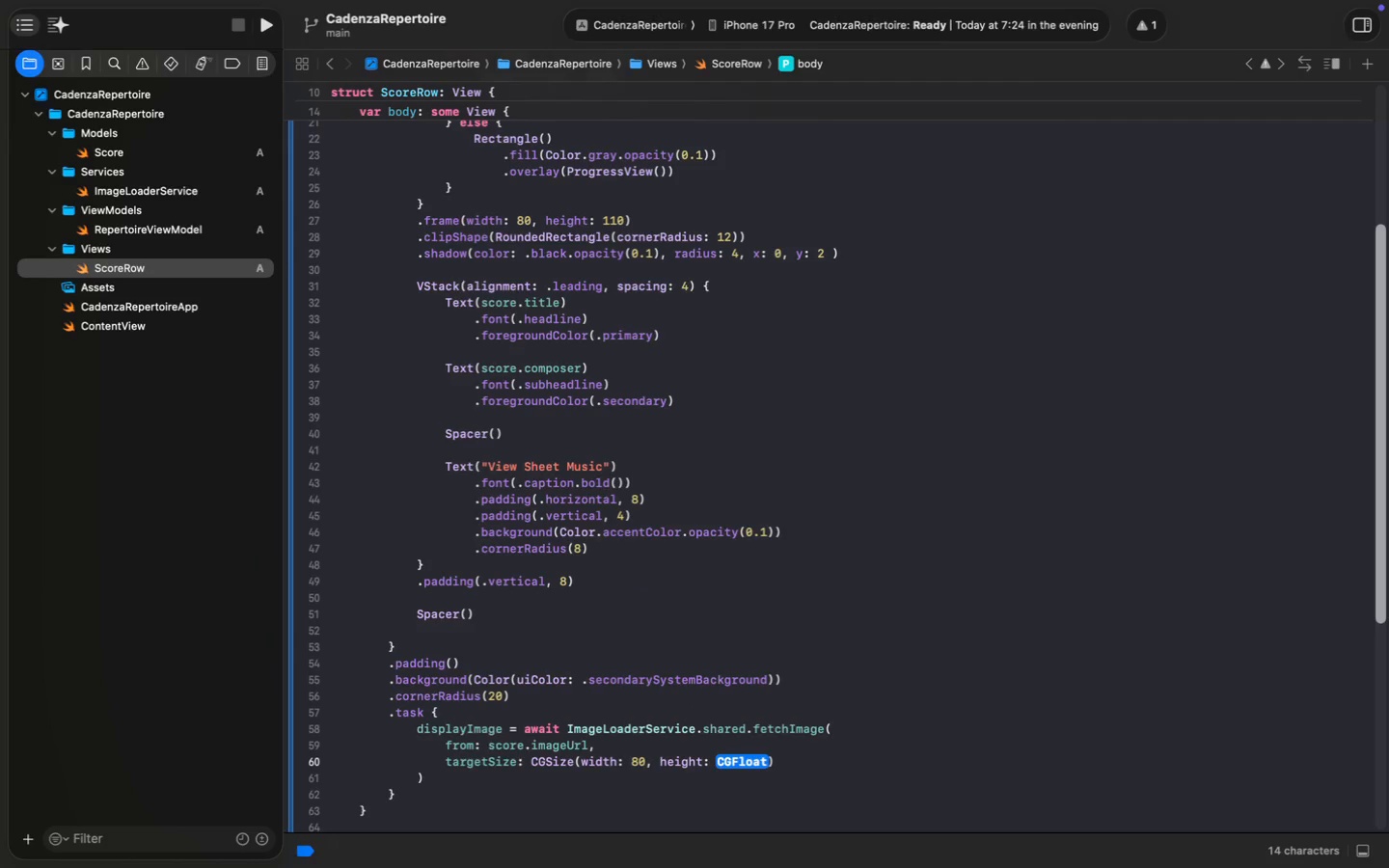 
key(Alt+ArrowRight)
 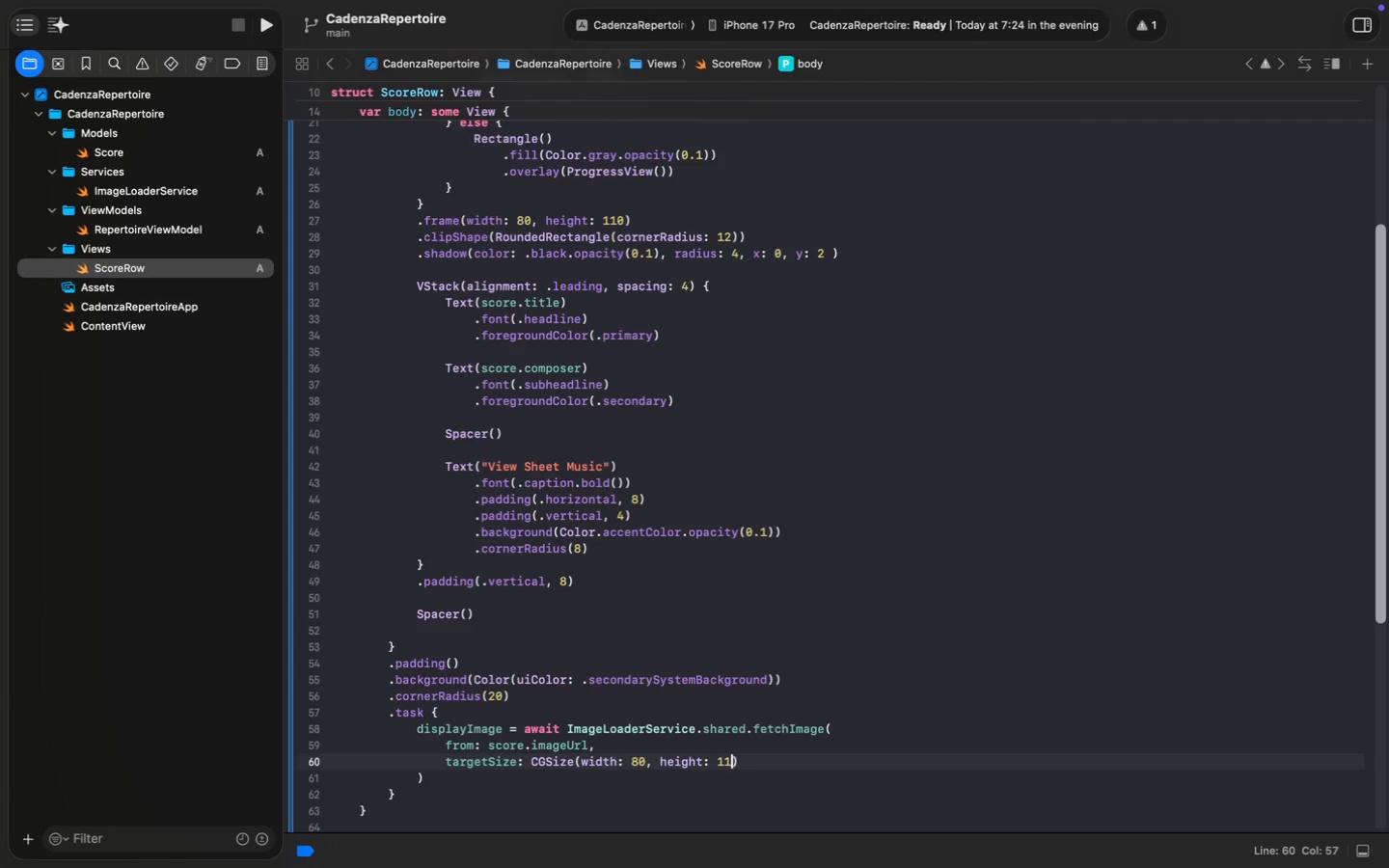 
type(110)
 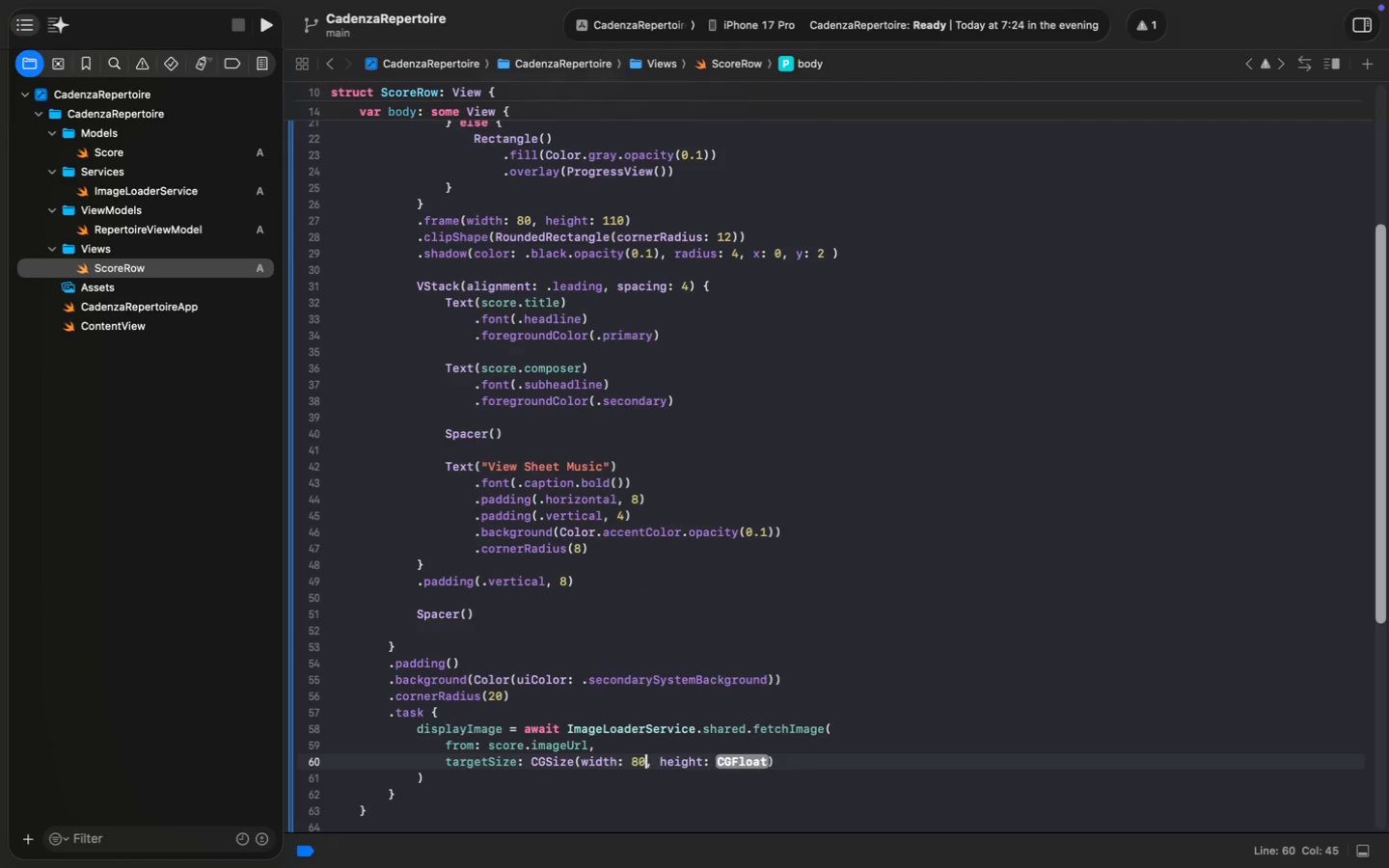 
key(Meta+S)
 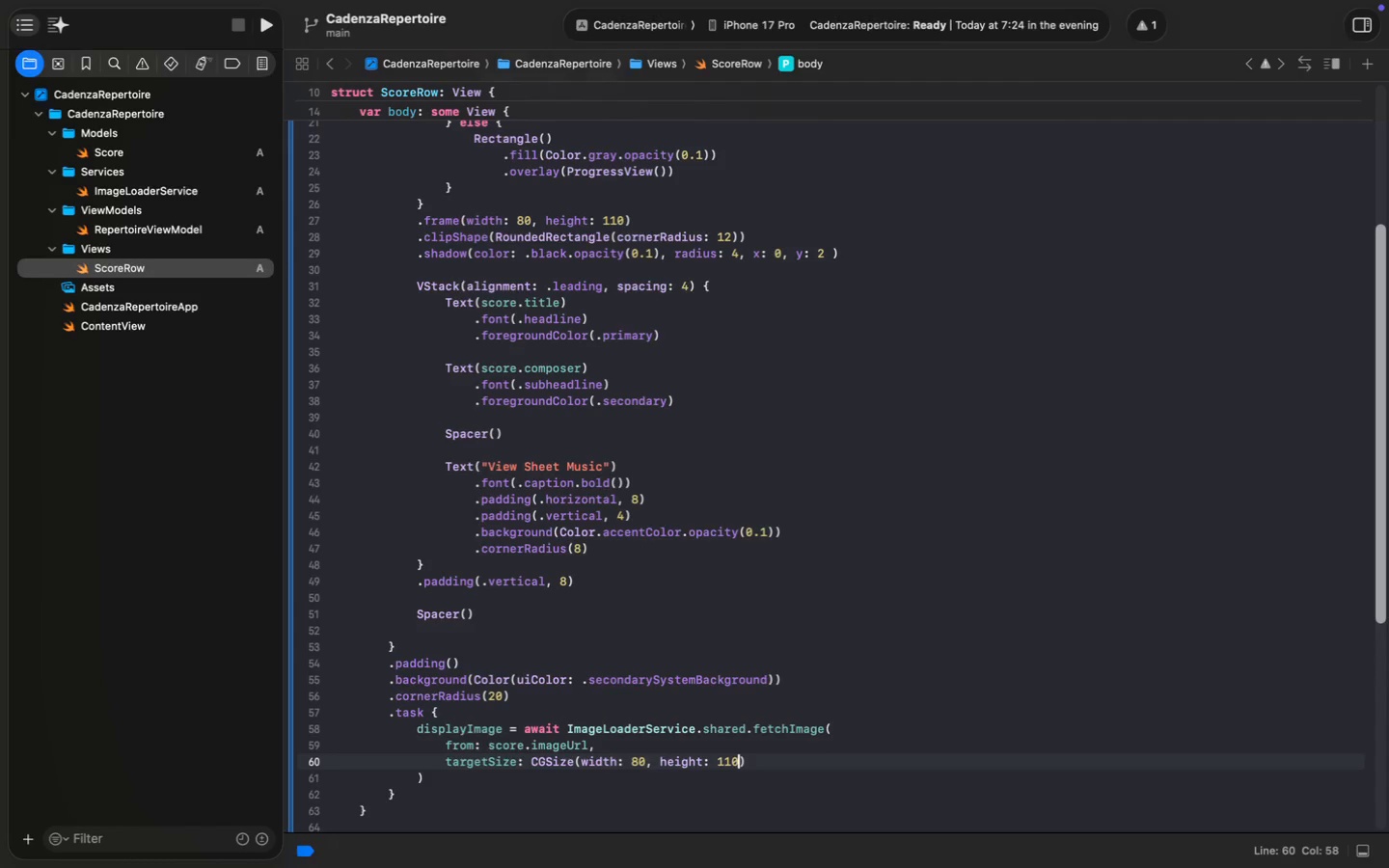 
key(Meta+S)
 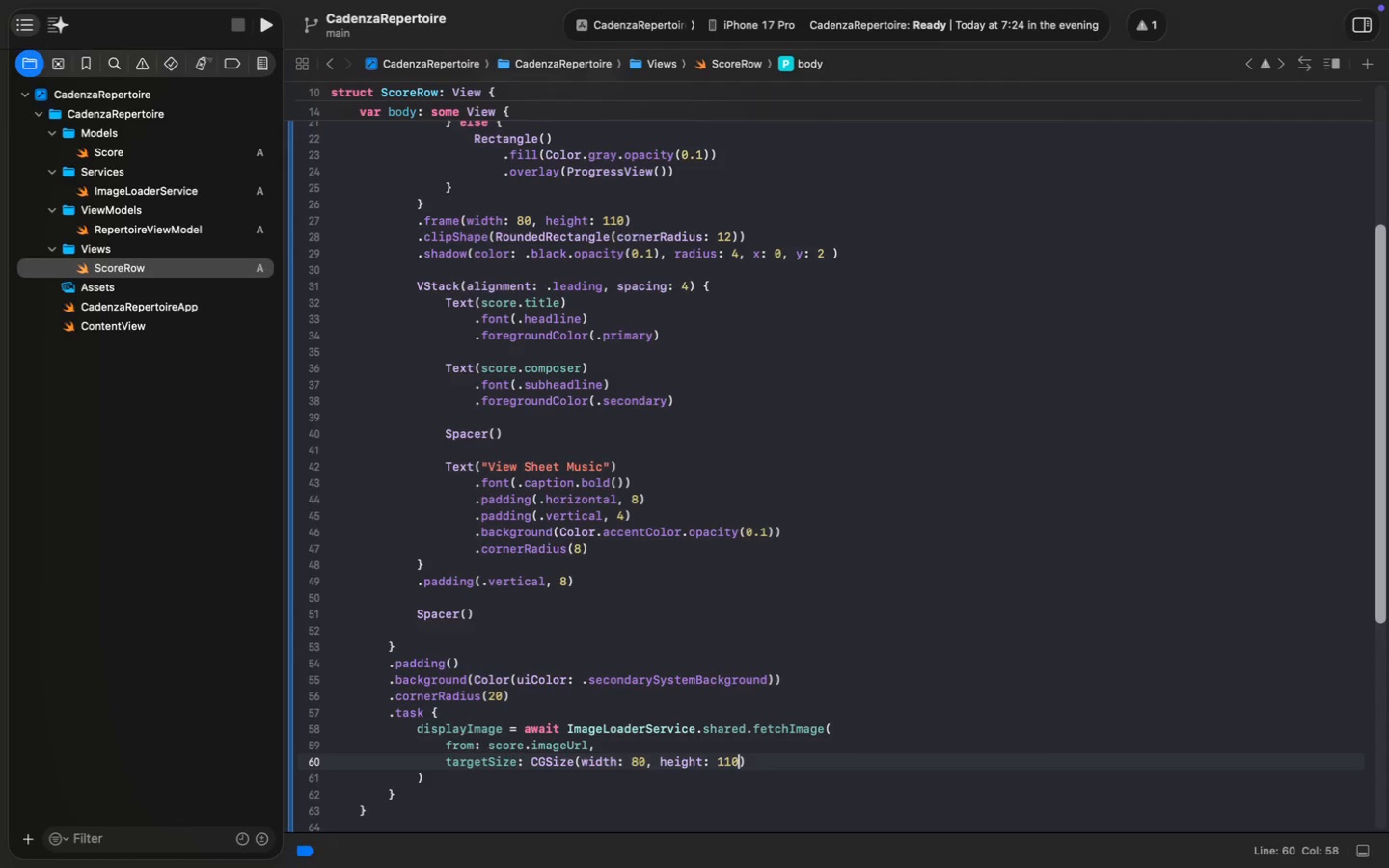 
wait(7.27)
 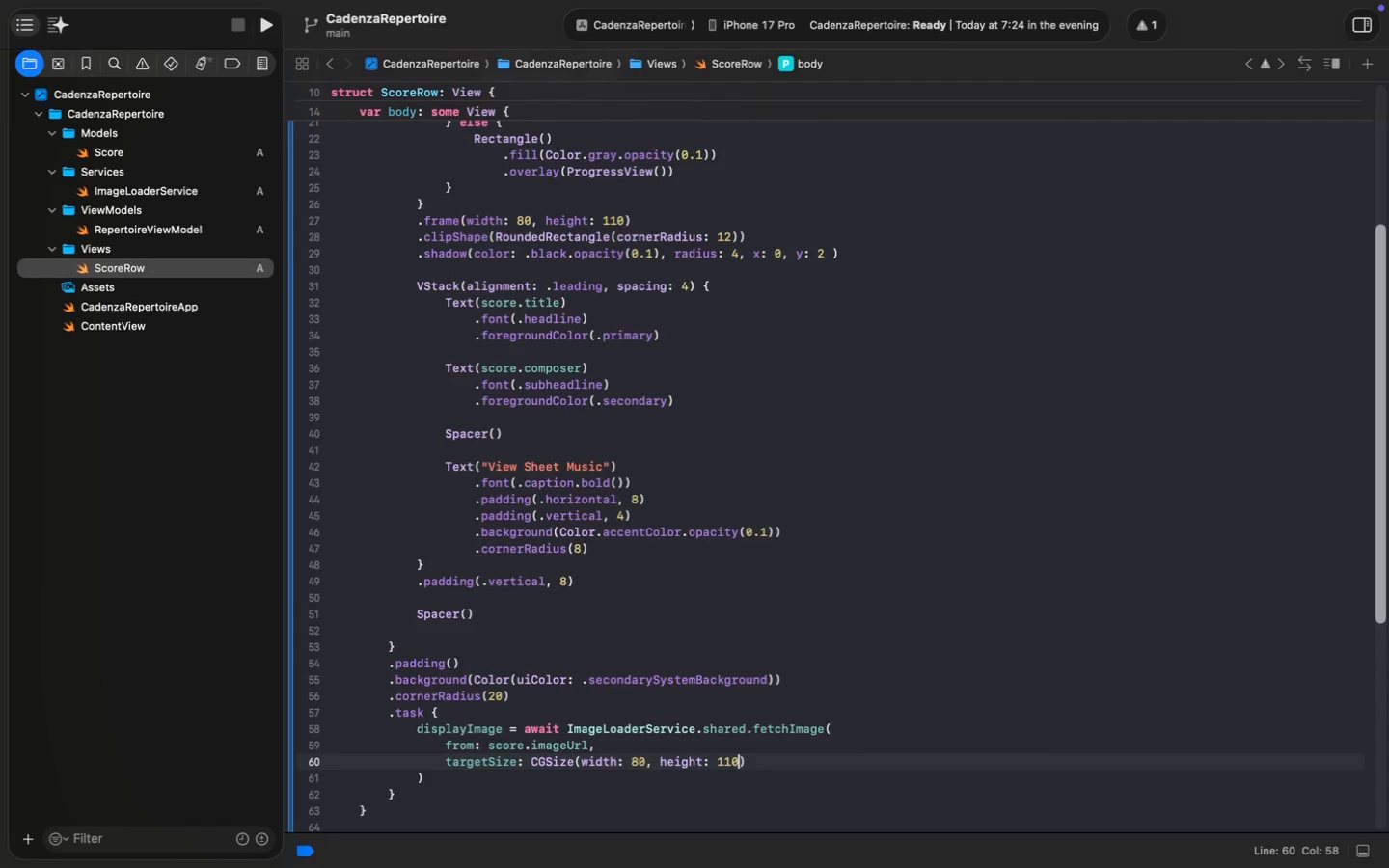 
left_click([124, 325])
 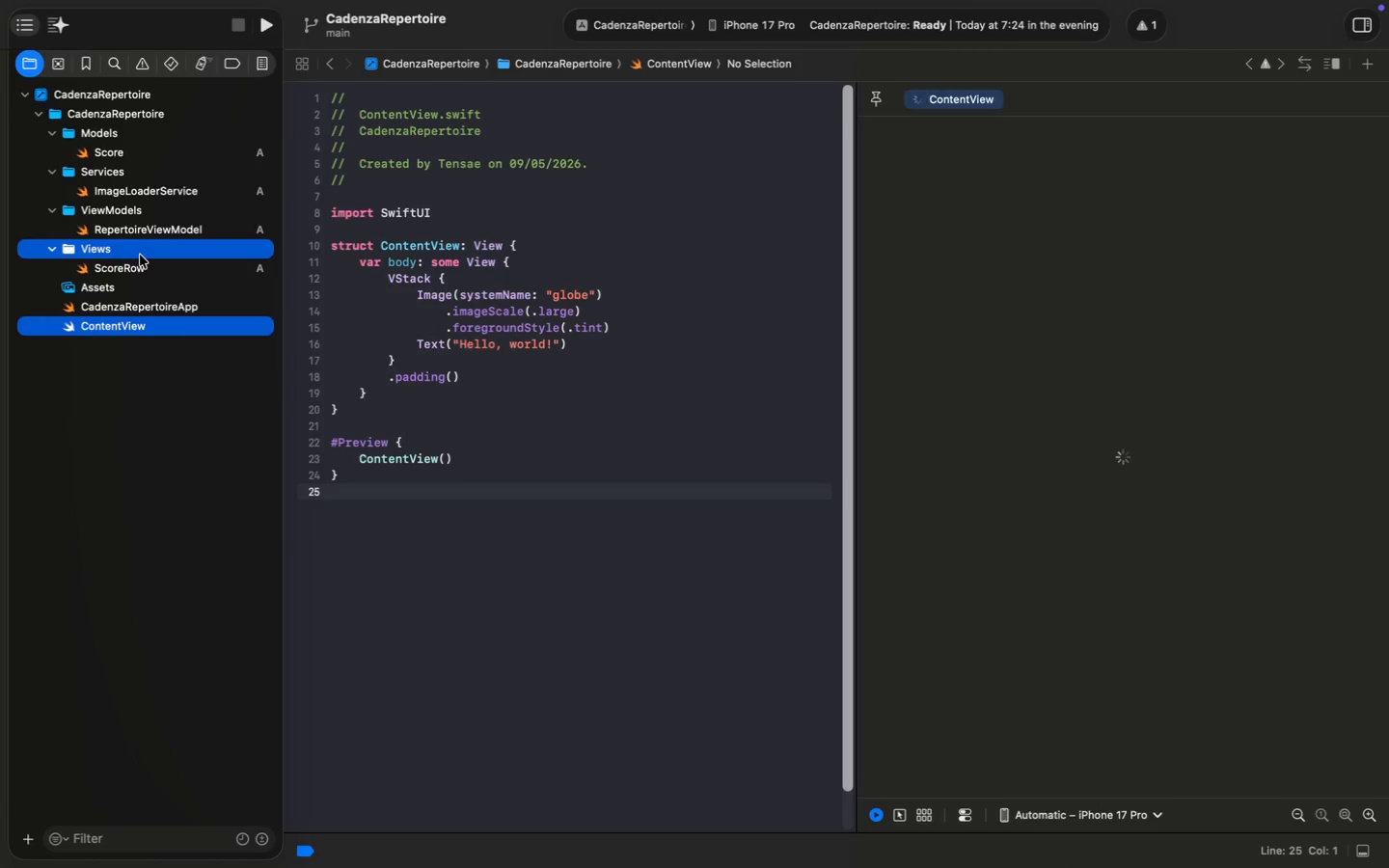 
left_click_drag(start_coordinate=[135, 328], to_coordinate=[140, 255])
 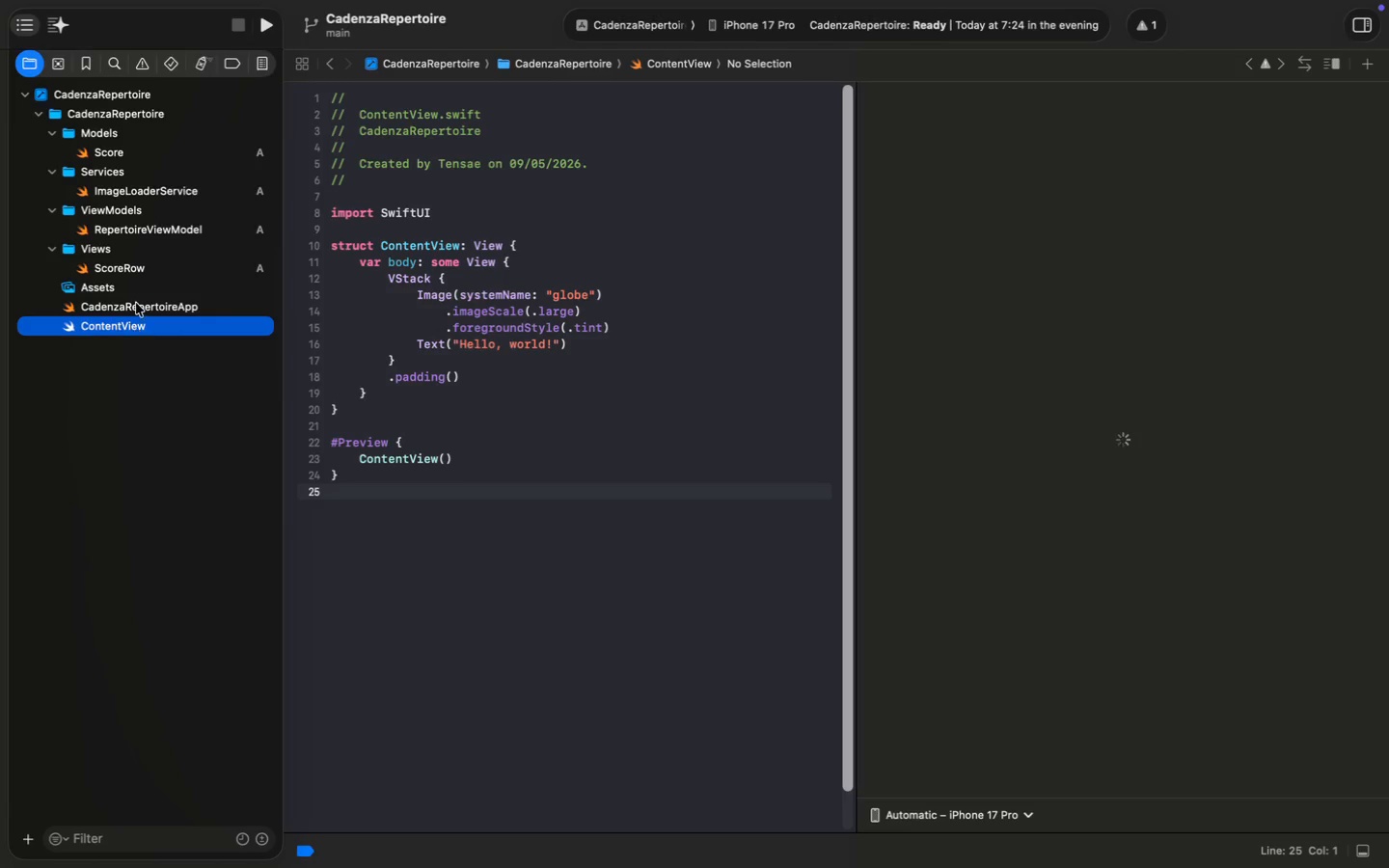 
left_click_drag(start_coordinate=[388, 279], to_coordinate=[470, 370])
 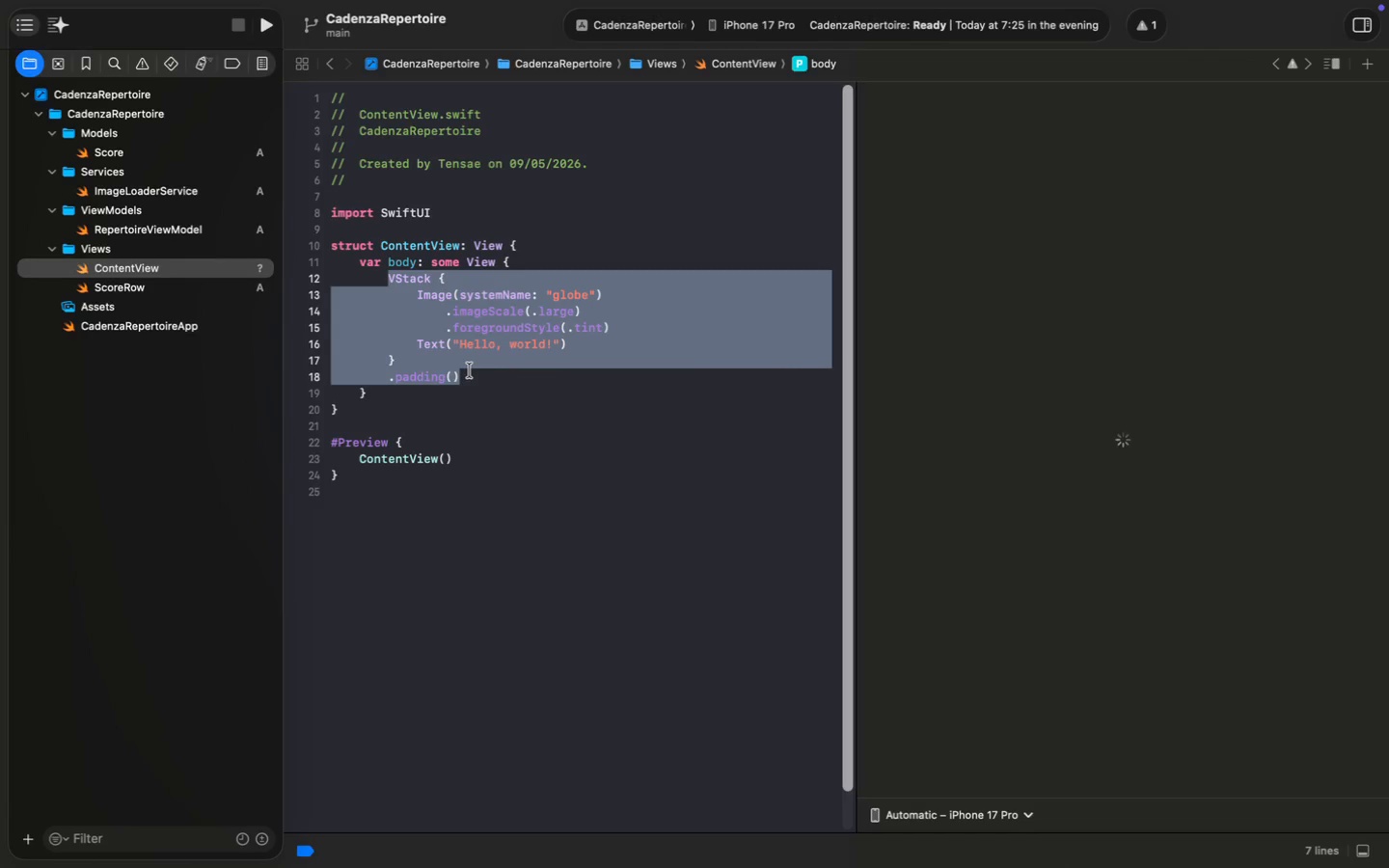 
key(Backspace)
 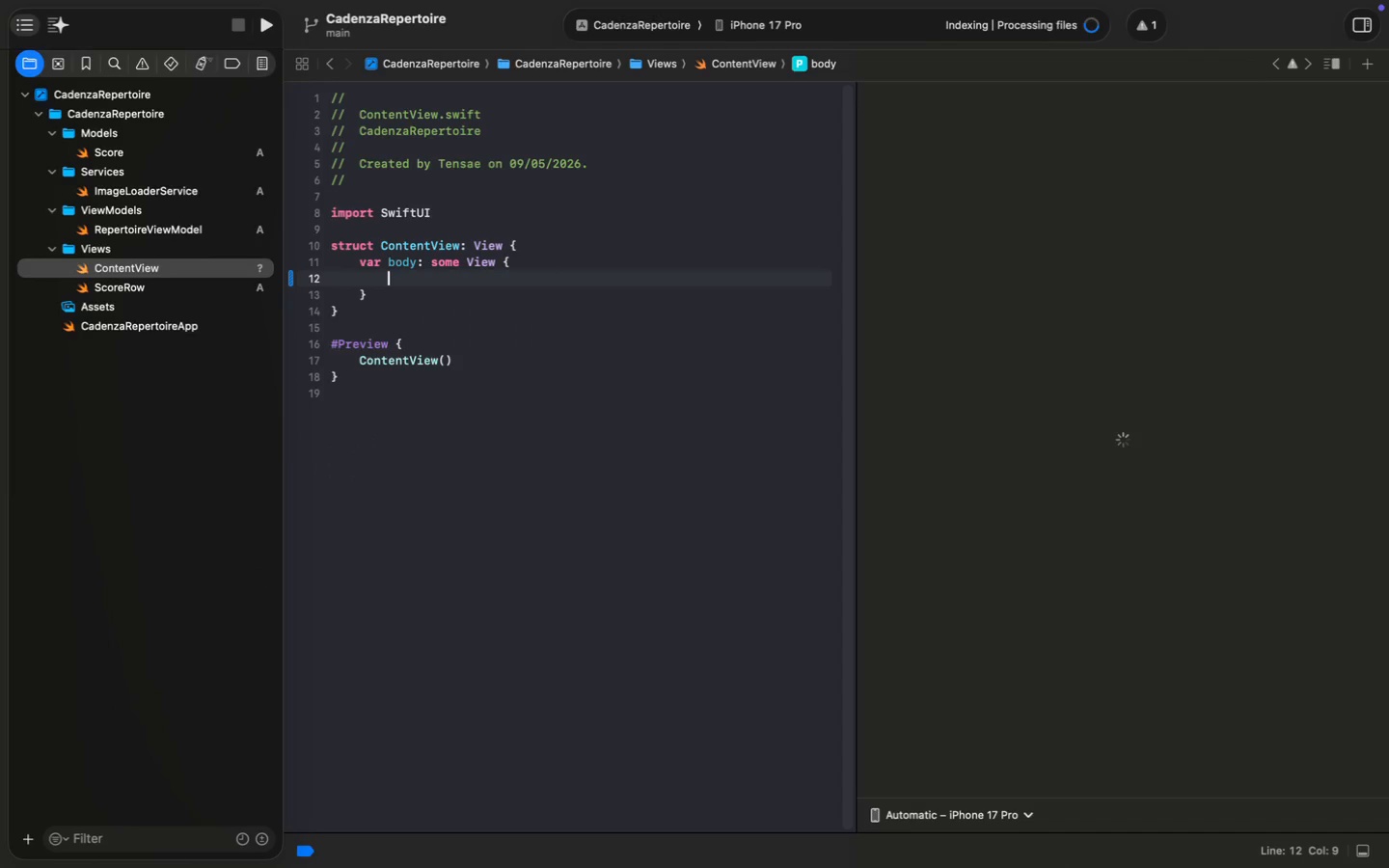 
key(Backspace)
 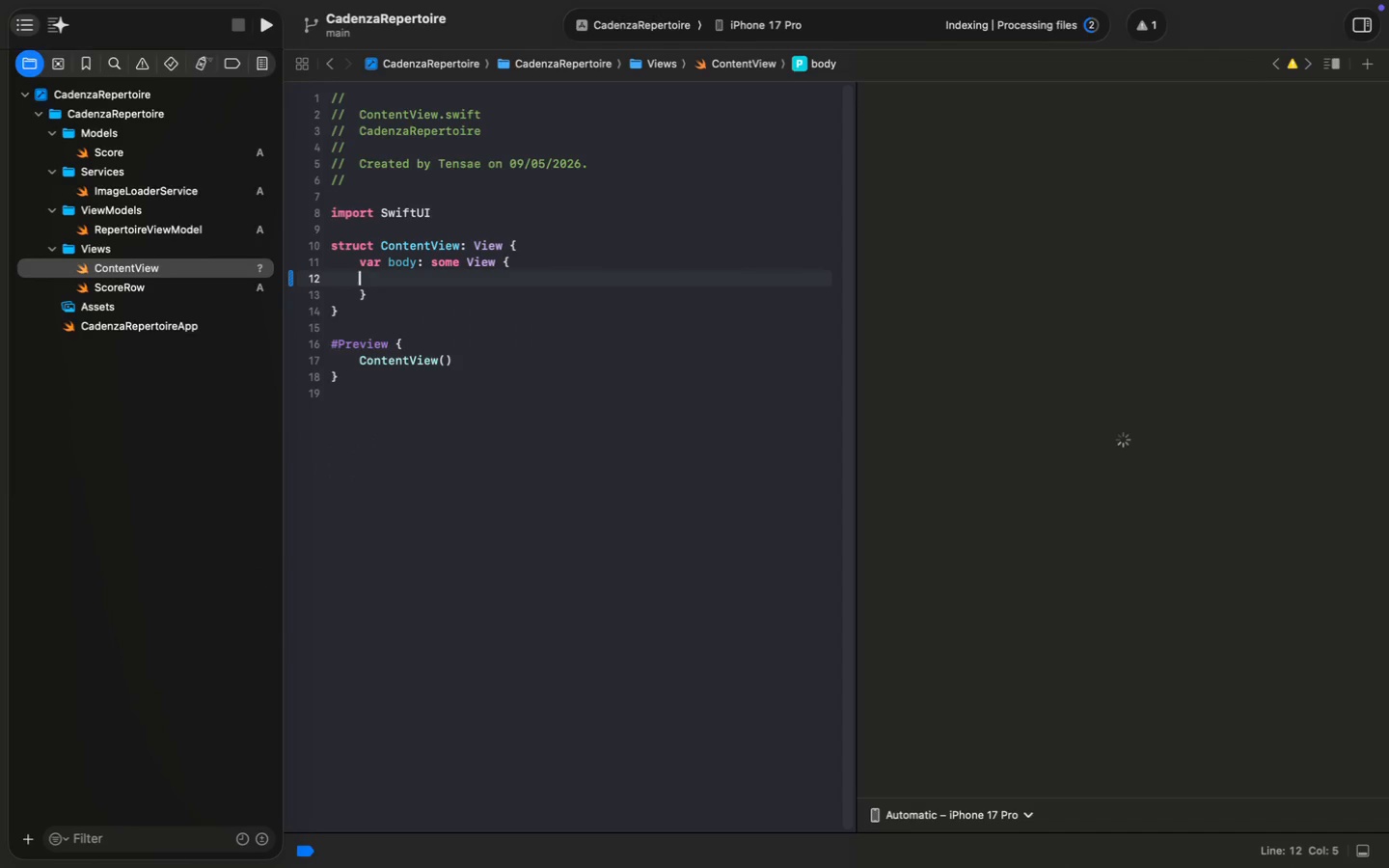 
key(Backspace)
 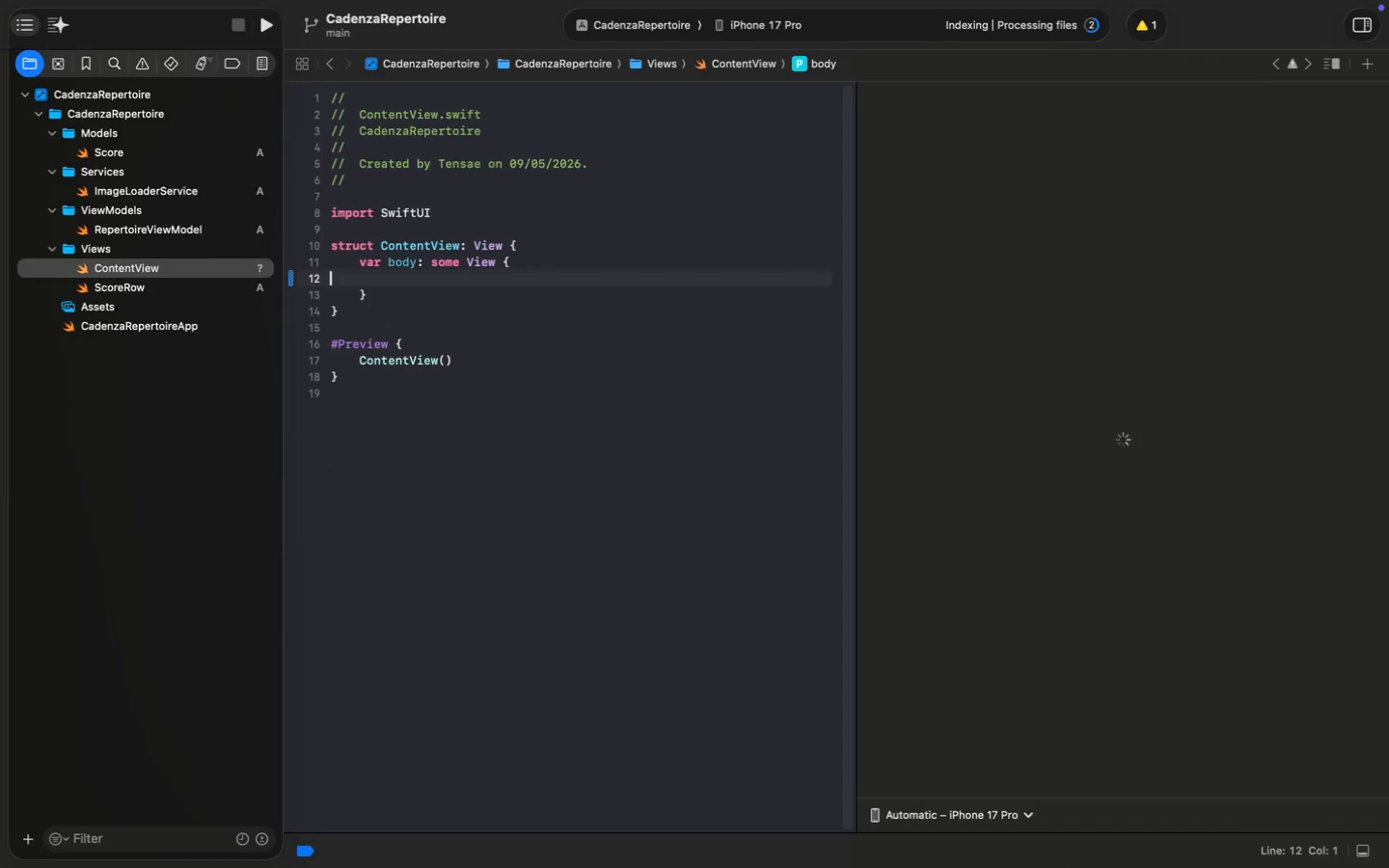 
key(Backspace)
 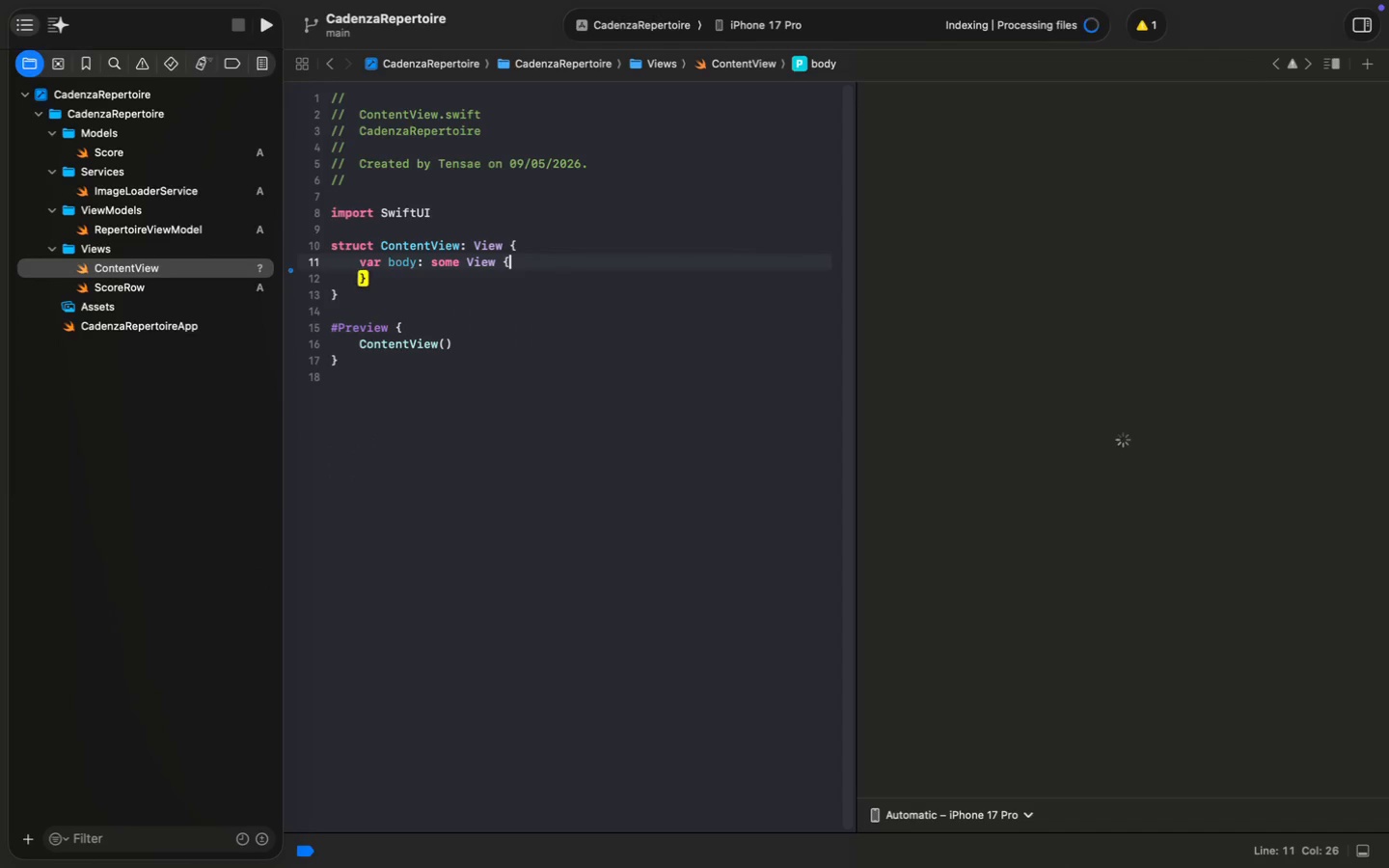 
key(Enter)
 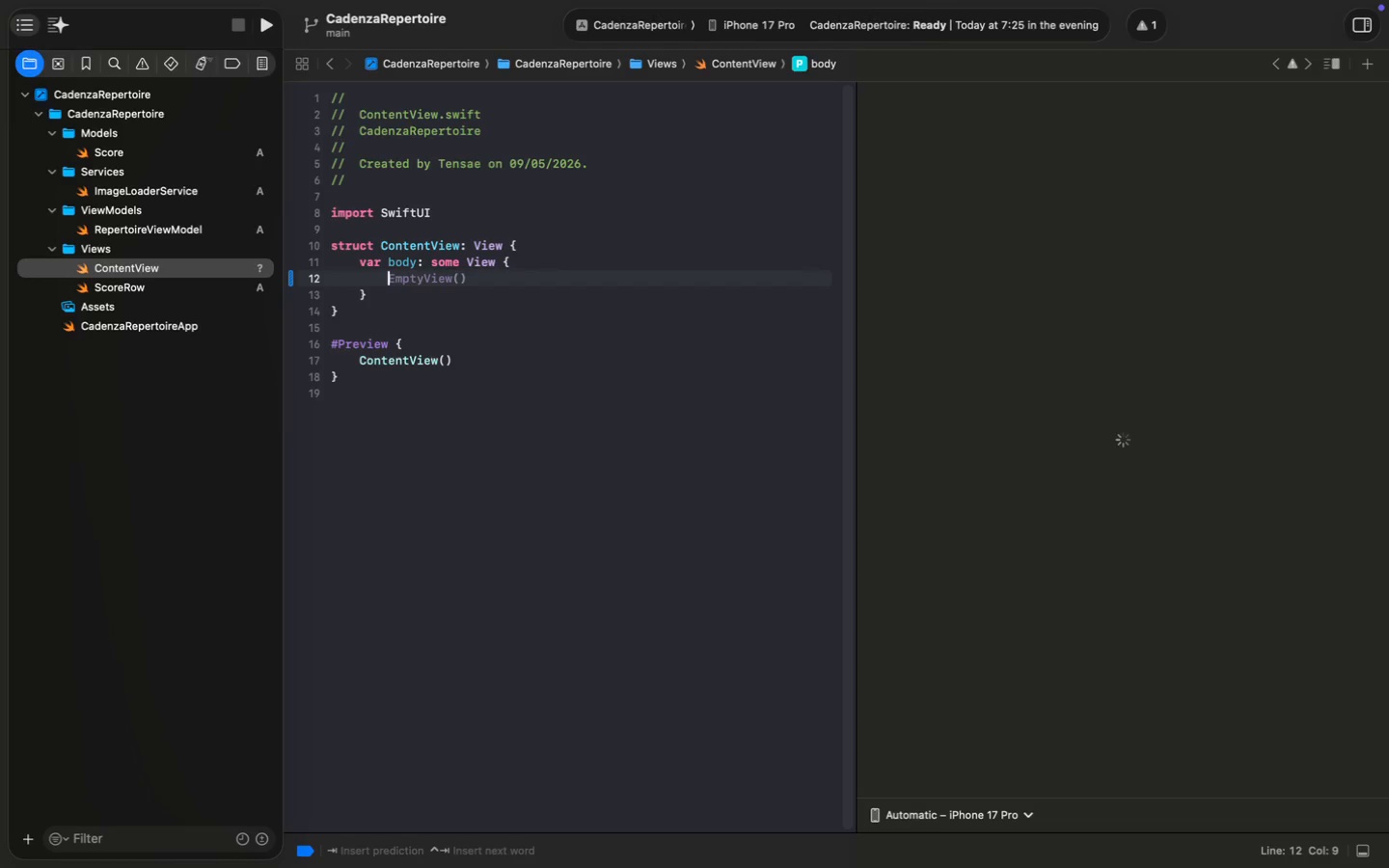 
wait(11.87)
 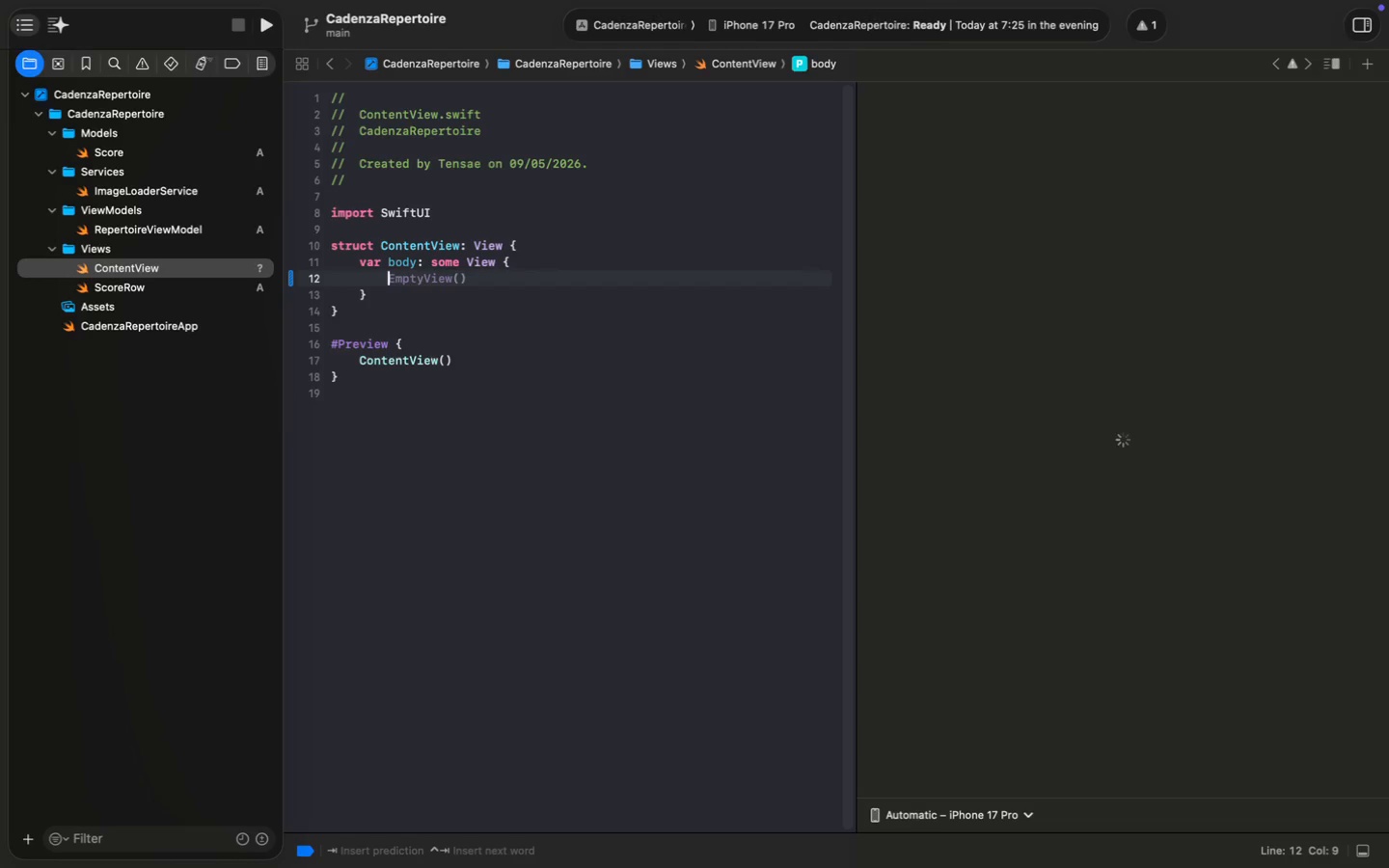 
type(Navig)
 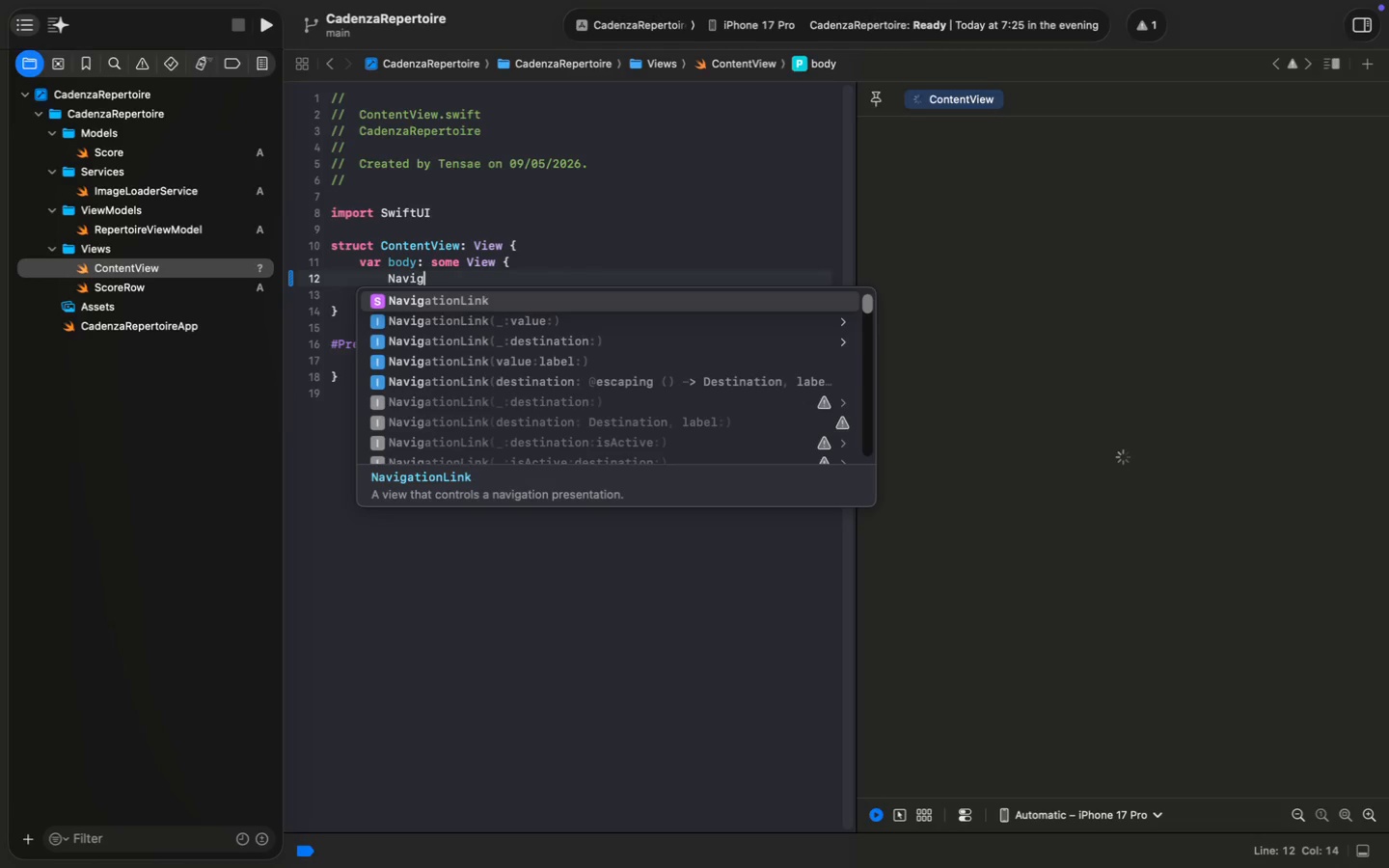 
type(vu)
key(Backspace)
type(iew)
 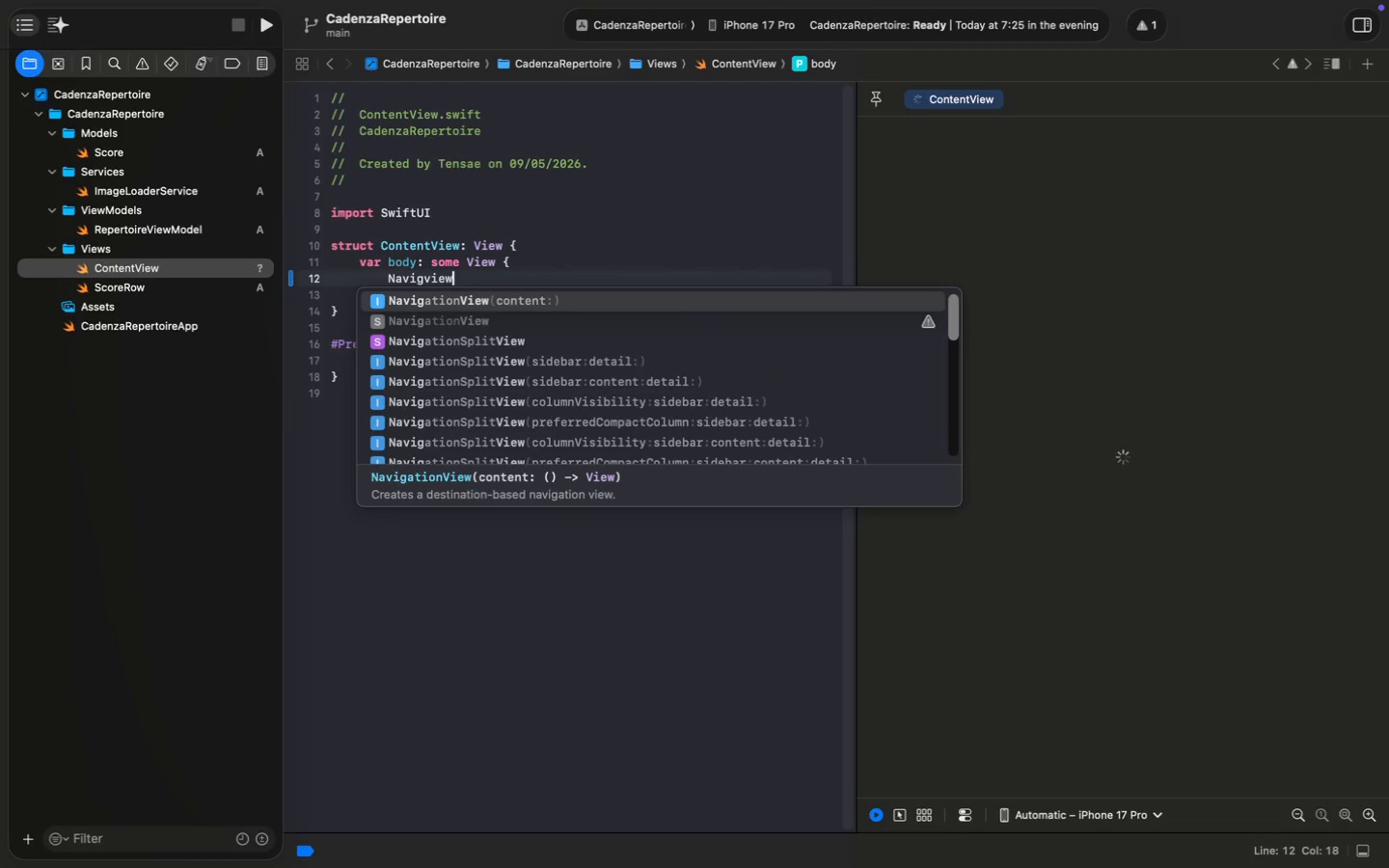 
key(Enter)
 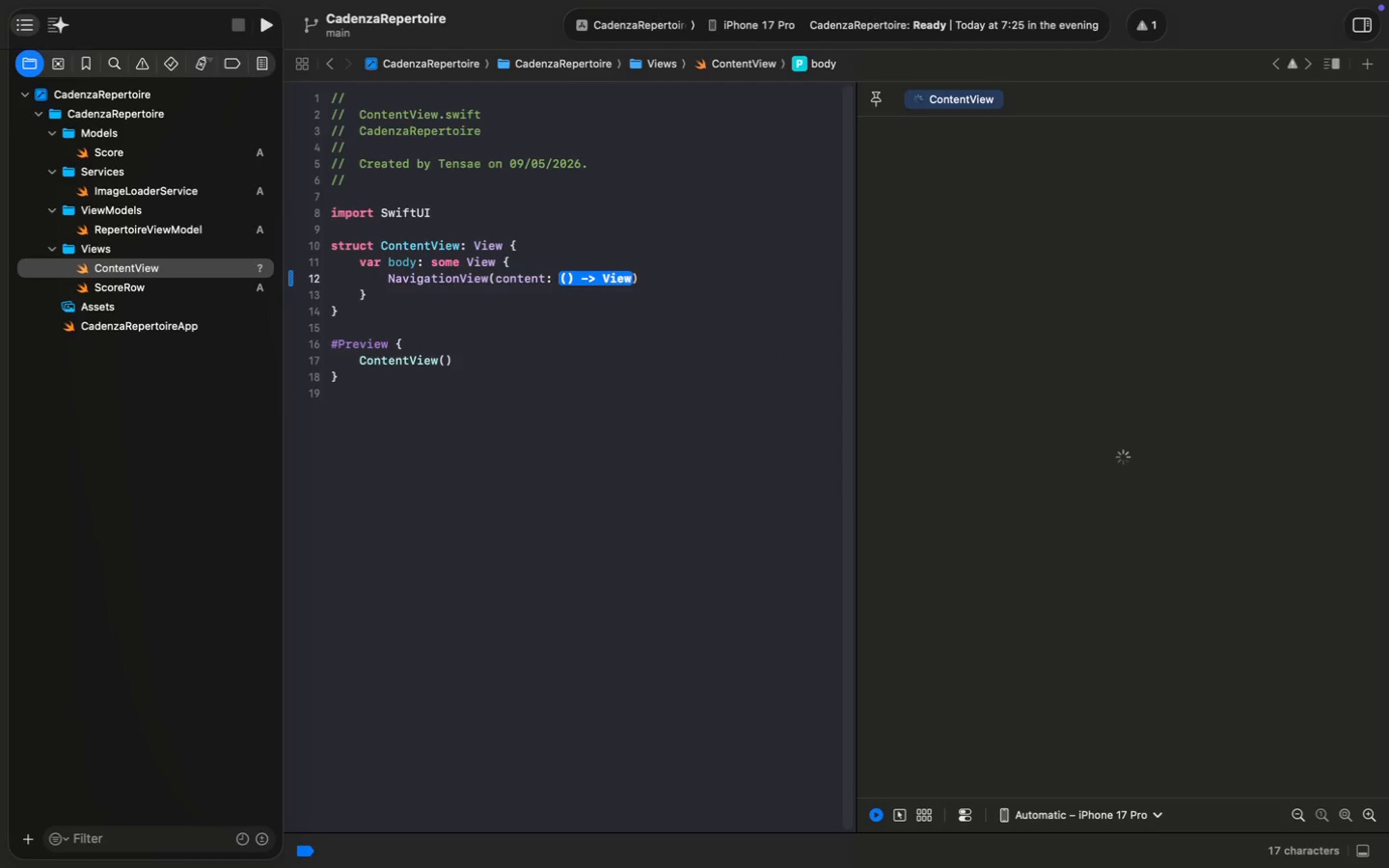 
key(Alt+Shift+ArrowLeft)
 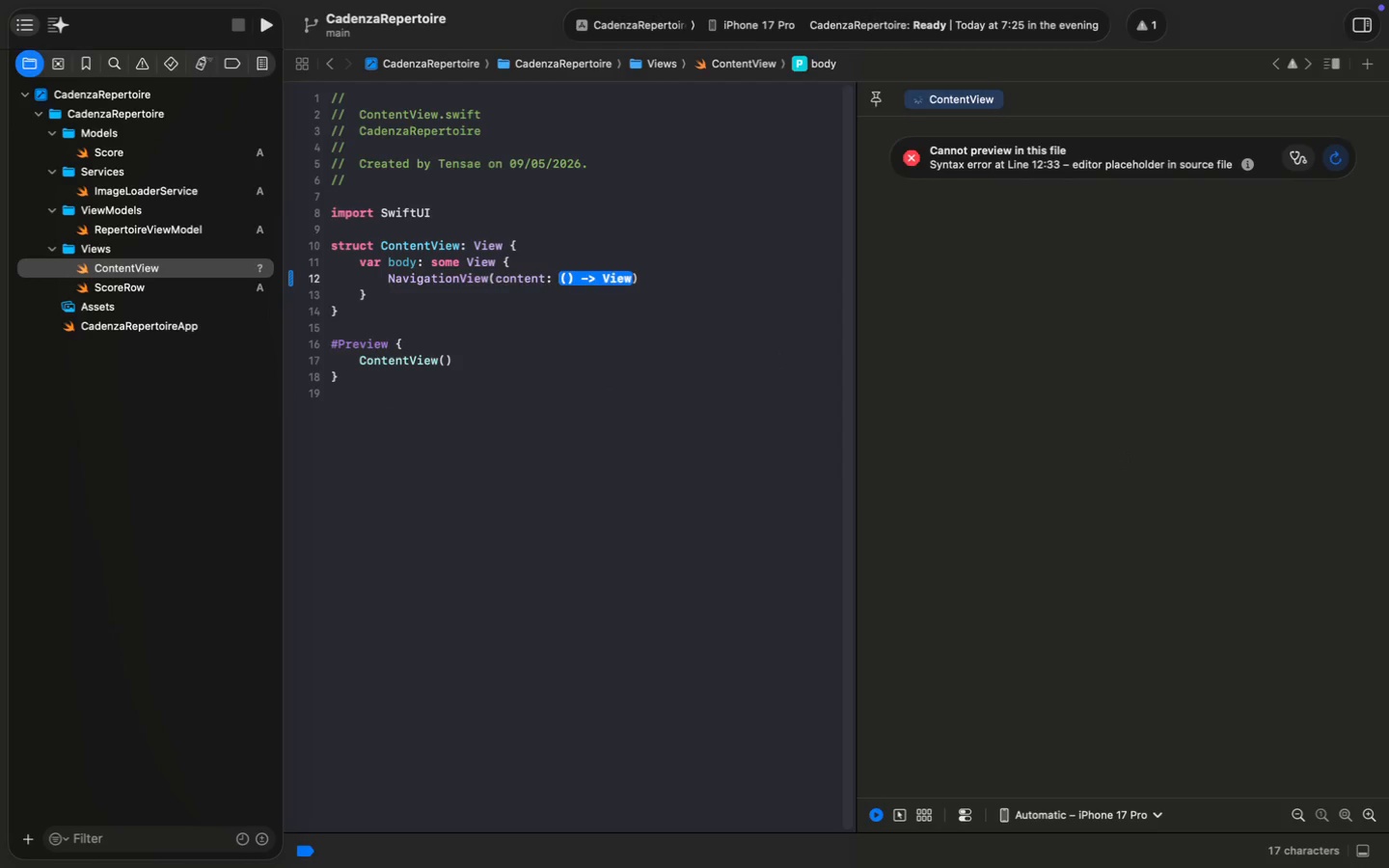 
key(Alt+Shift+ArrowLeft)
 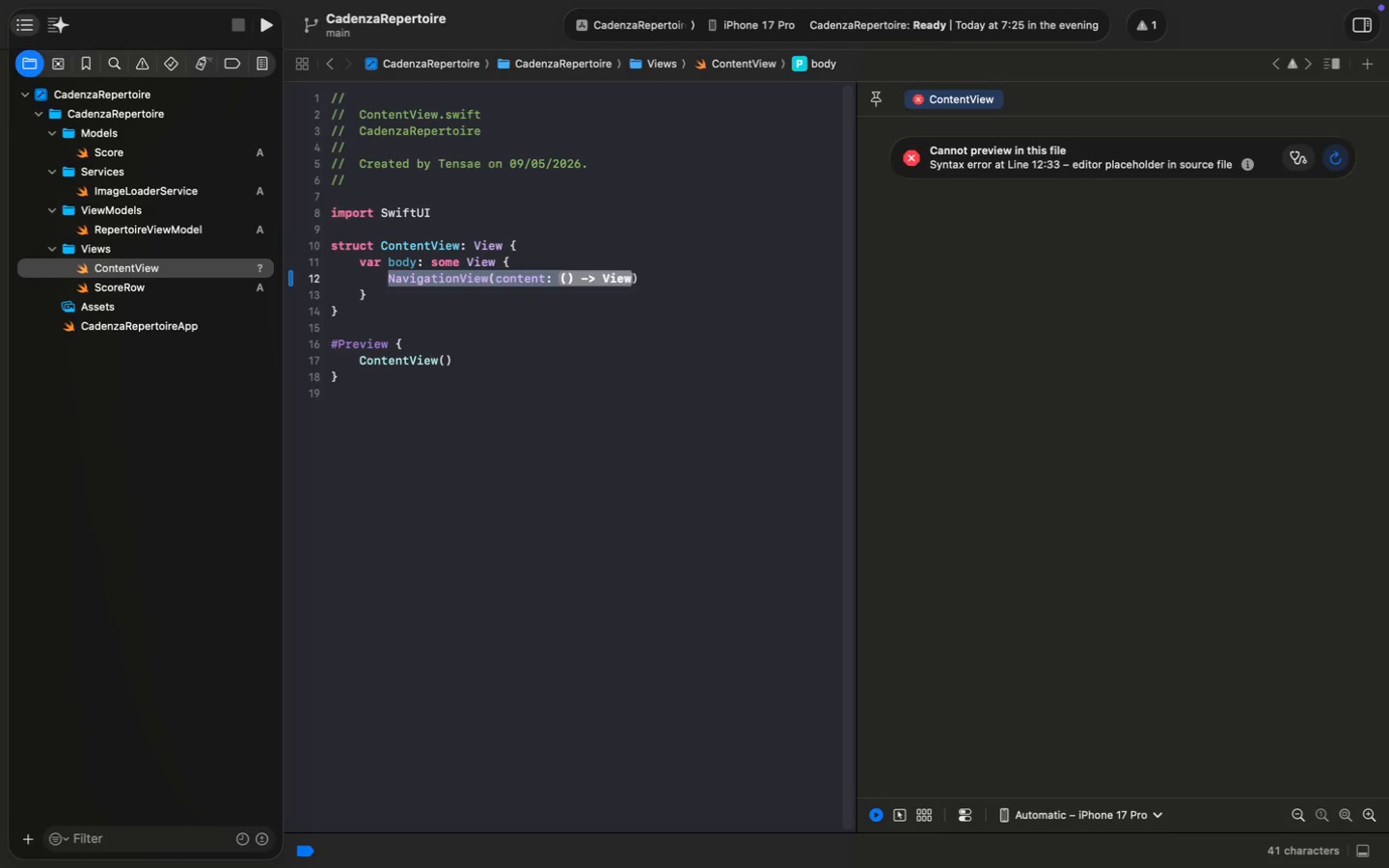 
key(Alt+Shift+ArrowRight)
 